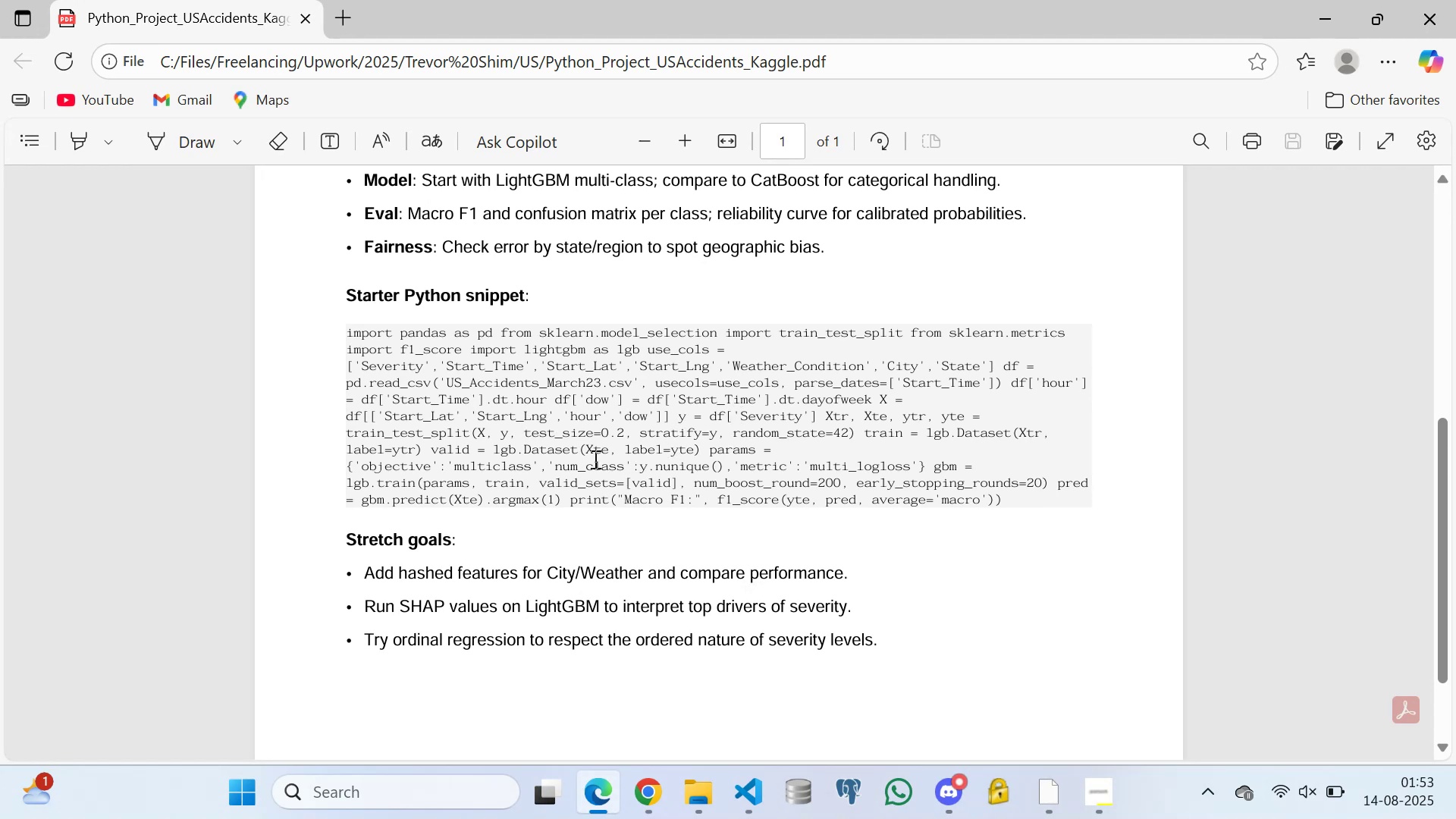 
triple_click([594, 459])
 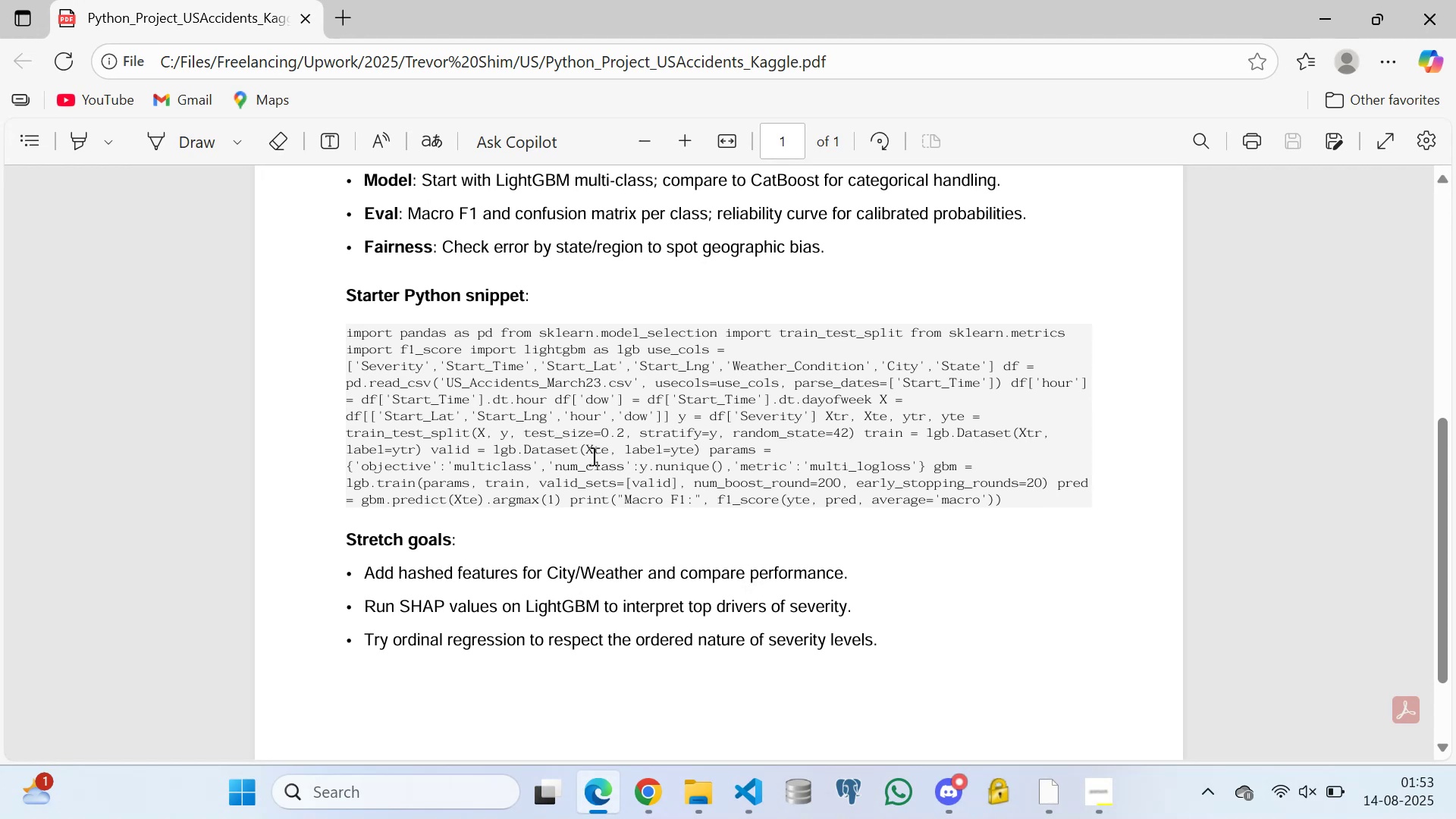 
left_click_drag(start_coordinate=[612, 442], to_coordinate=[616, 440])
 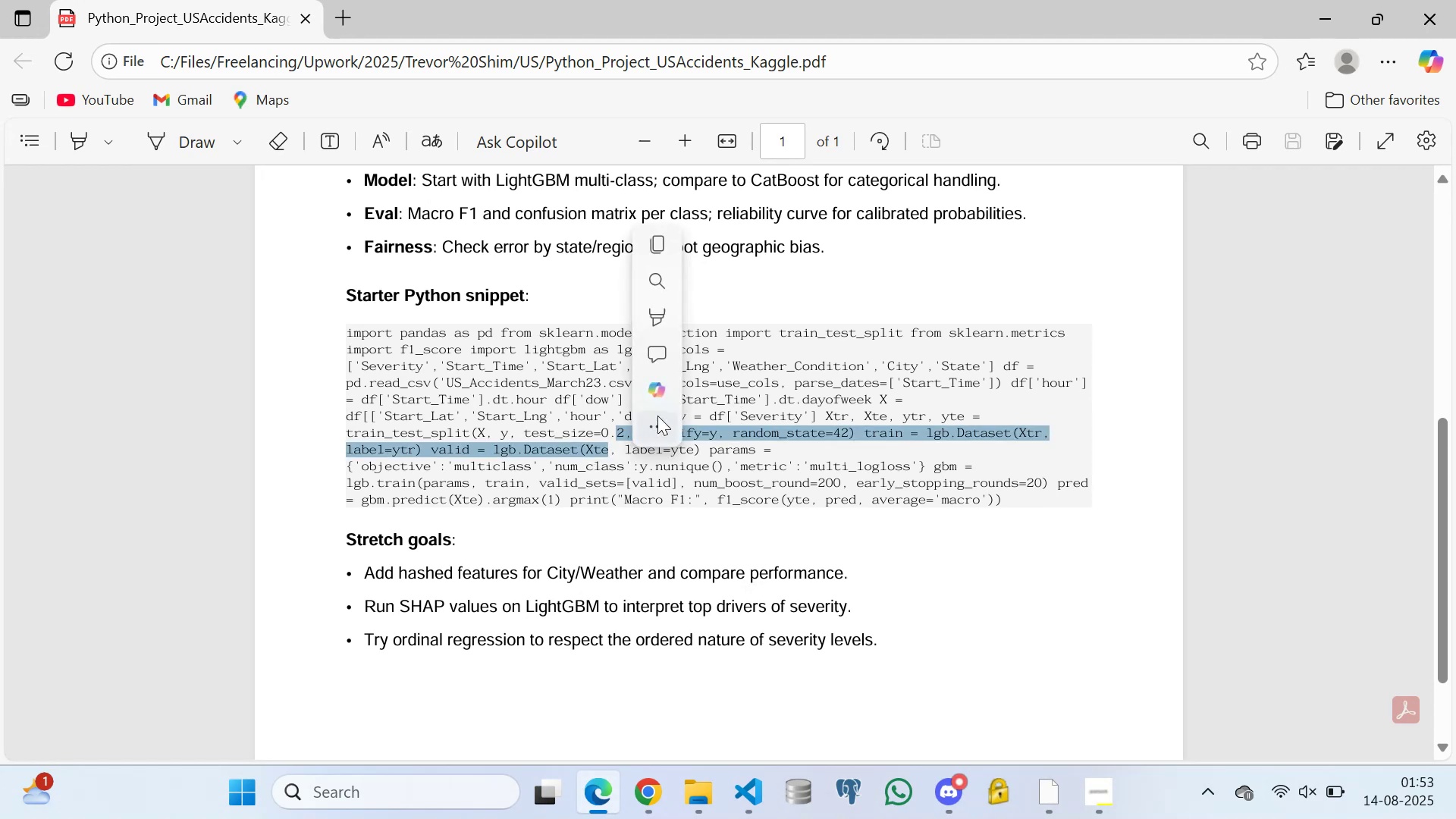 
triple_click([657, 416])
 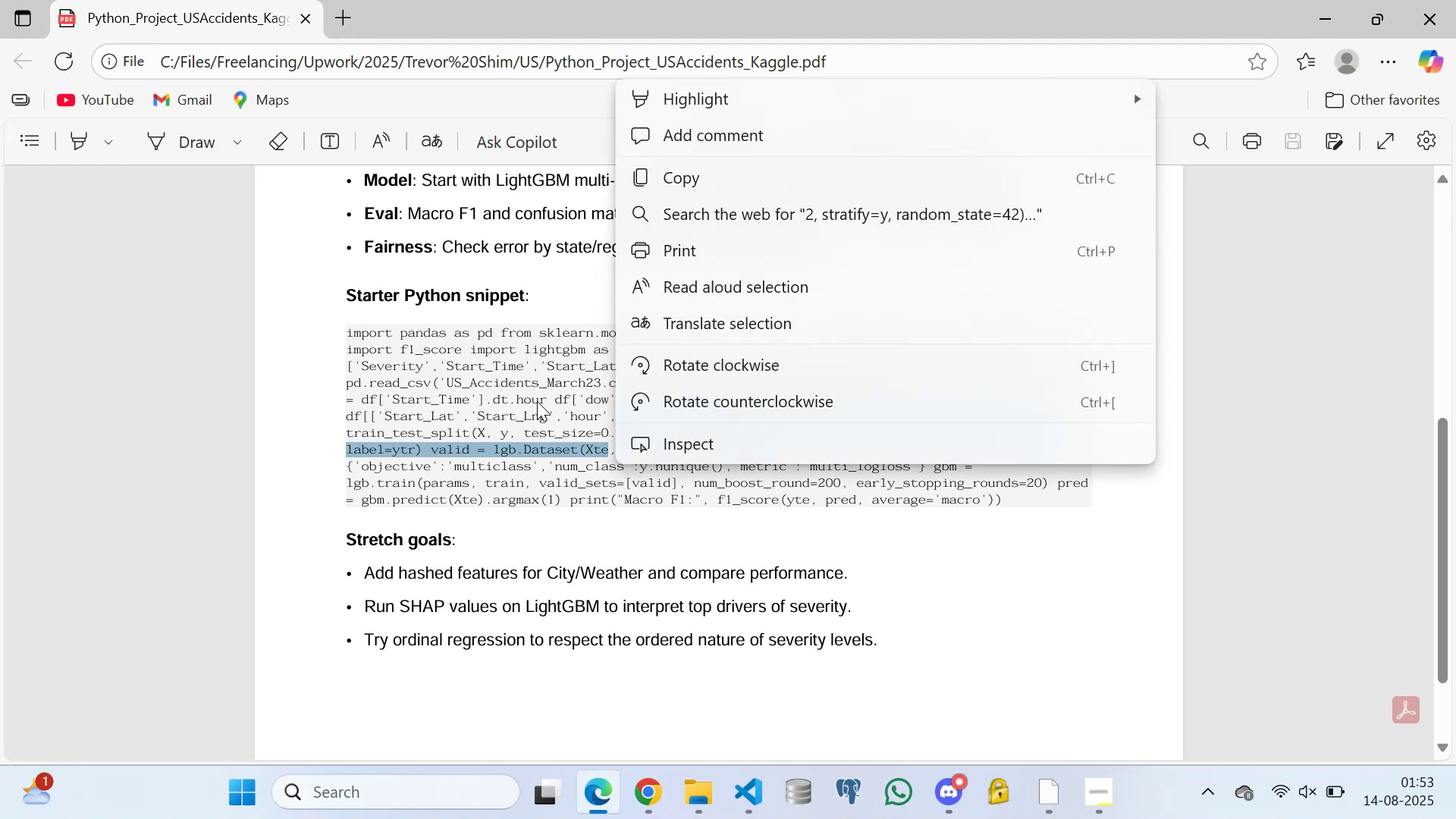 
left_click([528, 403])
 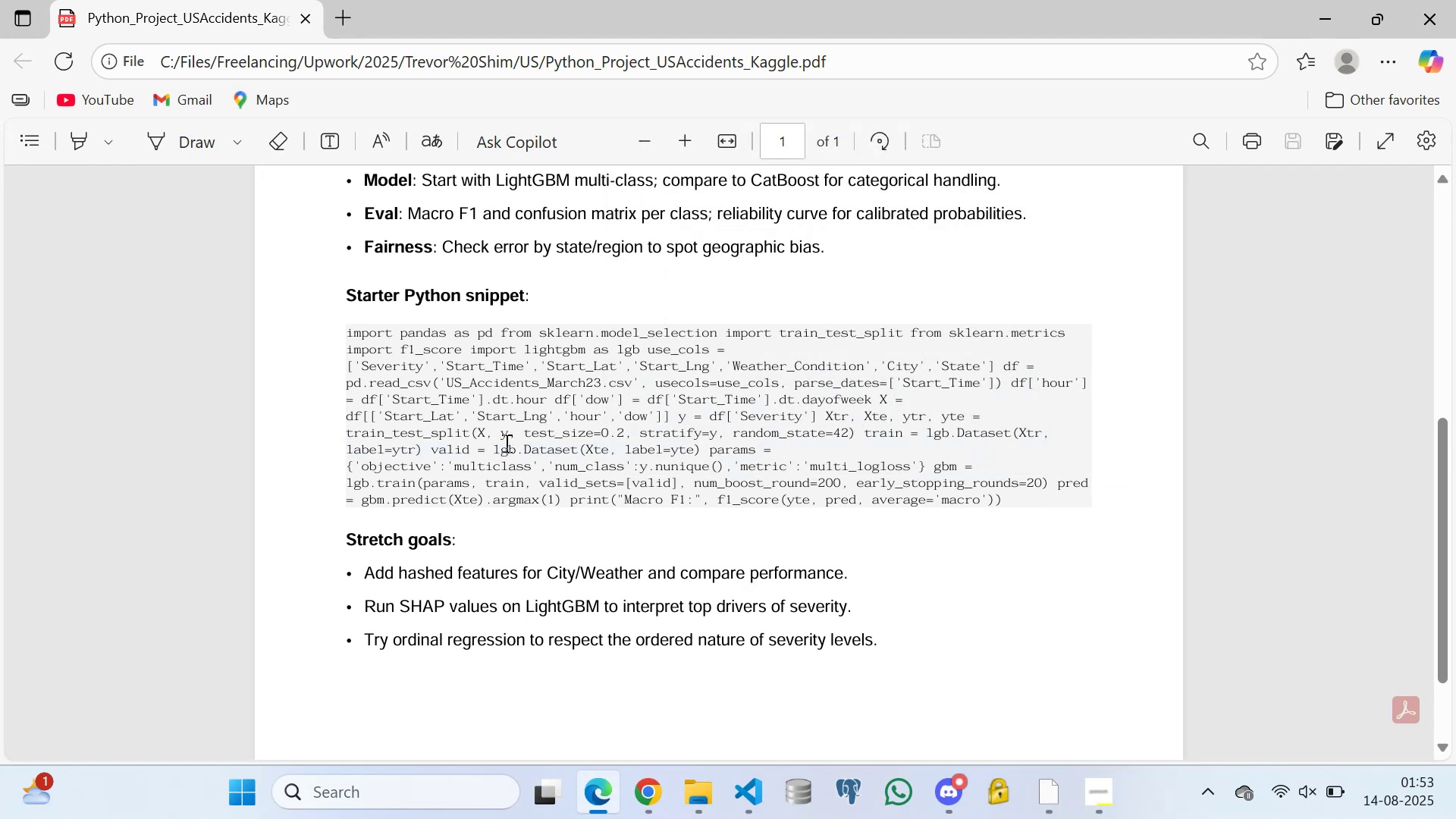 
left_click([503, 446])
 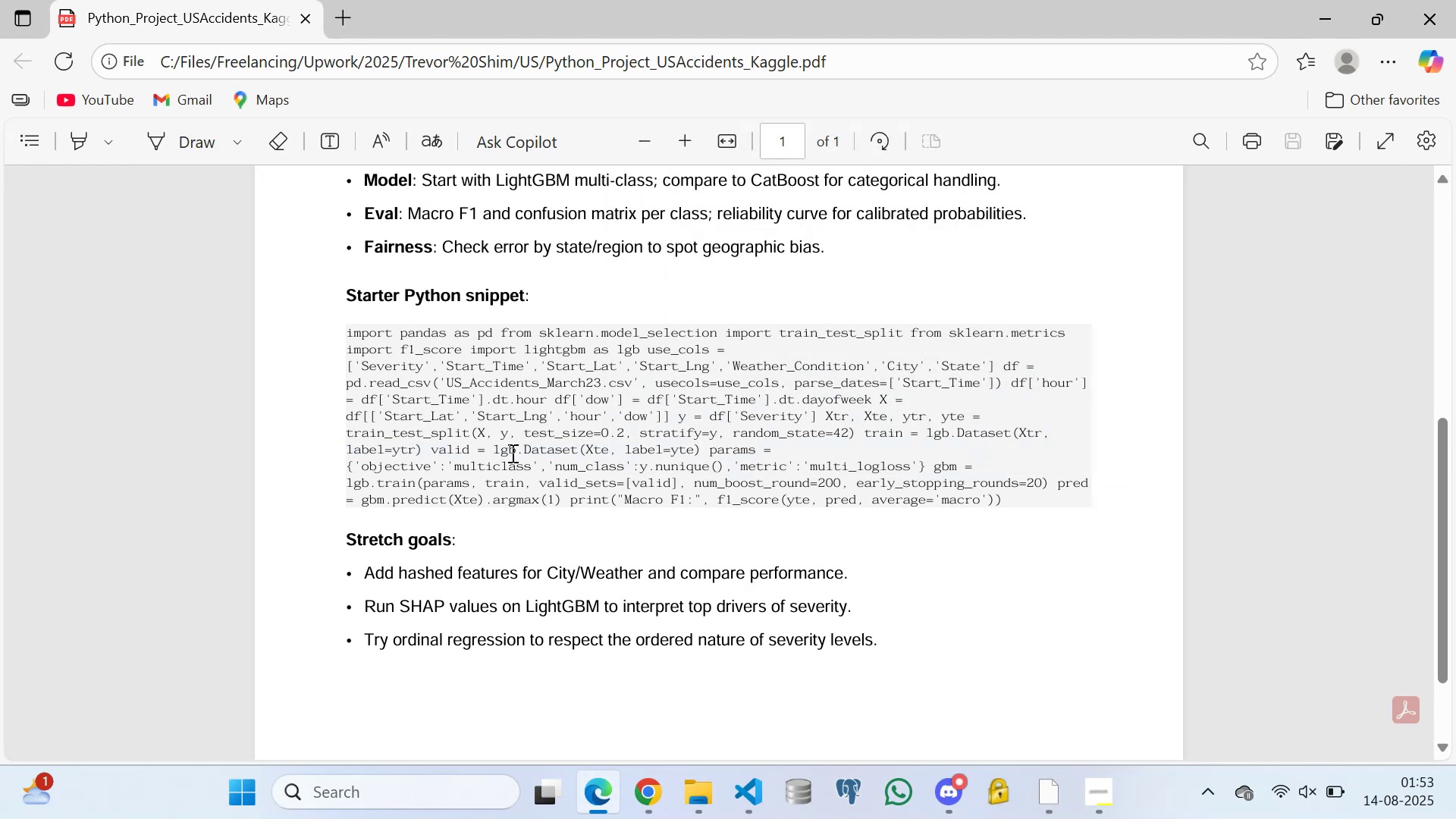 
scroll: coordinate [512, 454], scroll_direction: down, amount: 1.0
 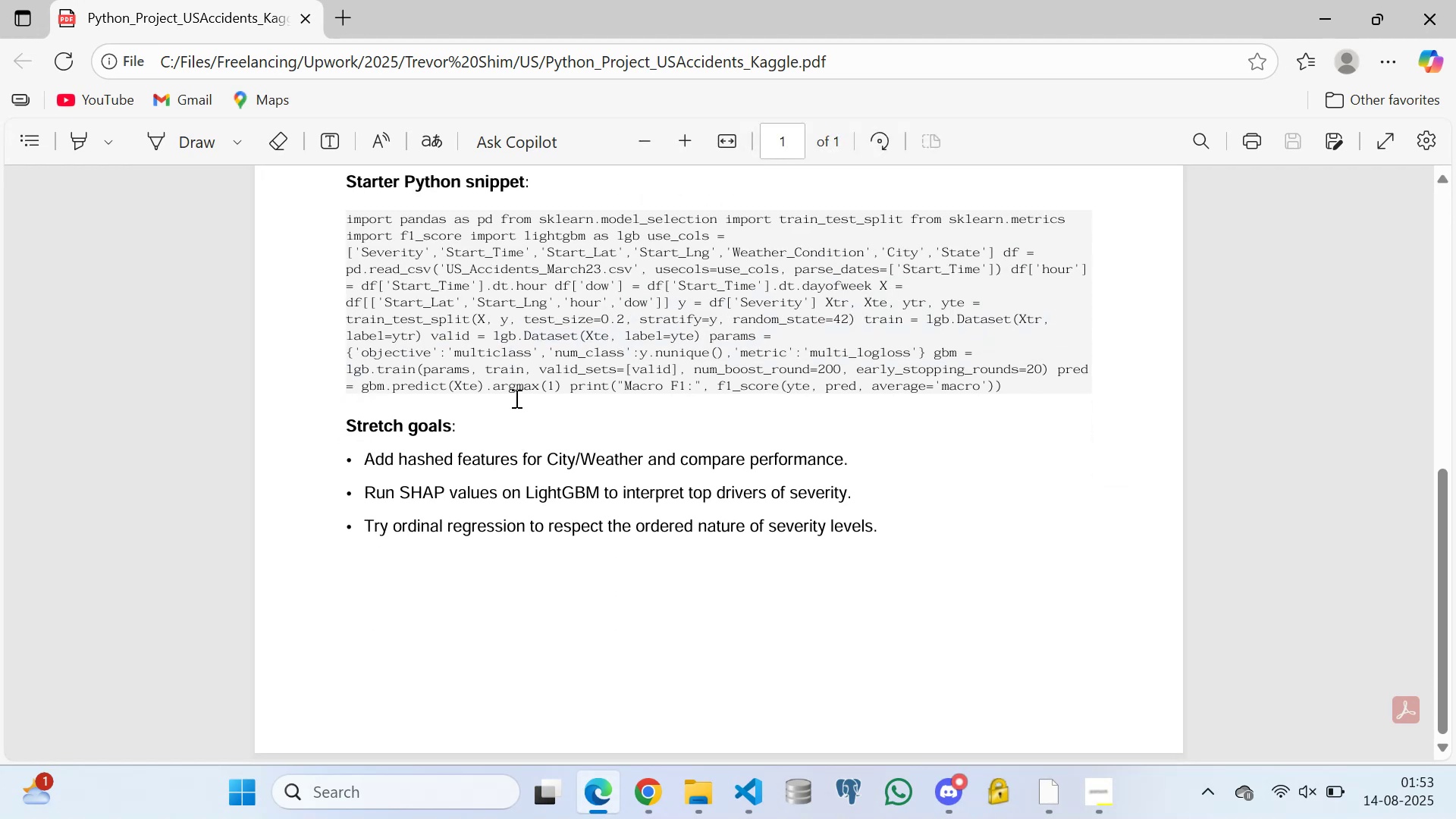 
left_click([516, 391])
 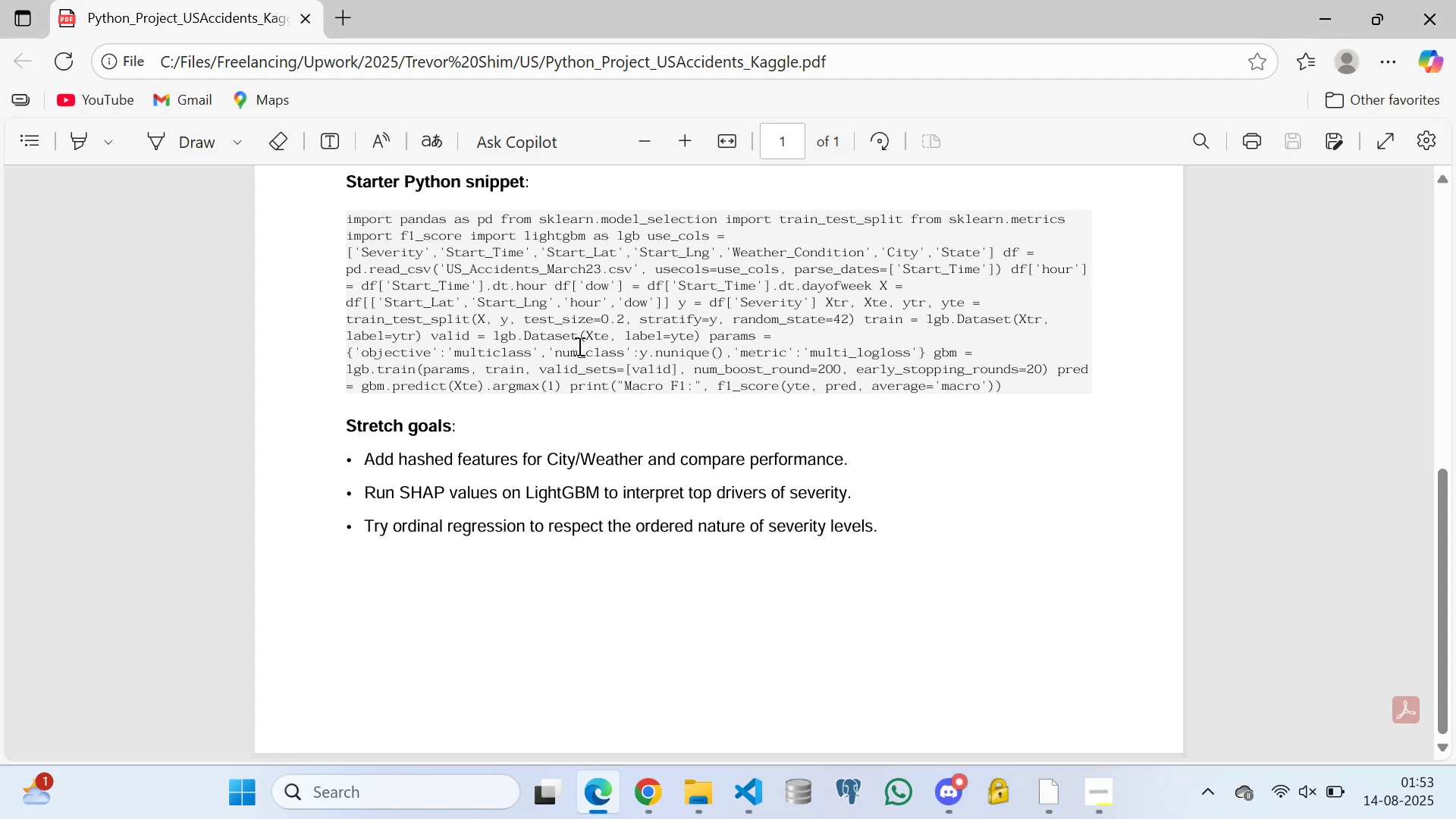 
wait(39.94)
 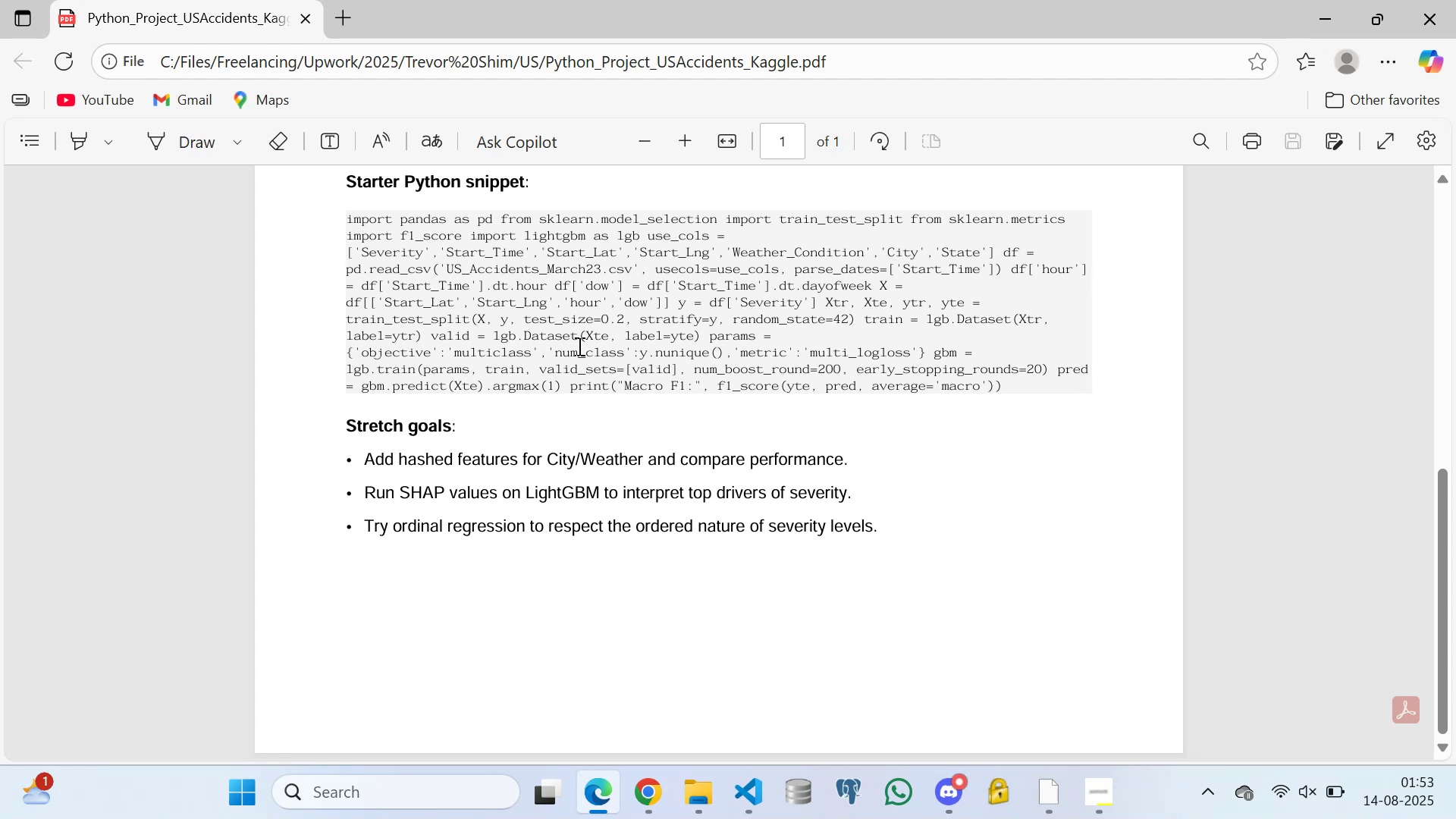 
double_click([617, 315])
 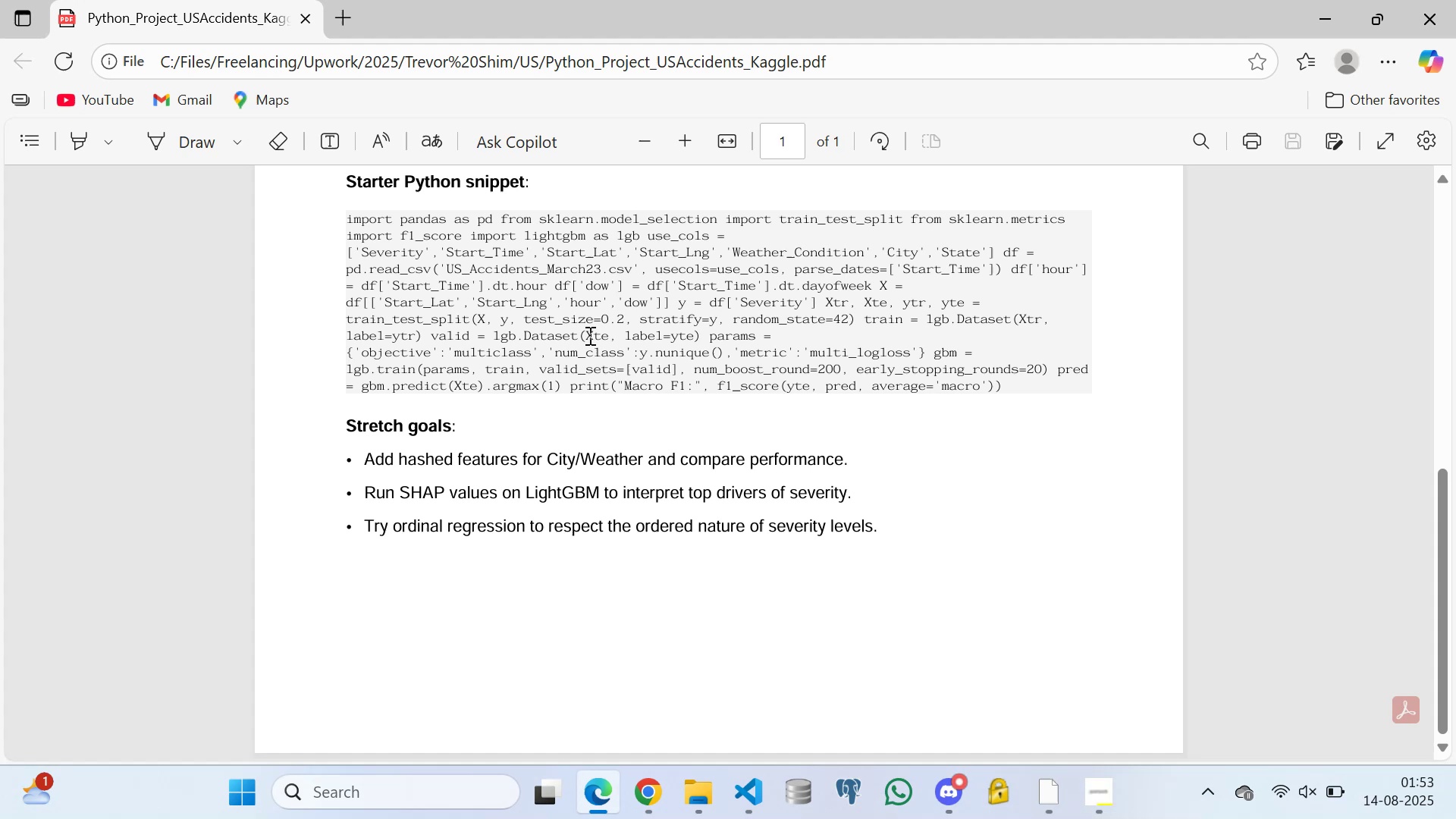 
triple_click([588, 335])
 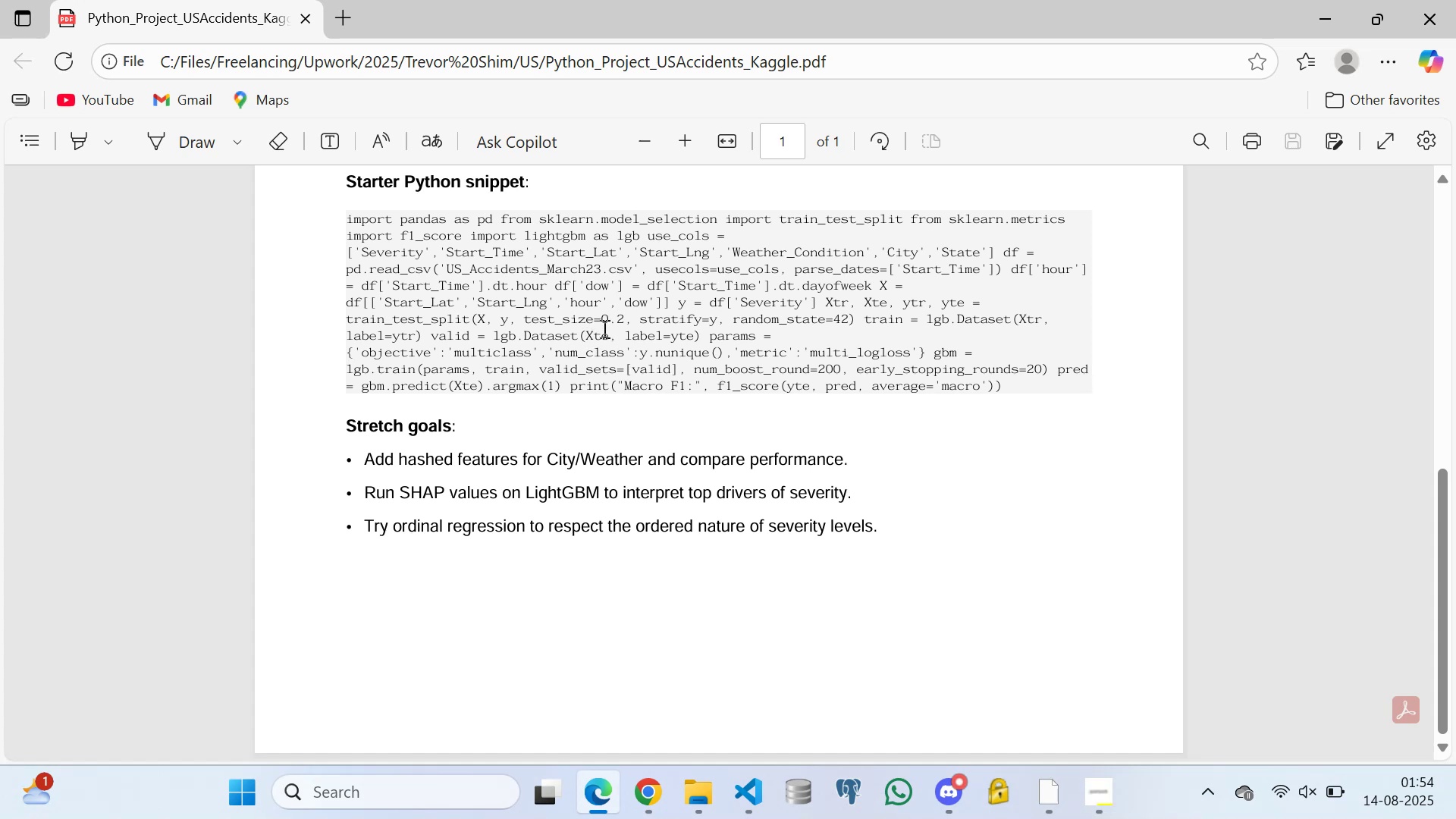 
wait(5.58)
 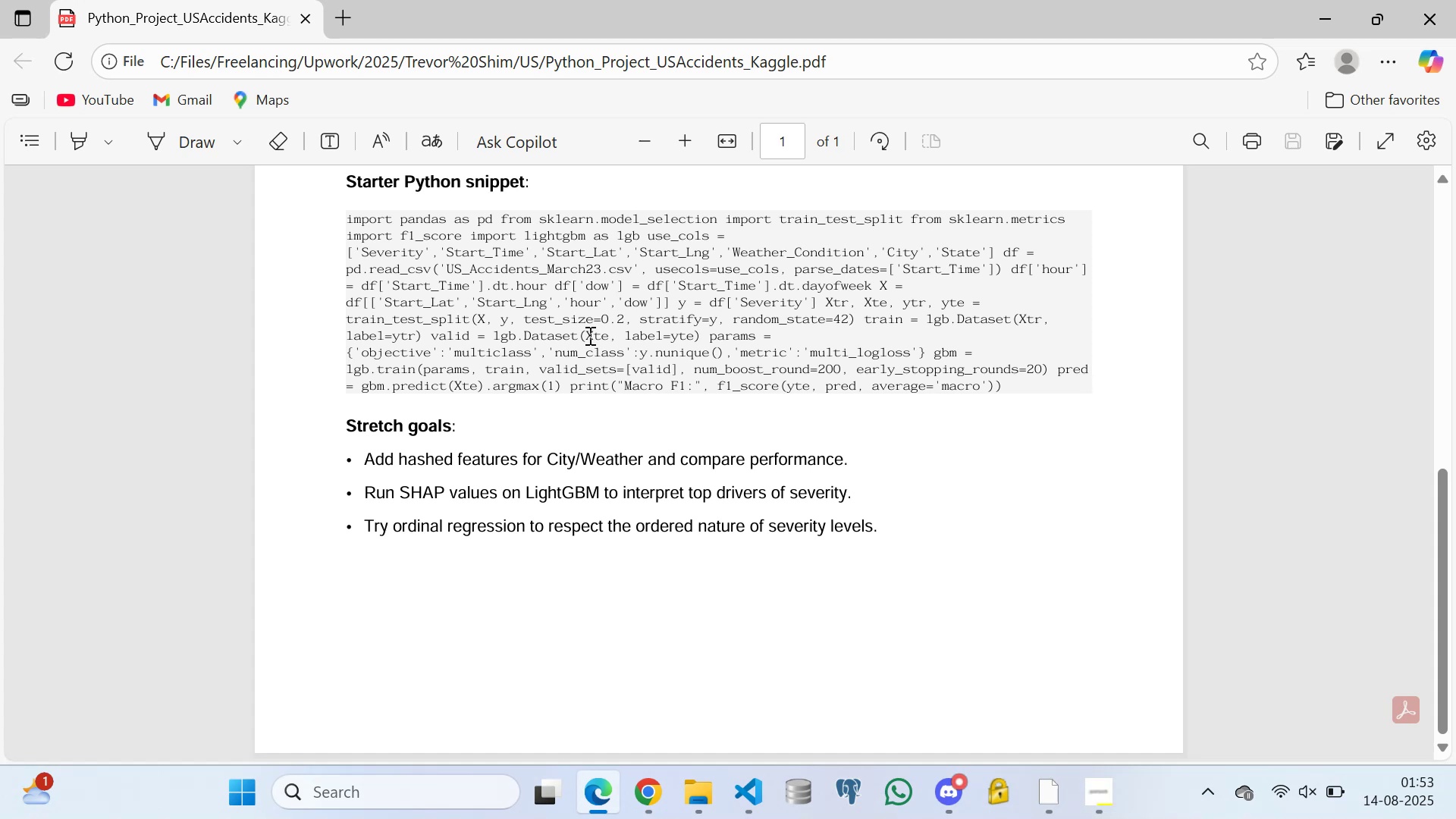 
left_click([573, 336])
 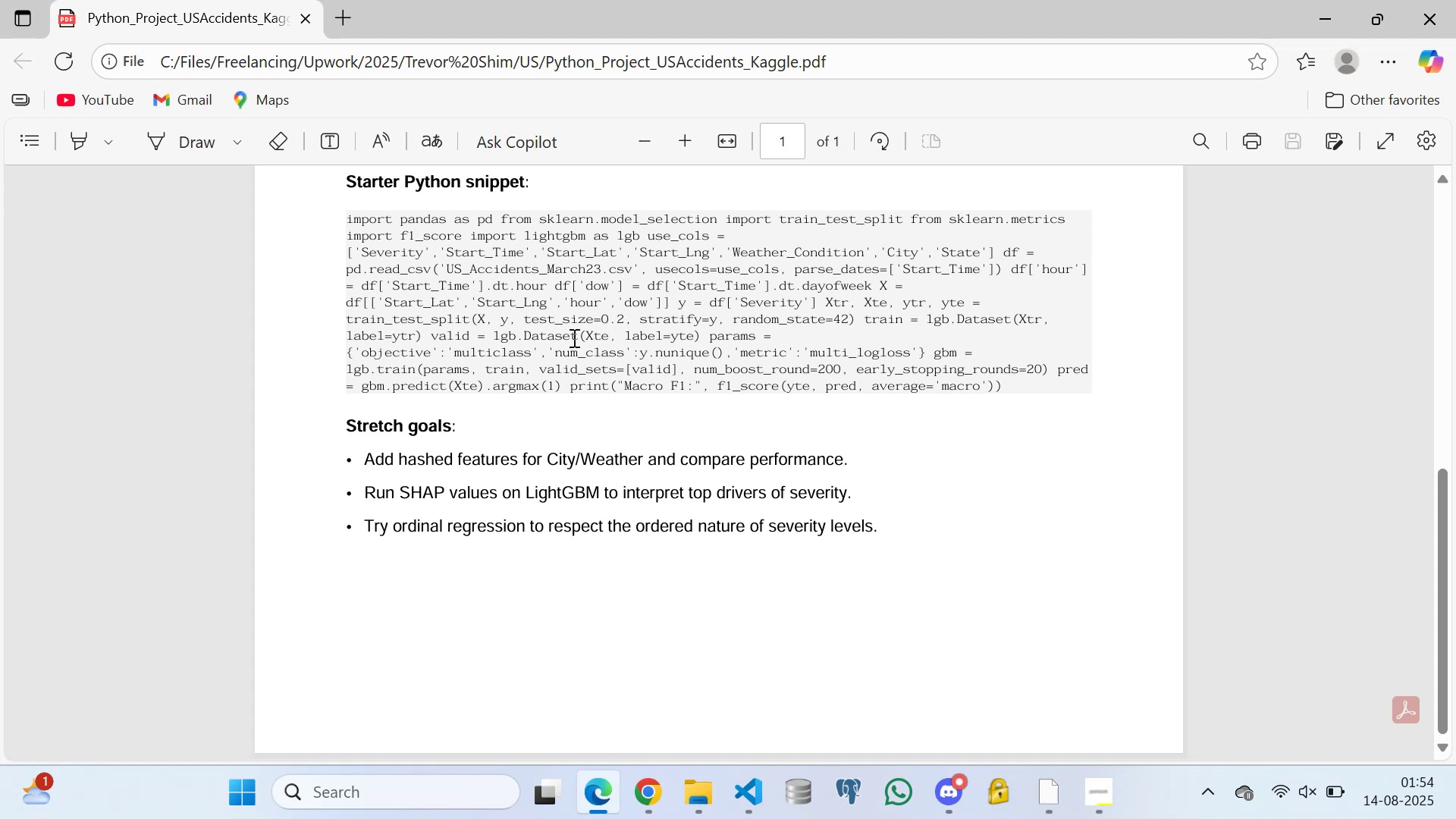 
double_click([495, 337])
 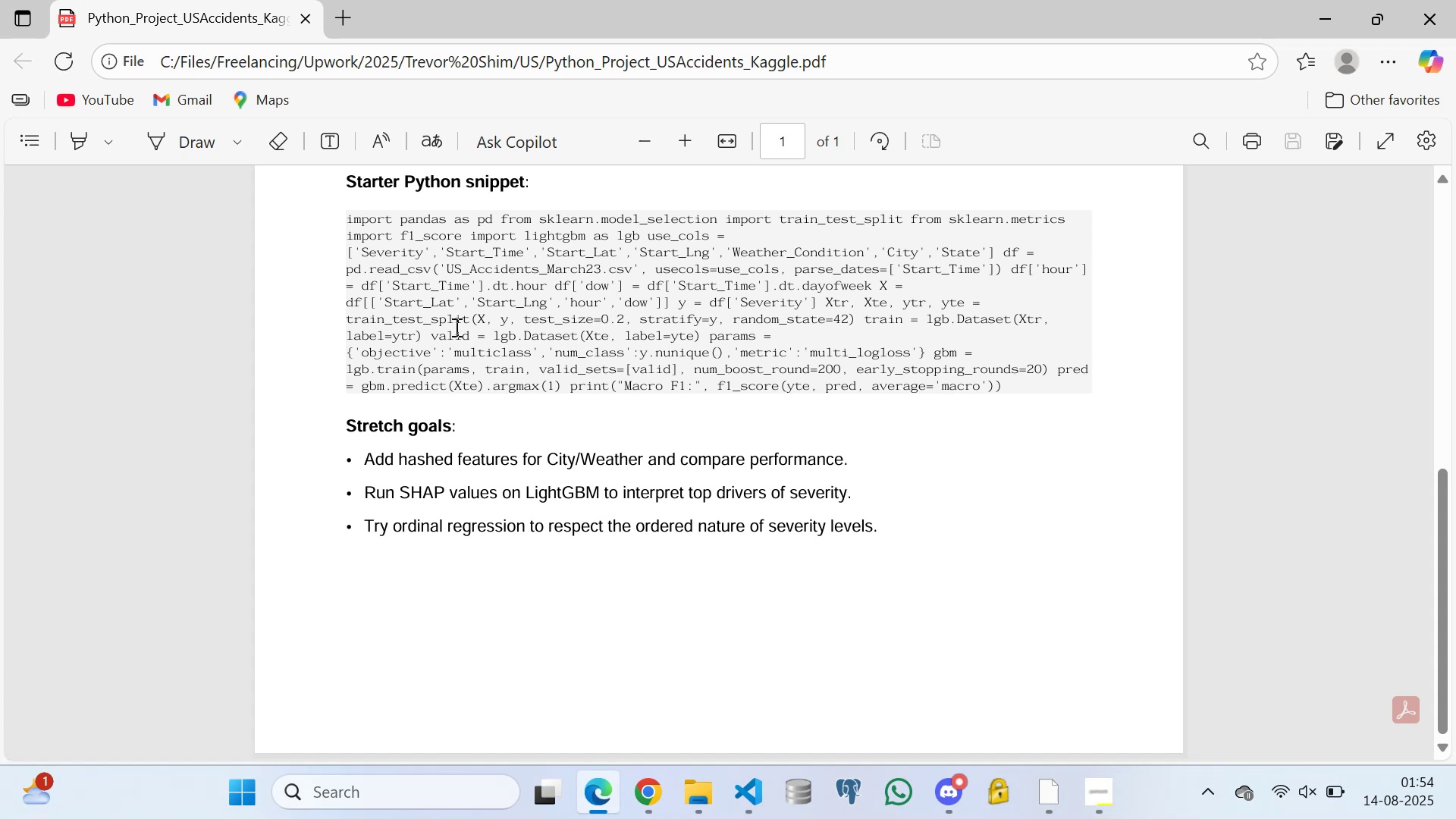 
triple_click([455, 327])
 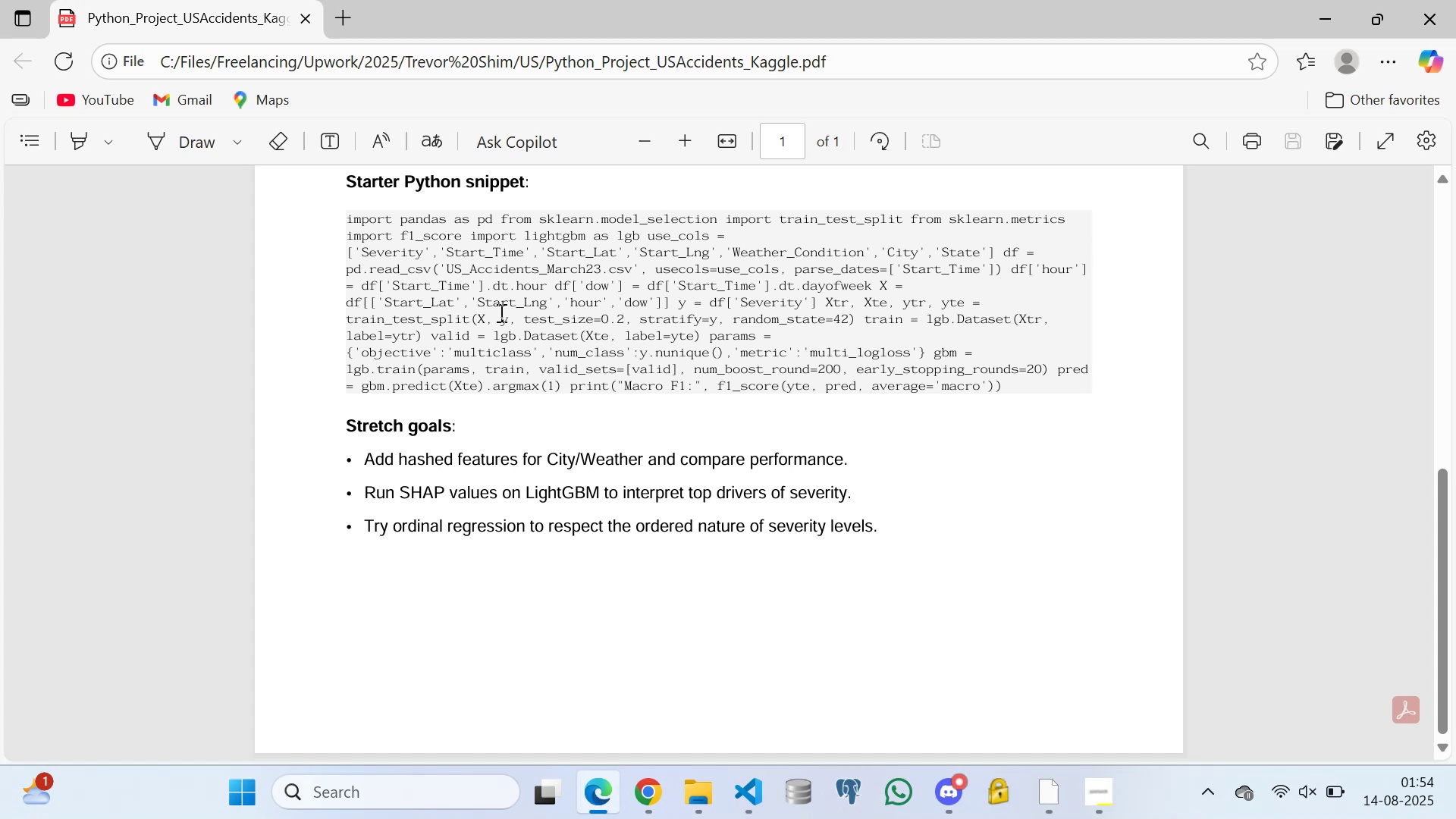 
triple_click([504, 312])
 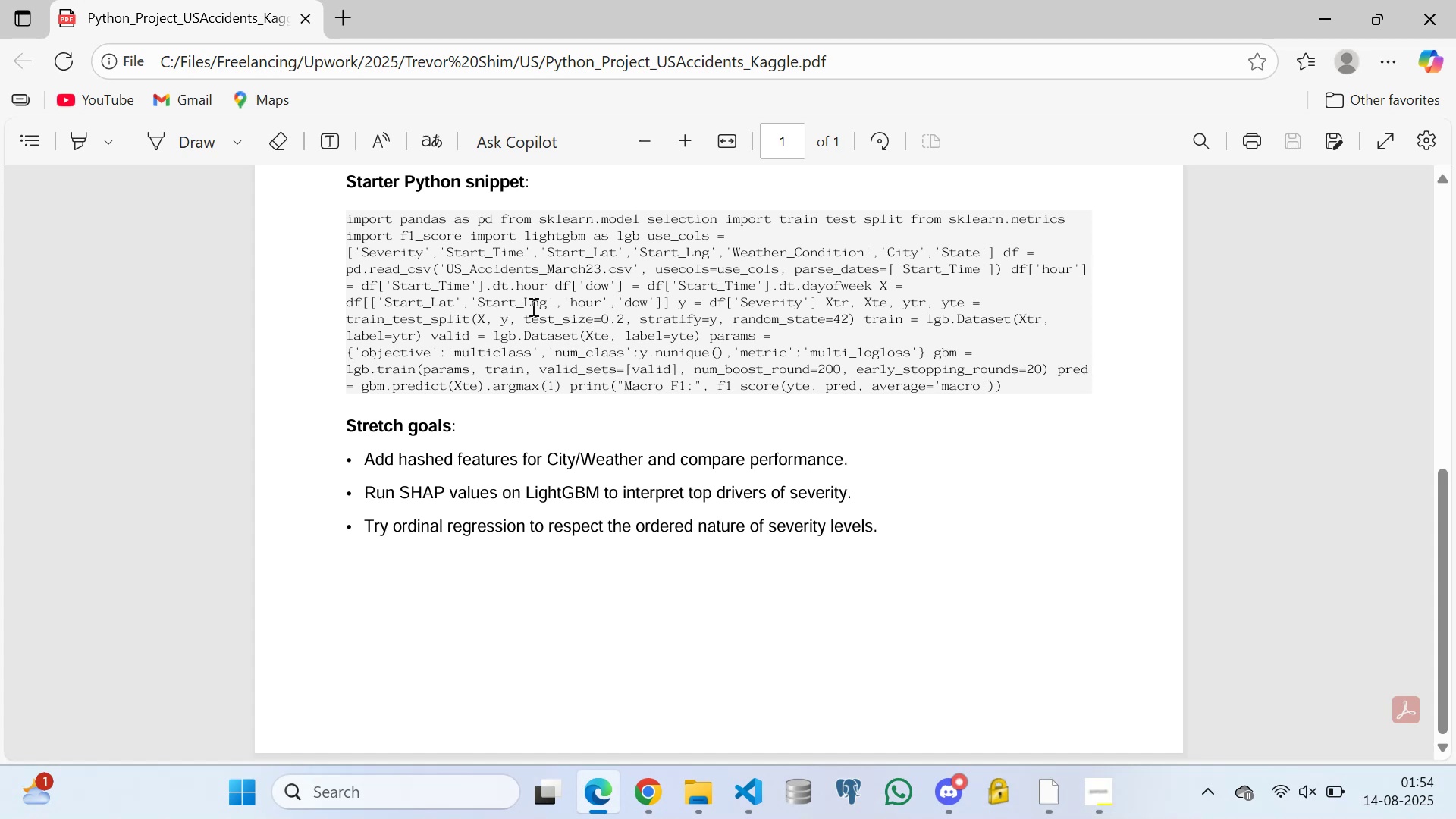 
triple_click([541, 303])
 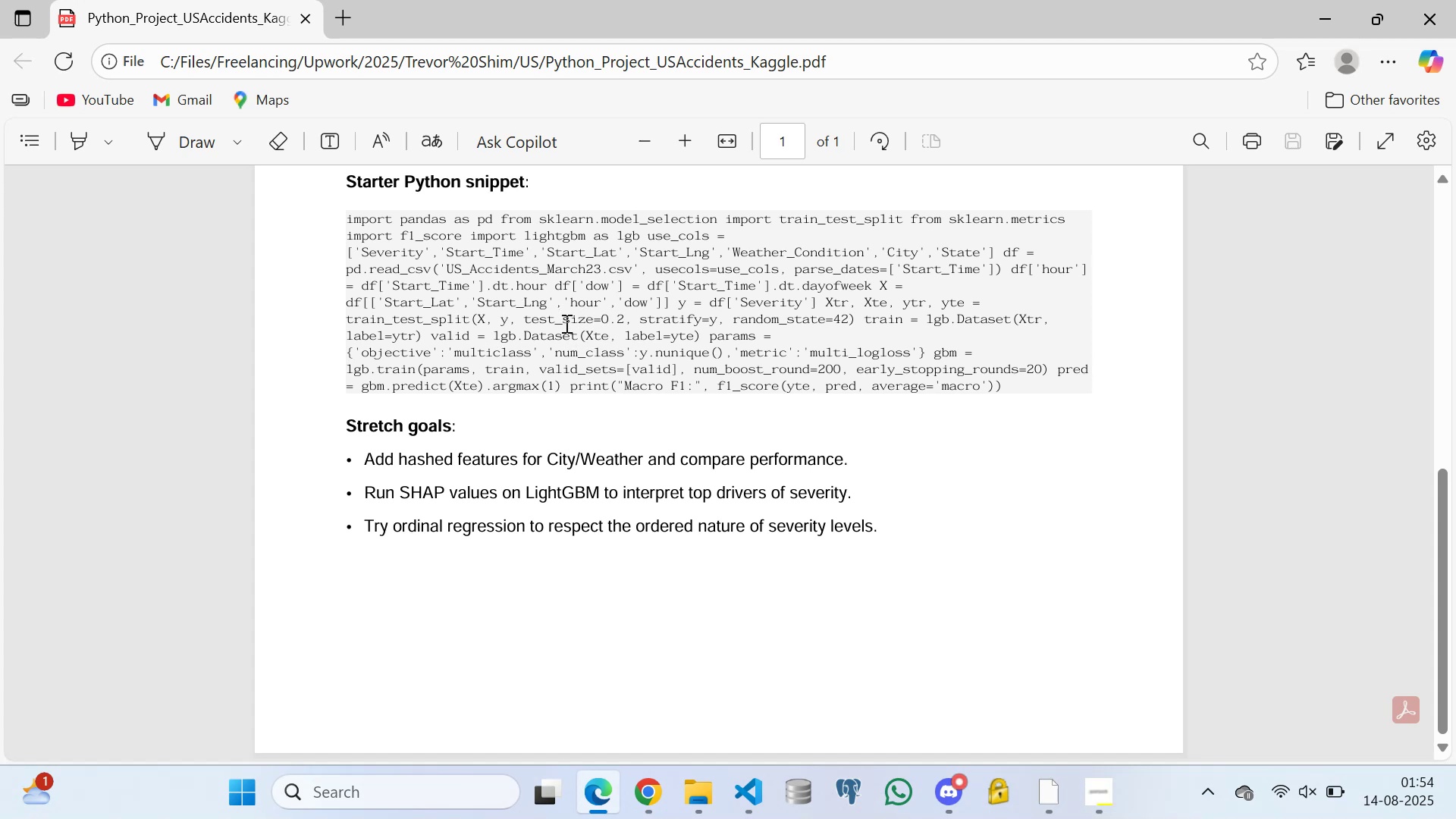 
triple_click([565, 323])
 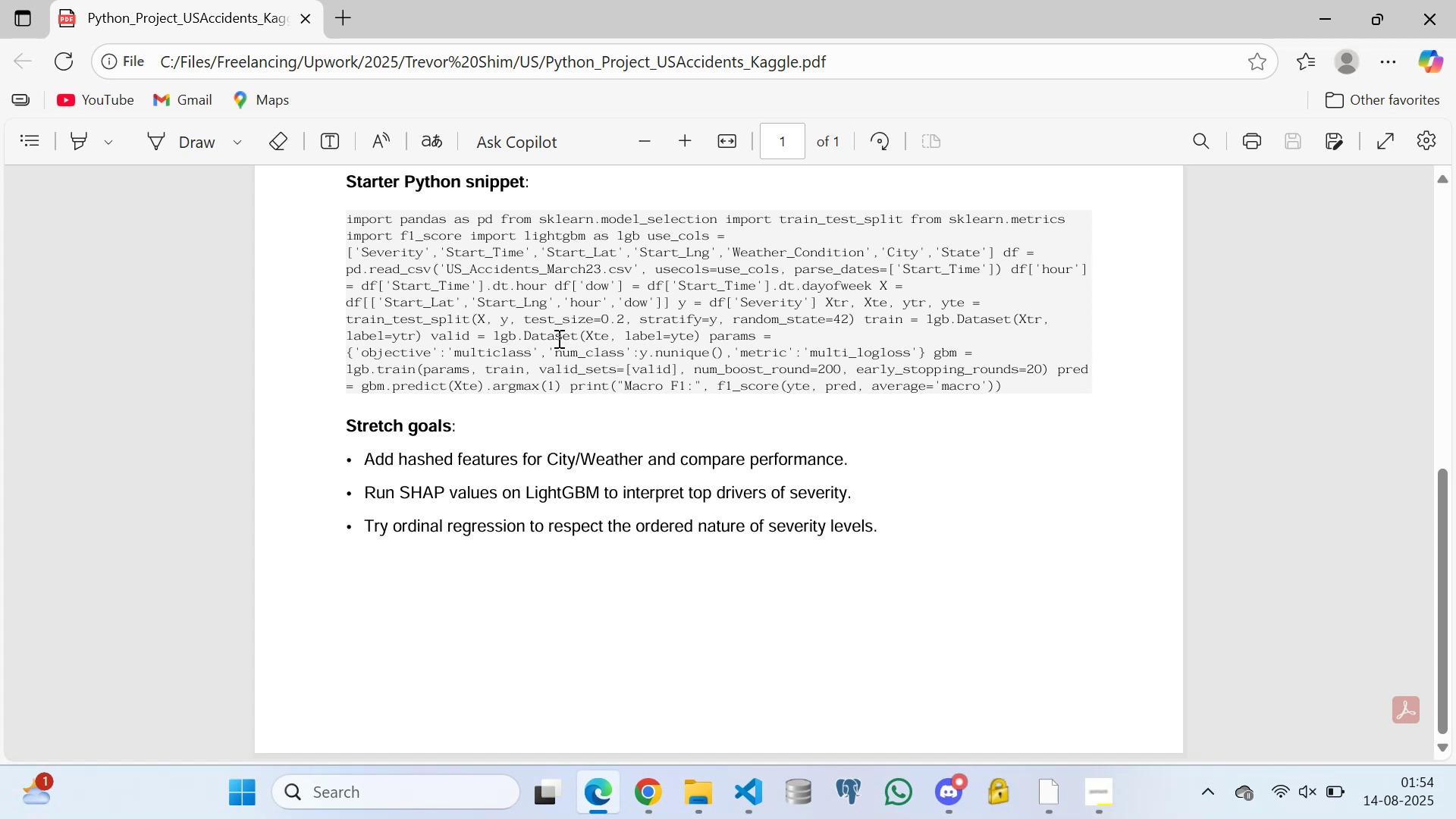 
left_click([557, 338])
 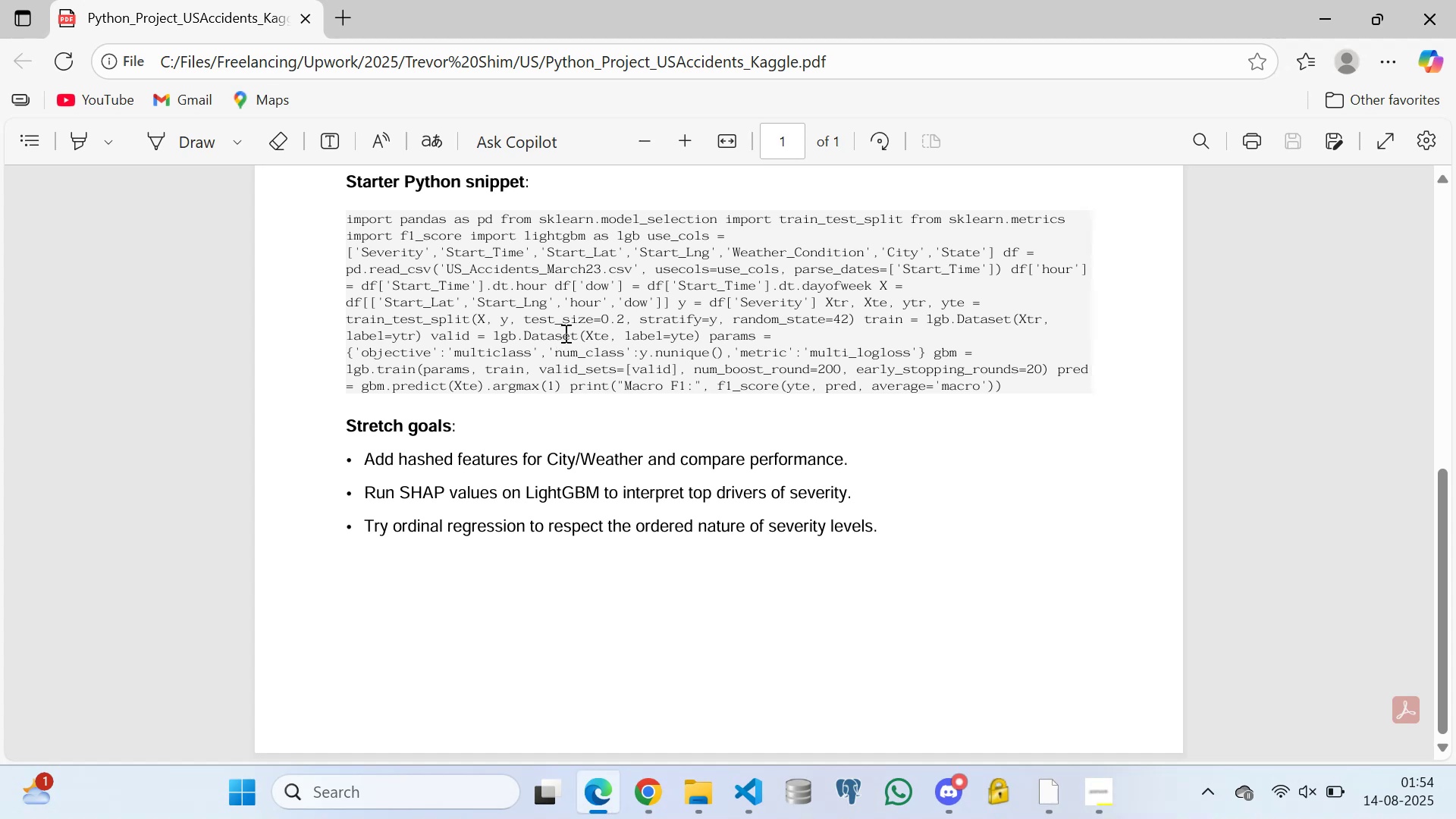 
wait(6.25)
 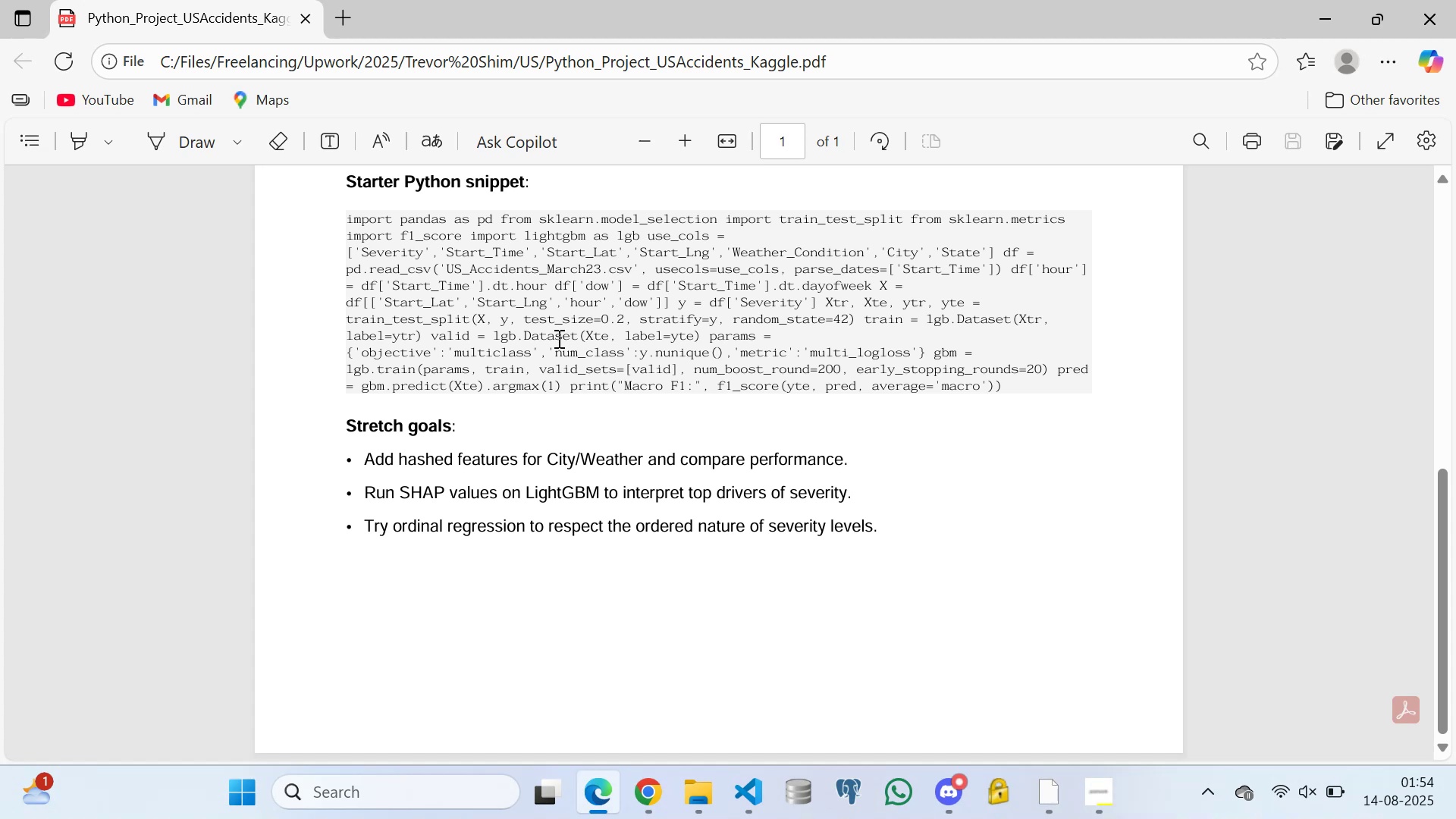 
double_click([620, 303])
 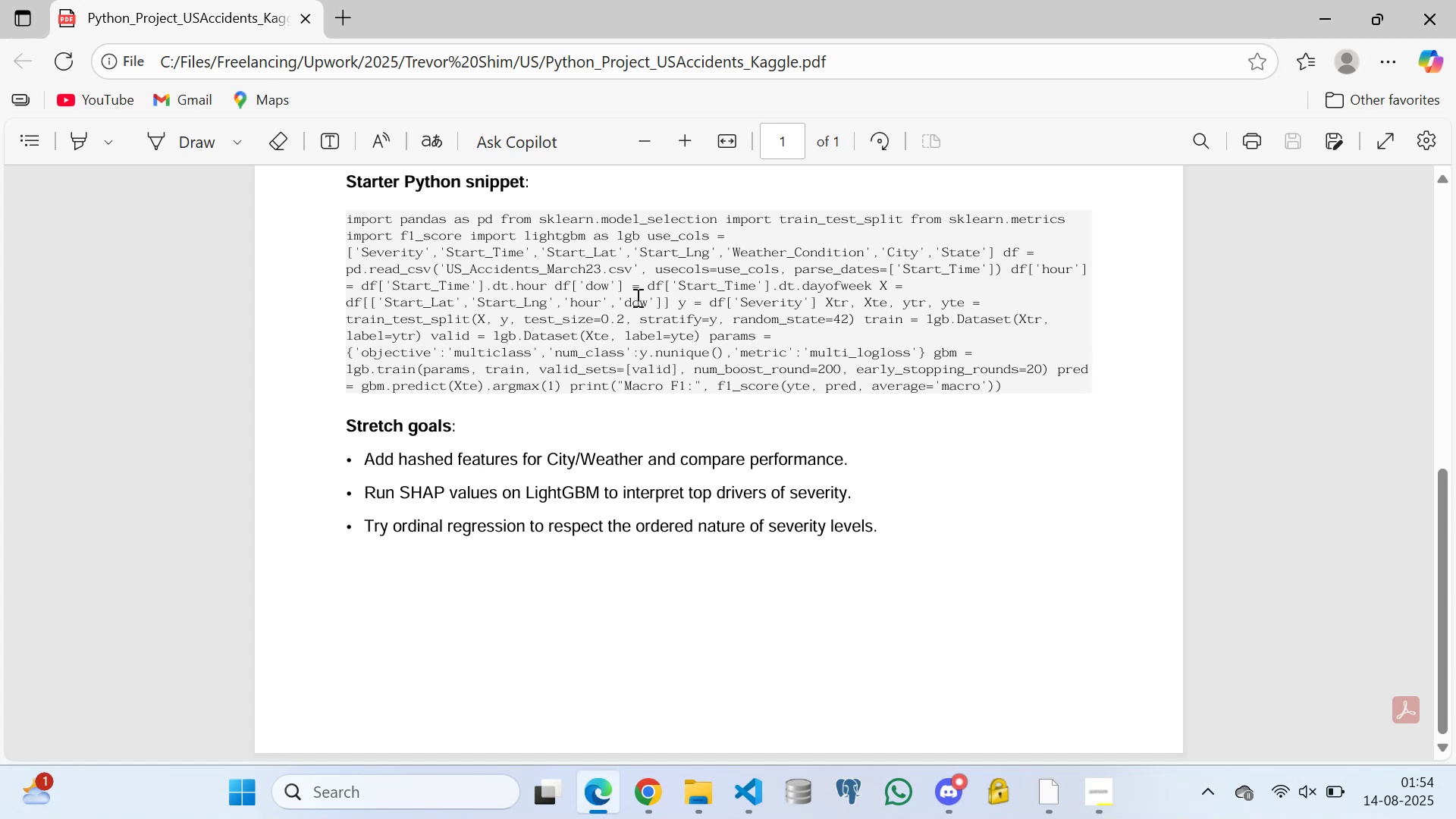 
left_click([636, 297])
 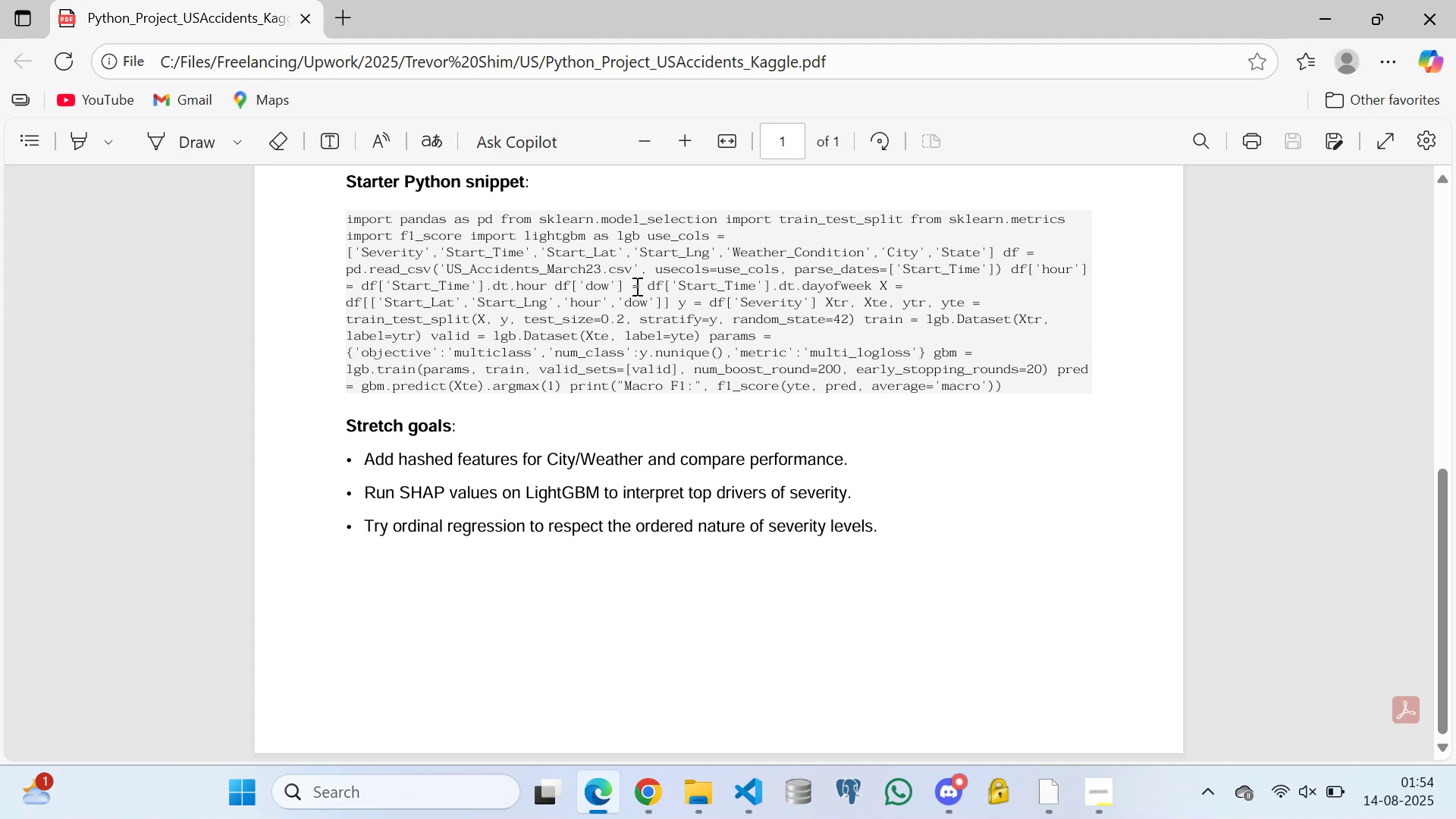 
left_click([635, 285])
 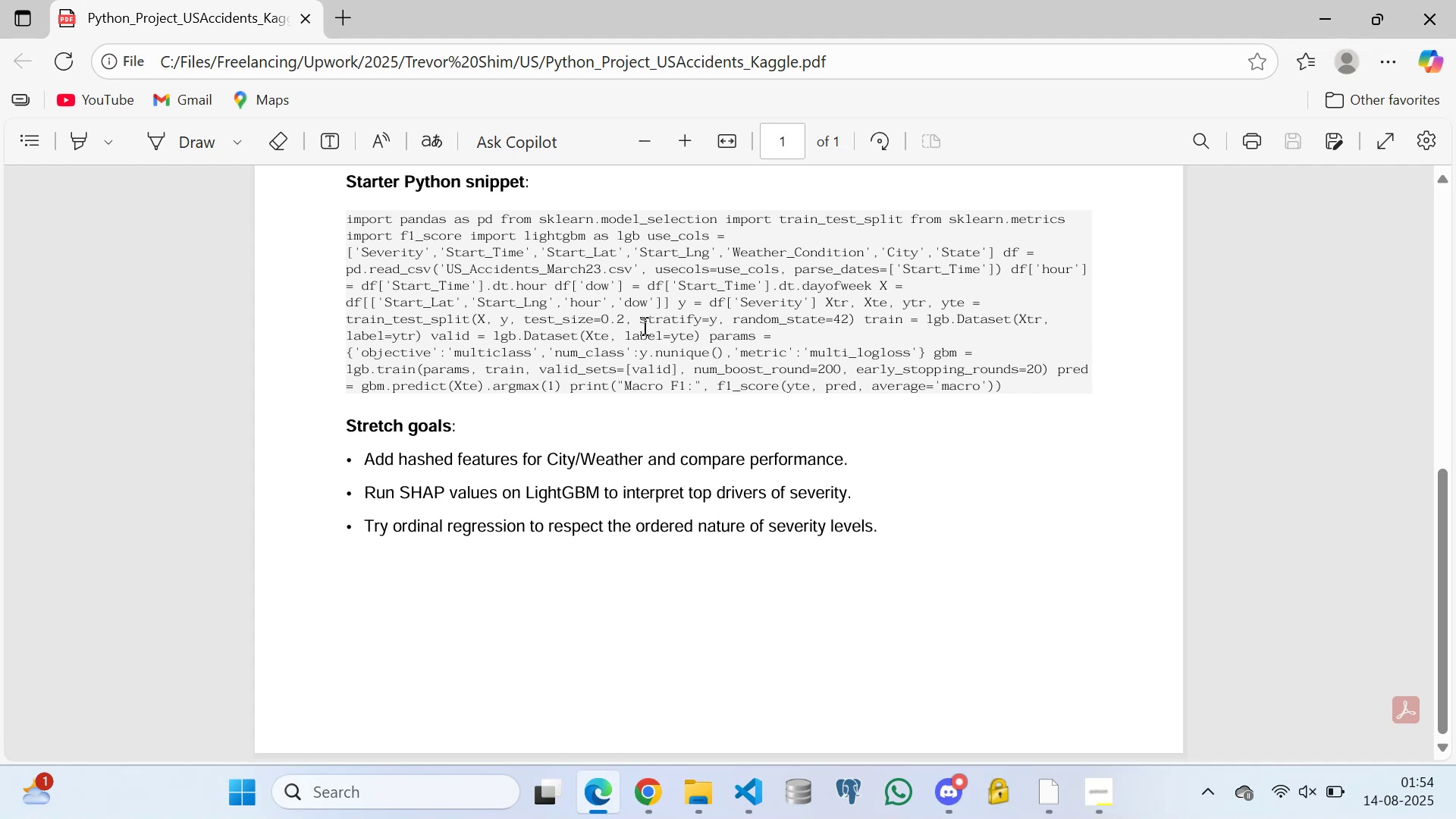 
wait(14.56)
 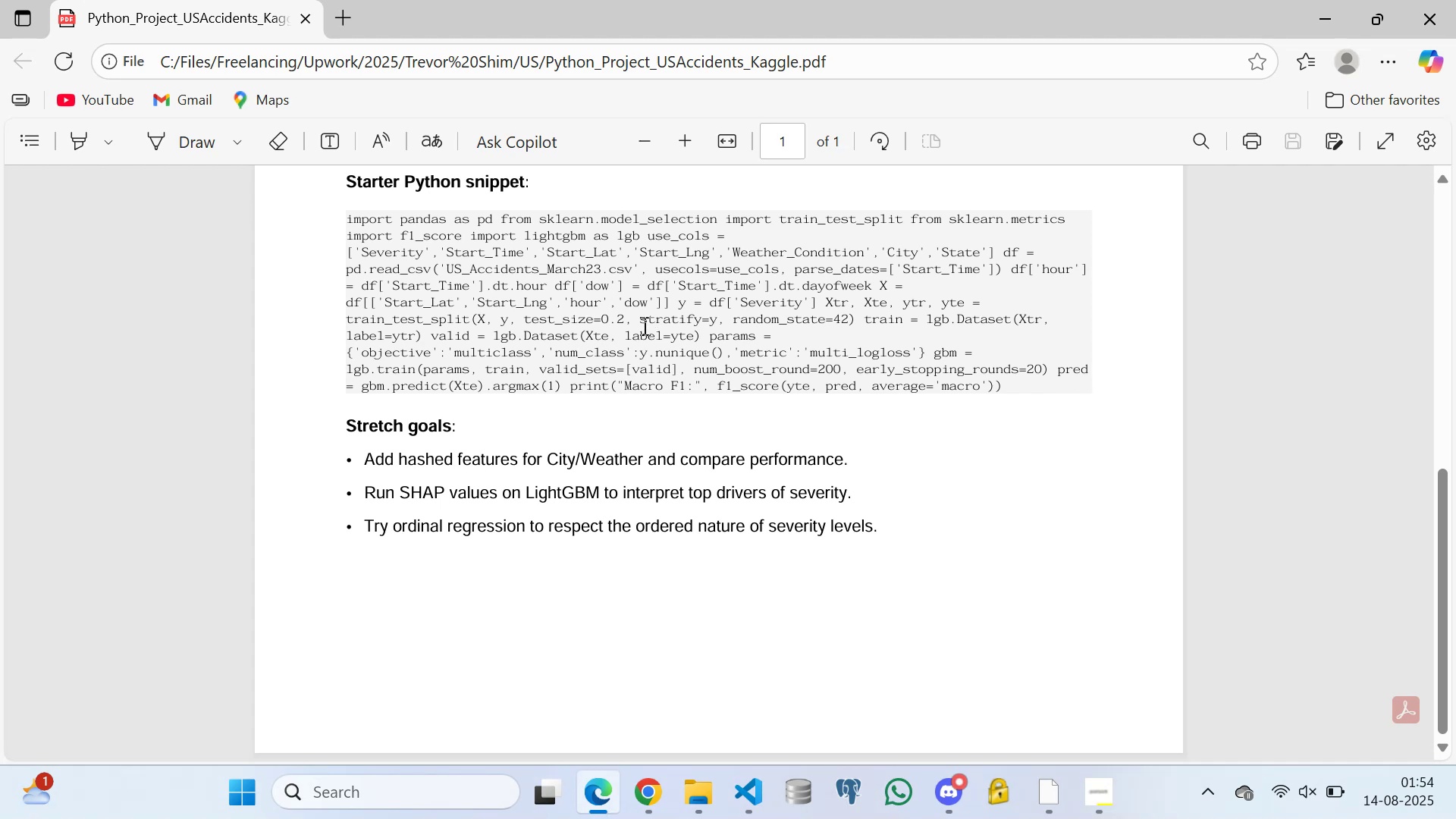 
double_click([640, 287])
 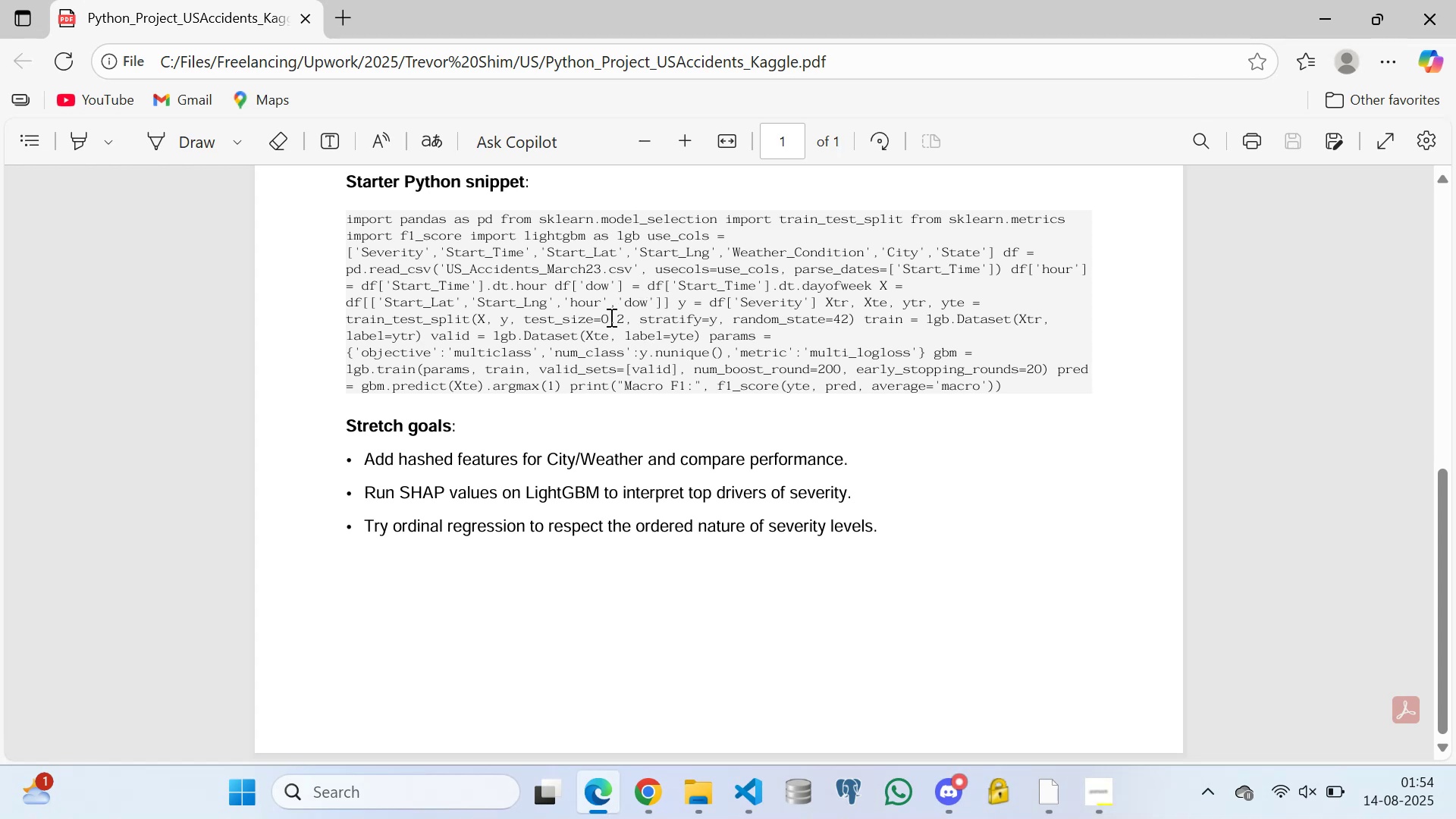 
triple_click([610, 317])
 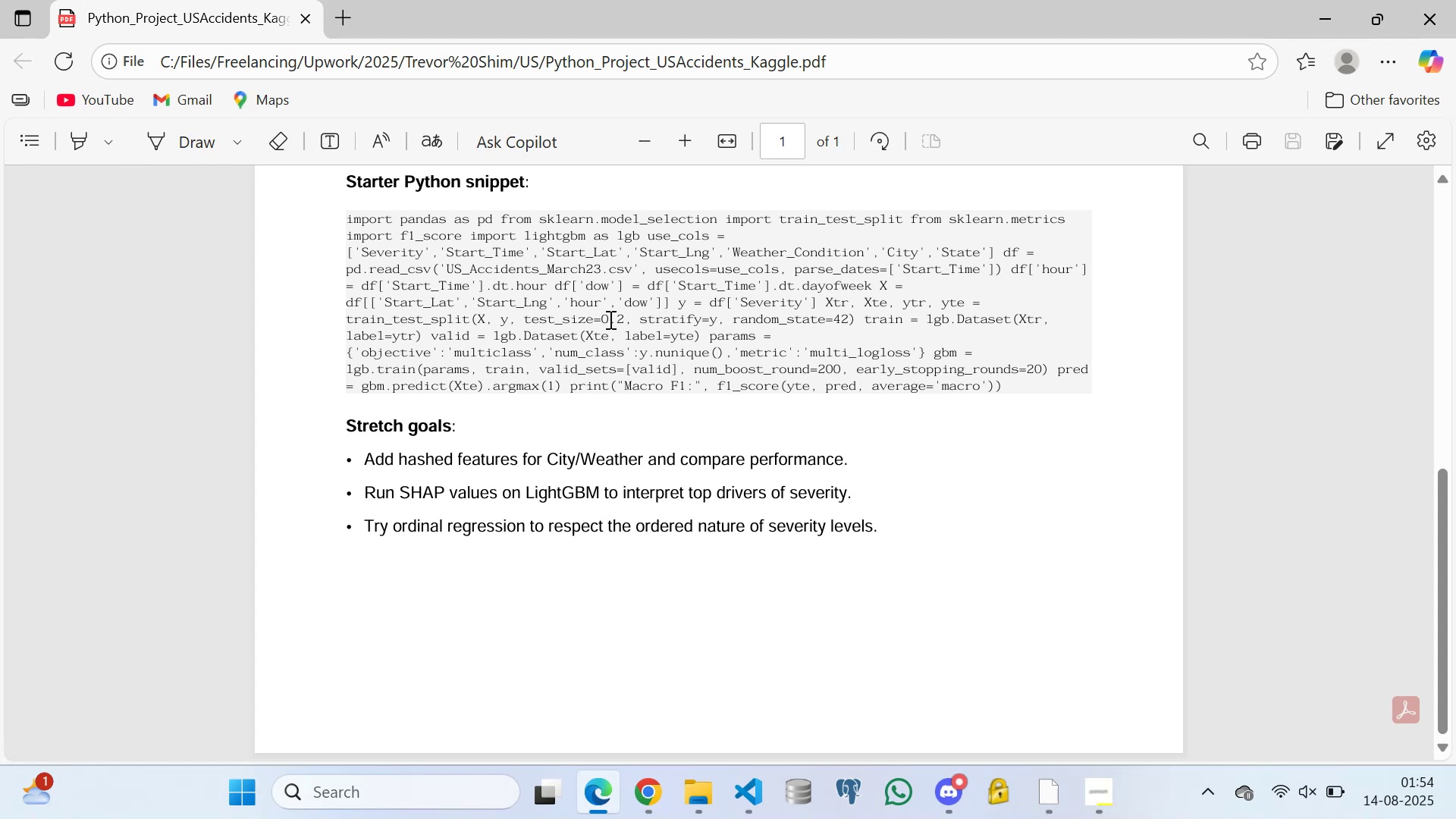 
wait(6.94)
 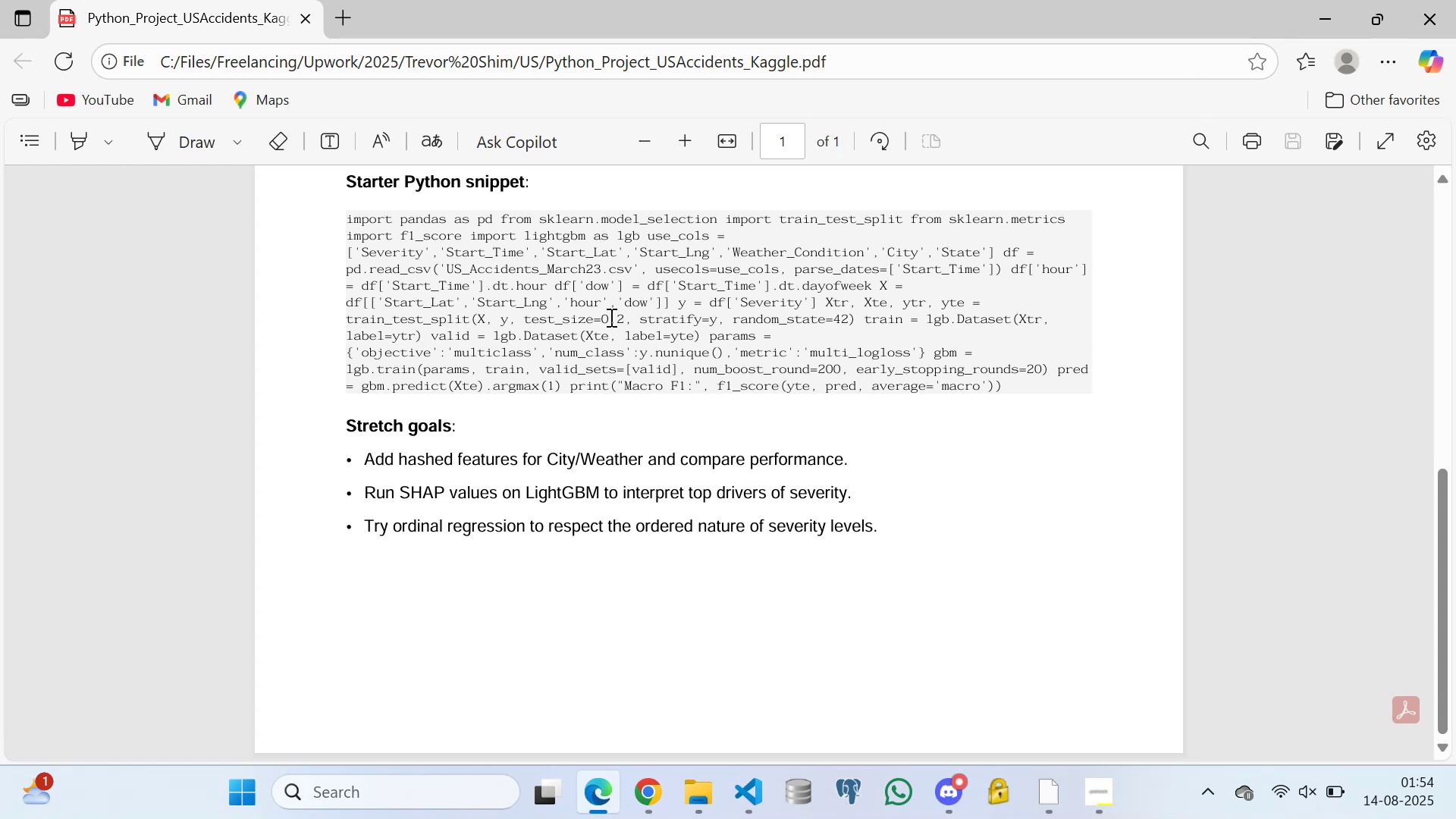 
left_click([583, 310])
 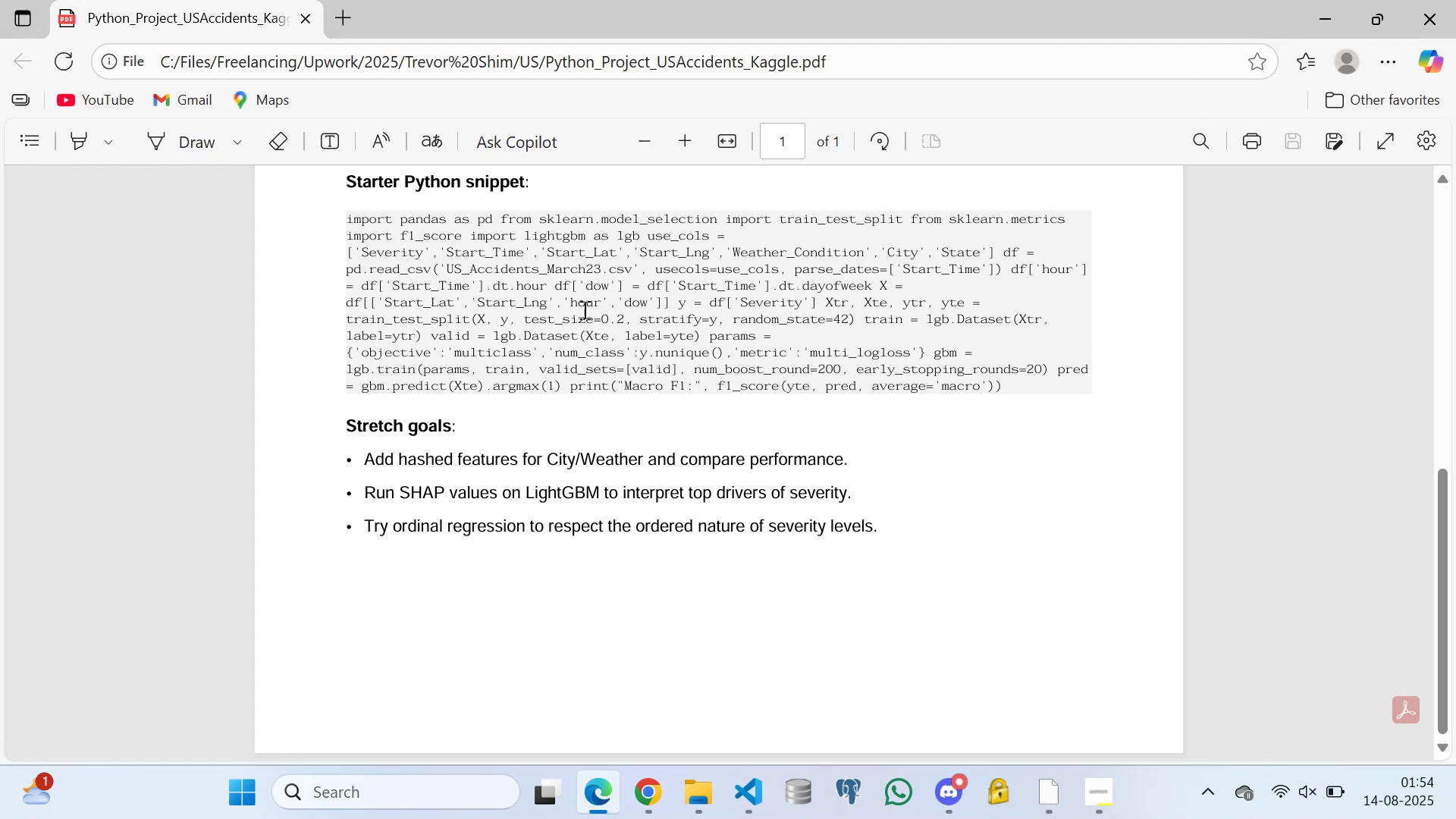 
left_click([582, 314])
 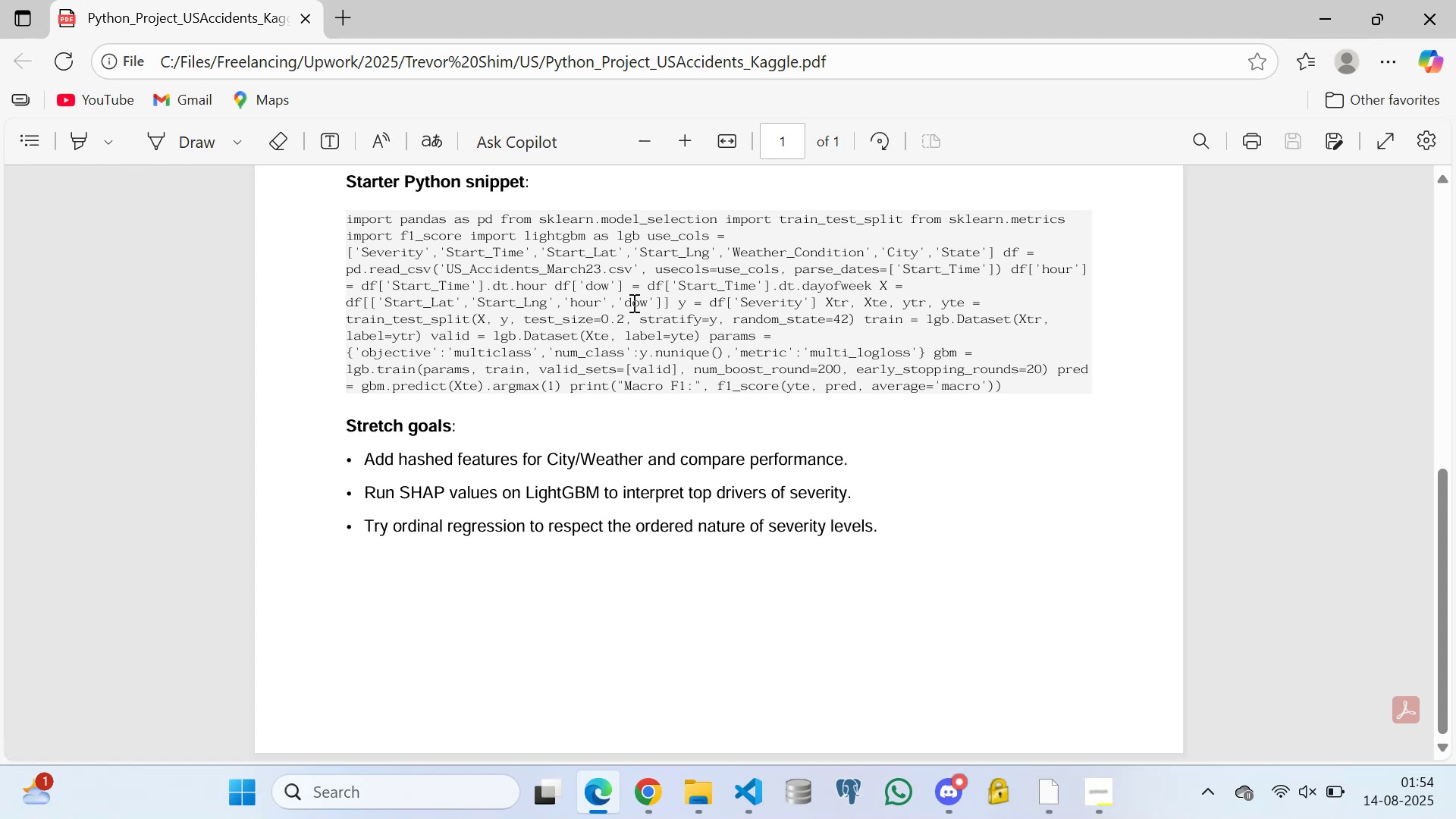 
double_click([632, 303])
 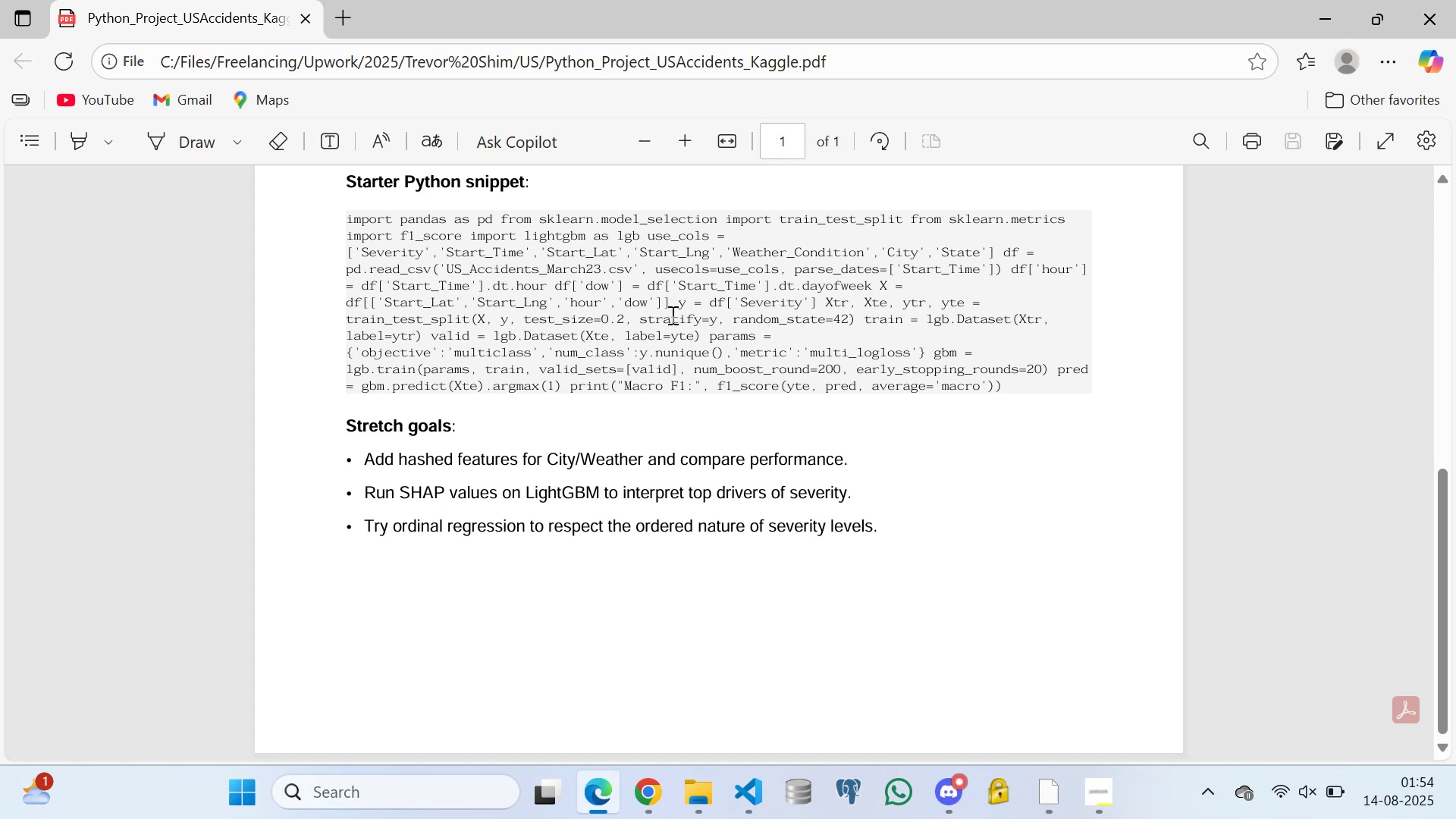 
wait(7.73)
 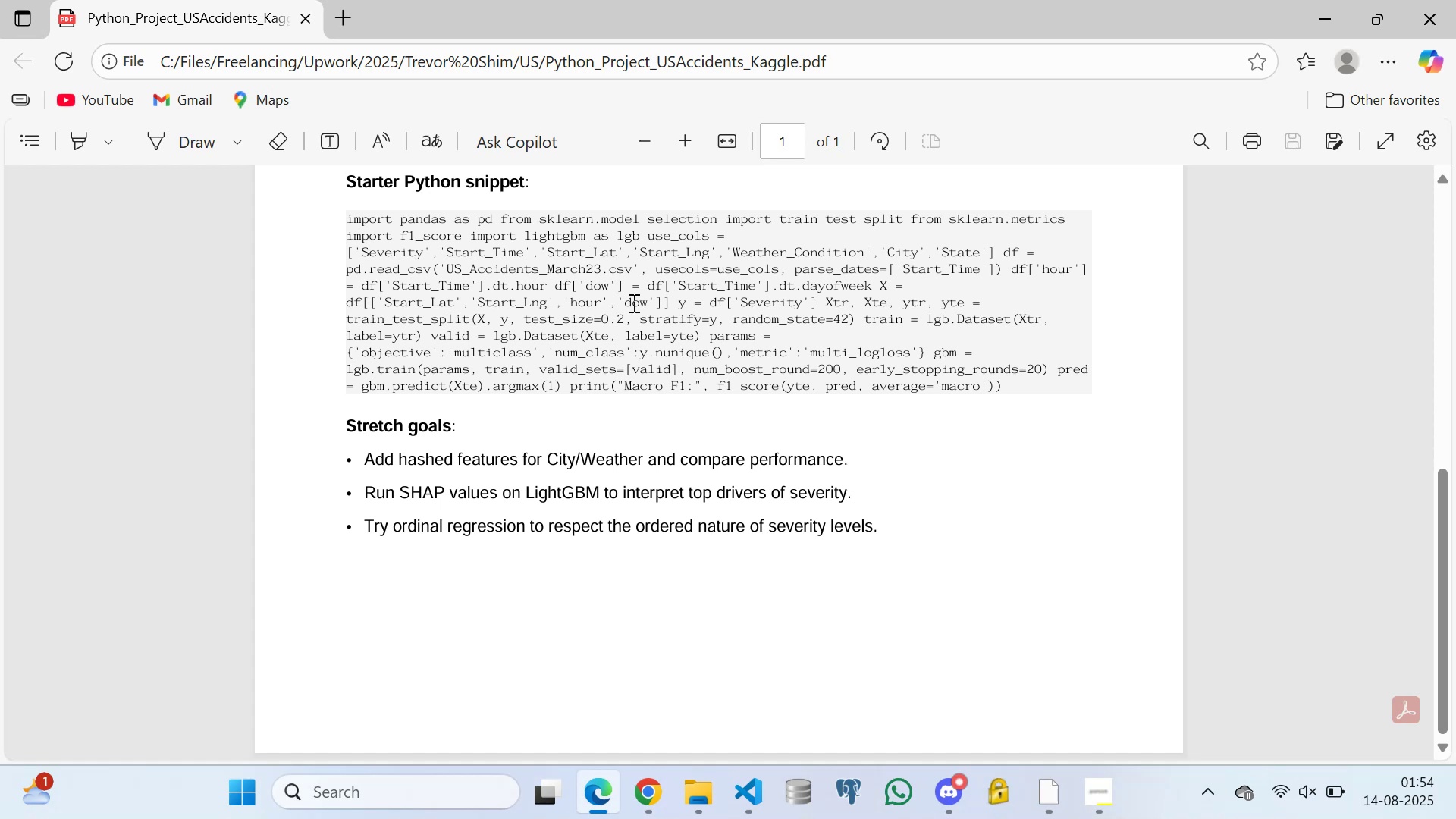 
left_click([734, 369])
 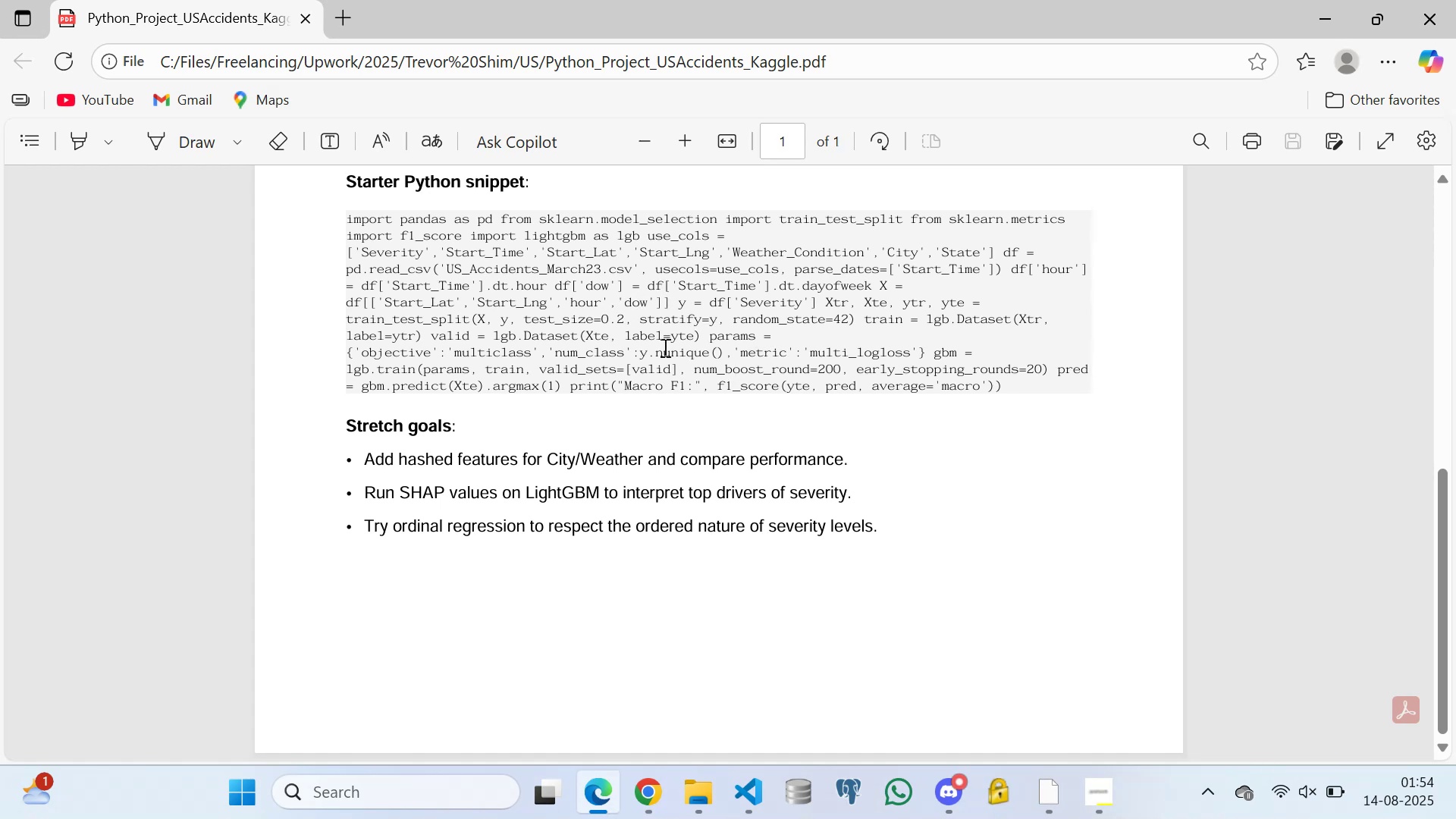 
double_click([660, 345])
 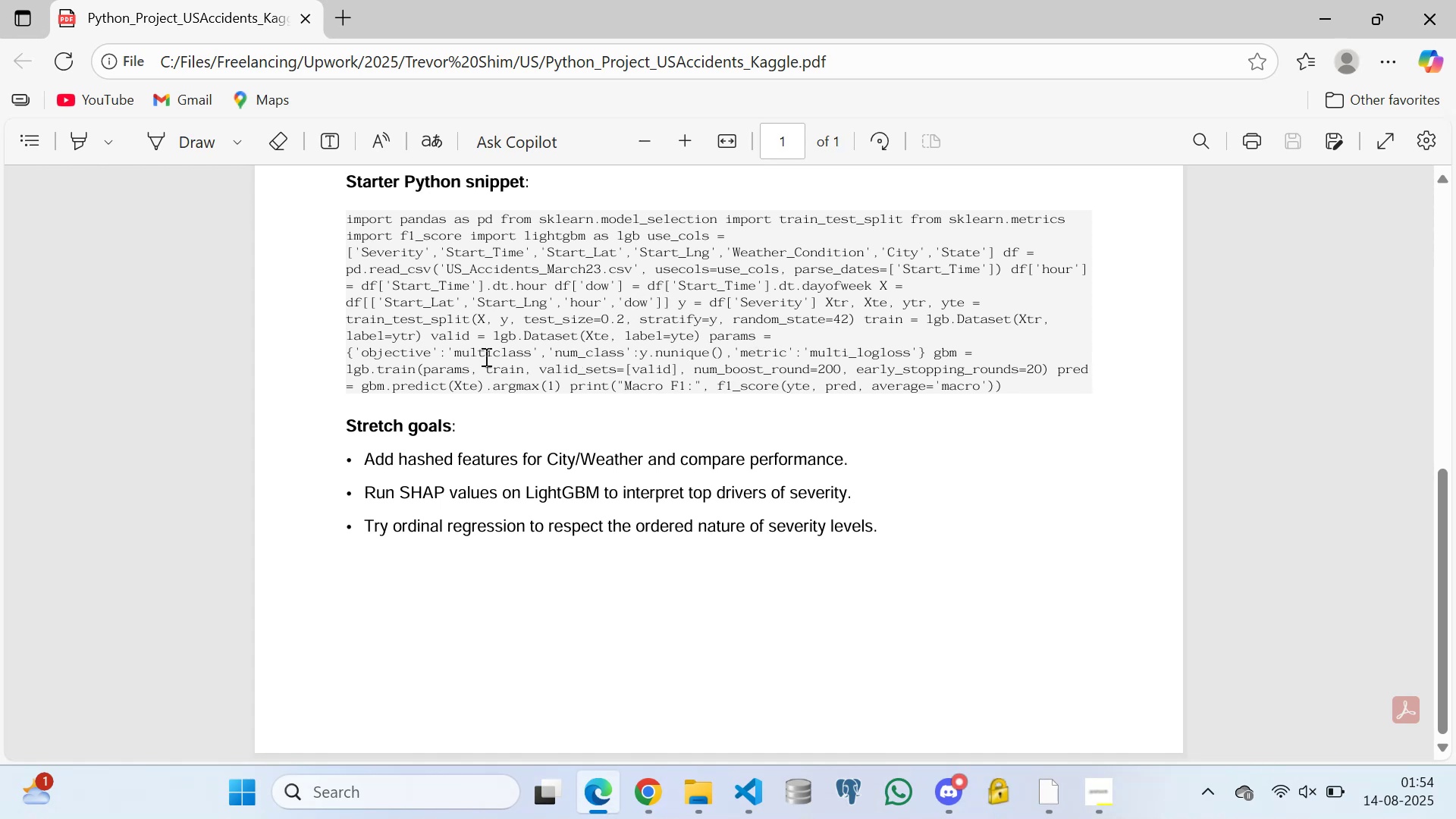 
double_click([471, 356])
 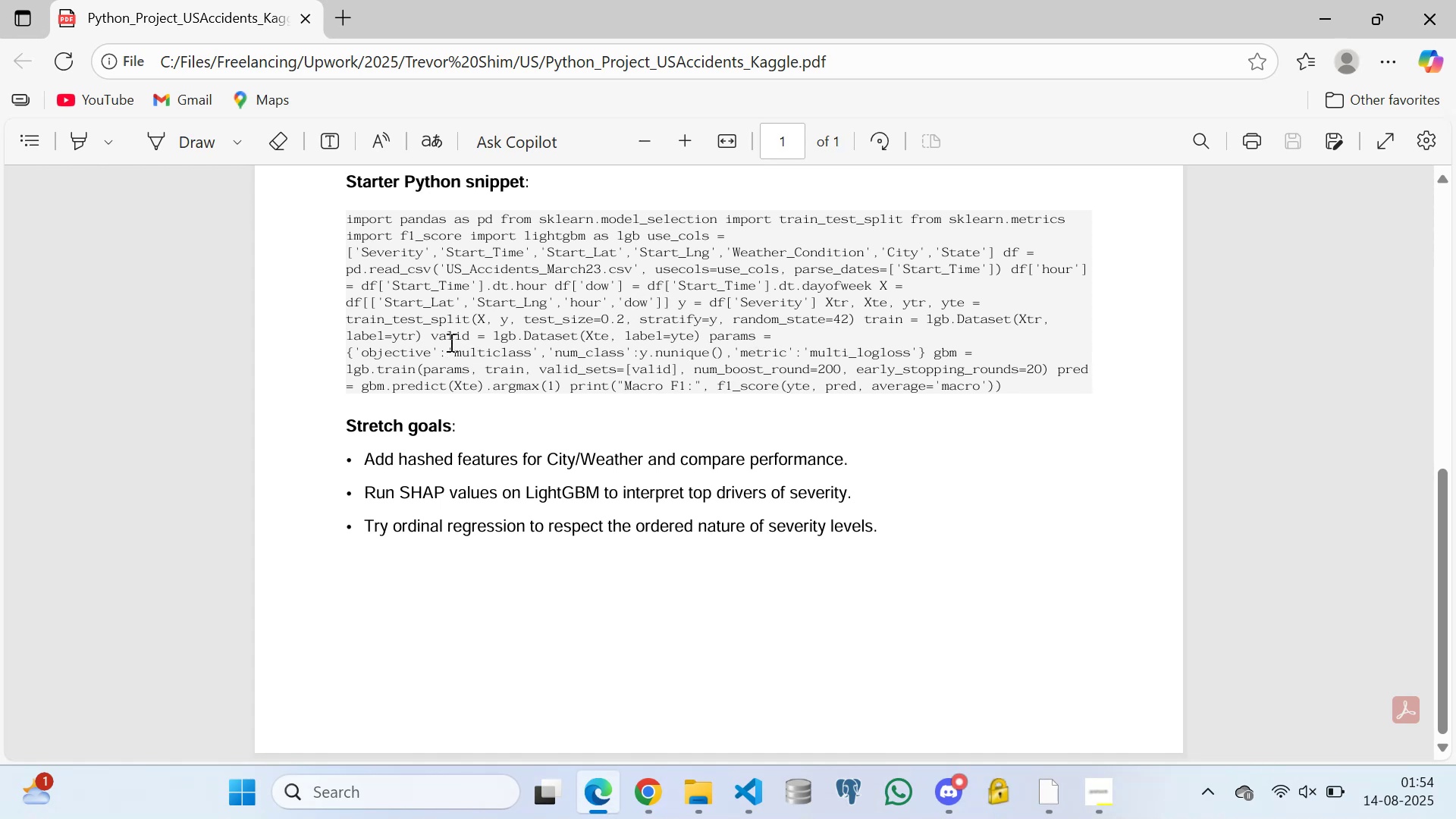 
triple_click([450, 341])
 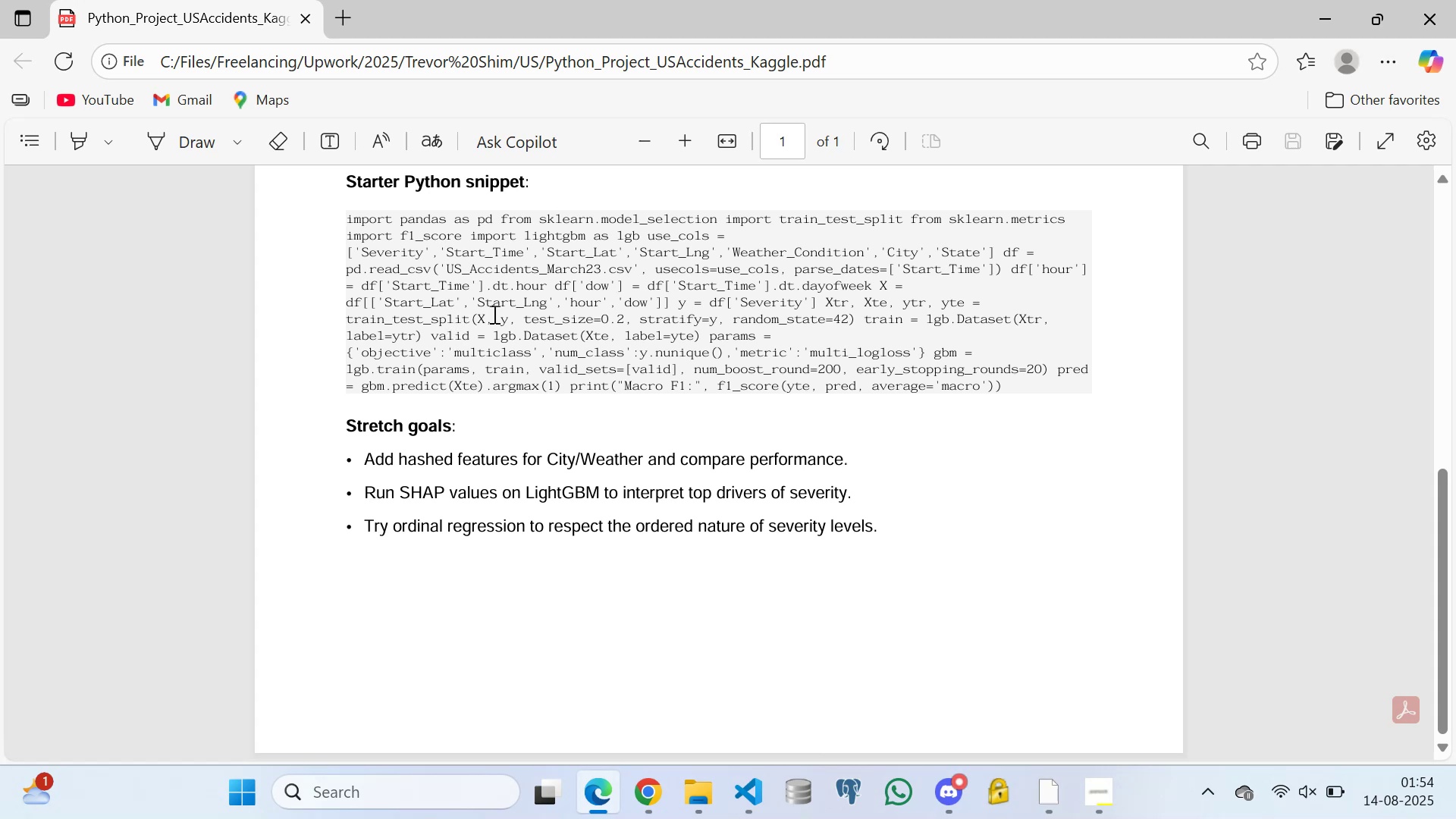 
triple_click([496, 311])
 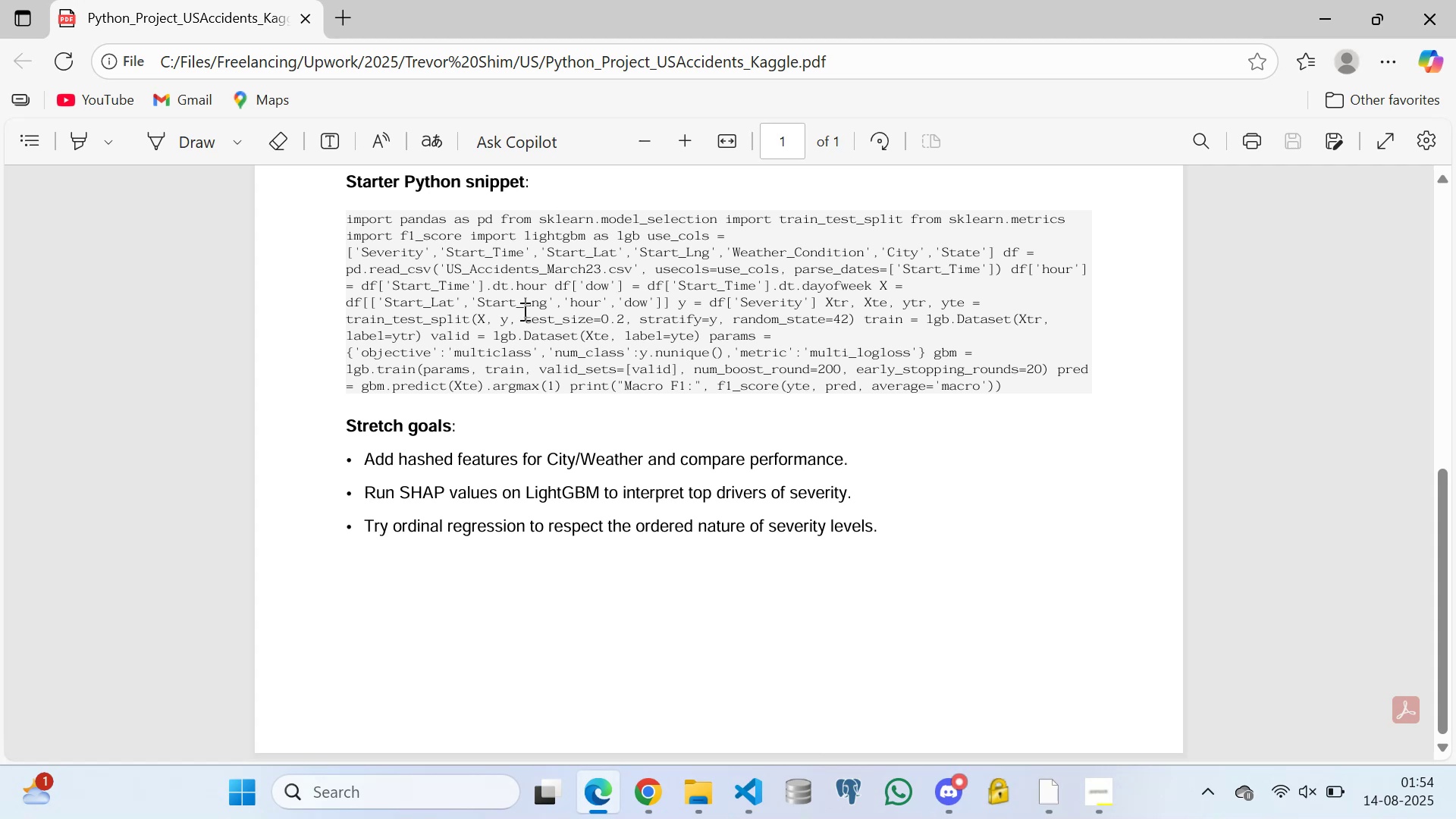 
triple_click([527, 311])
 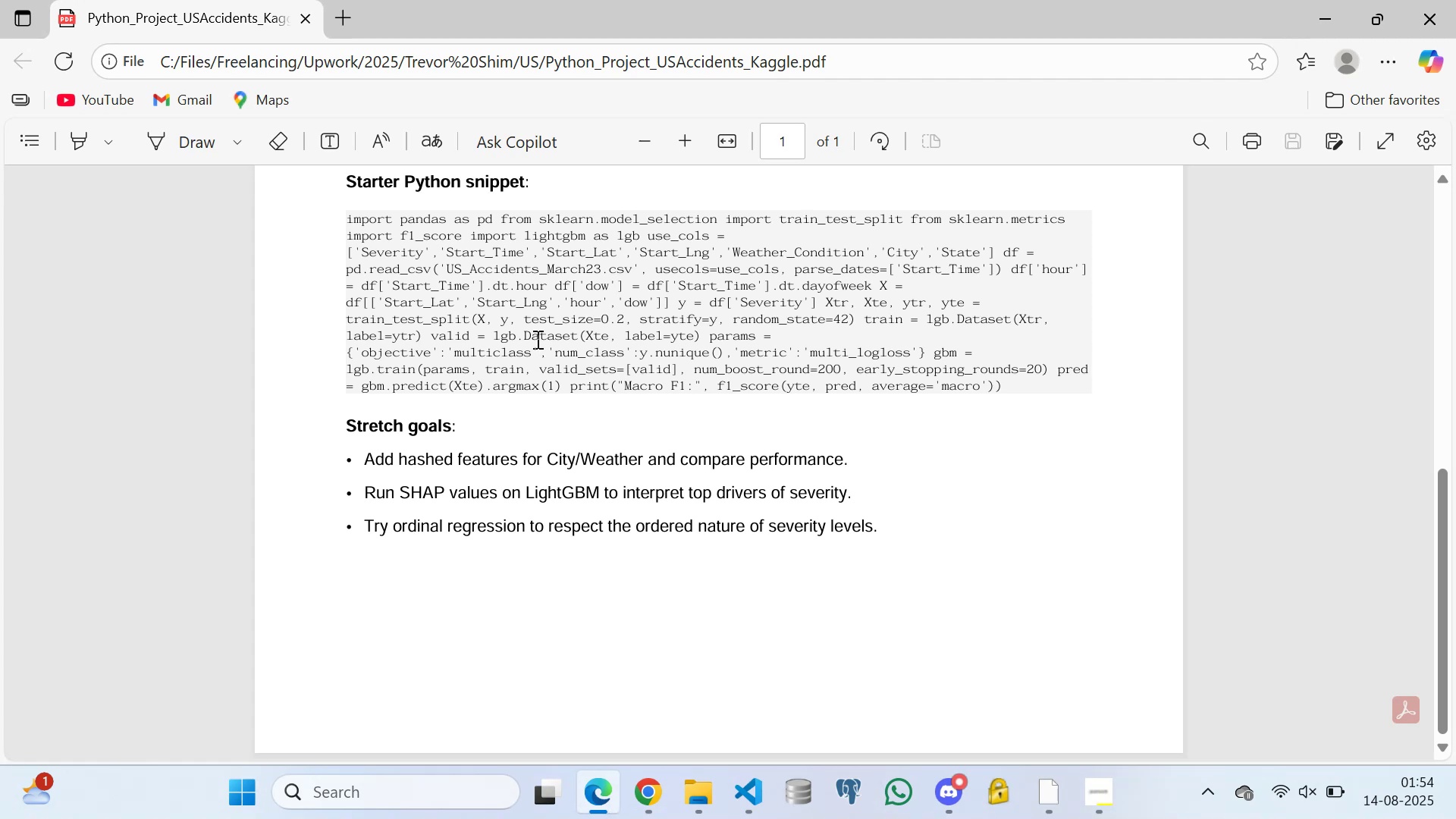 
wait(16.66)
 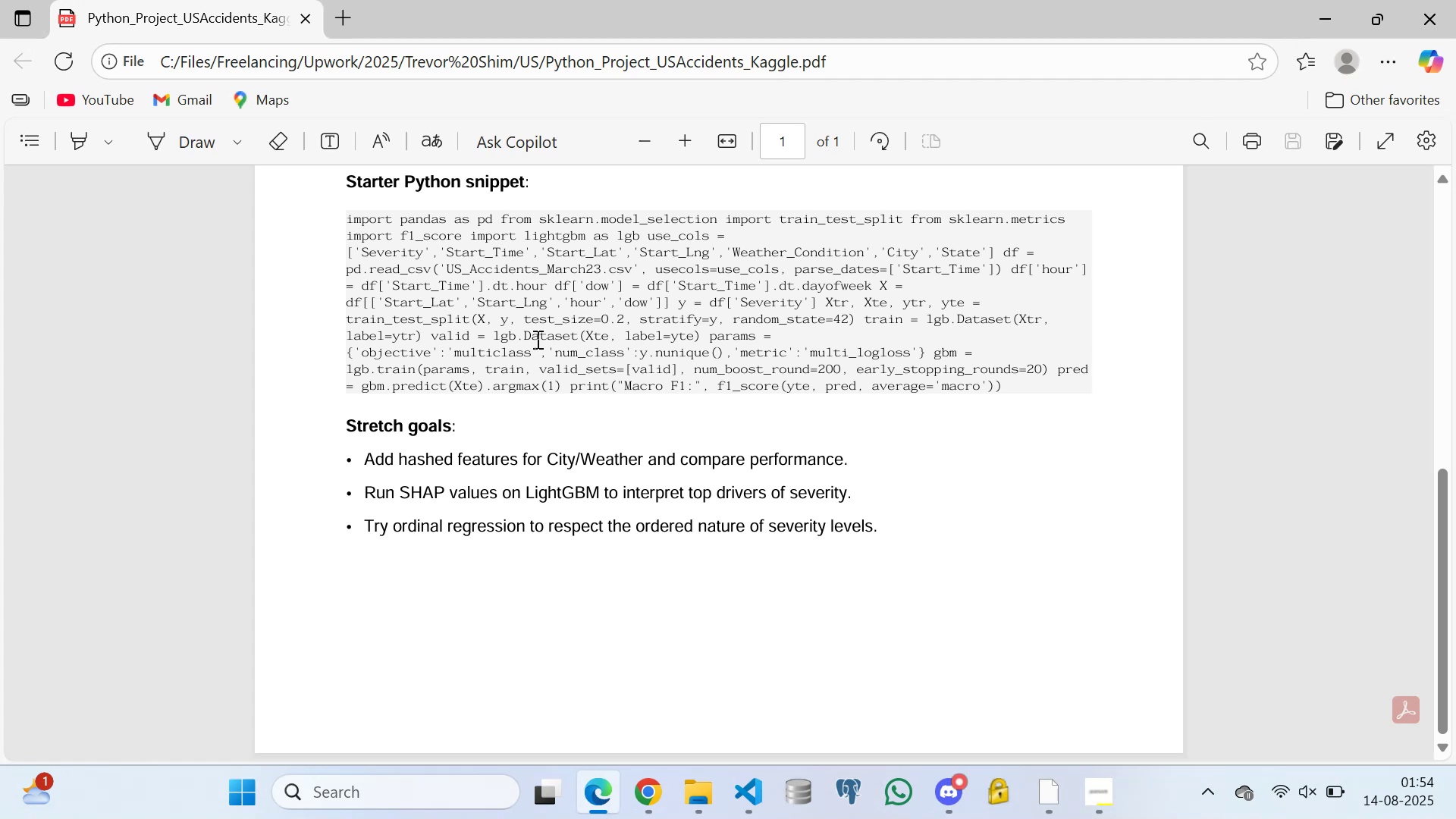 
left_click([596, 354])
 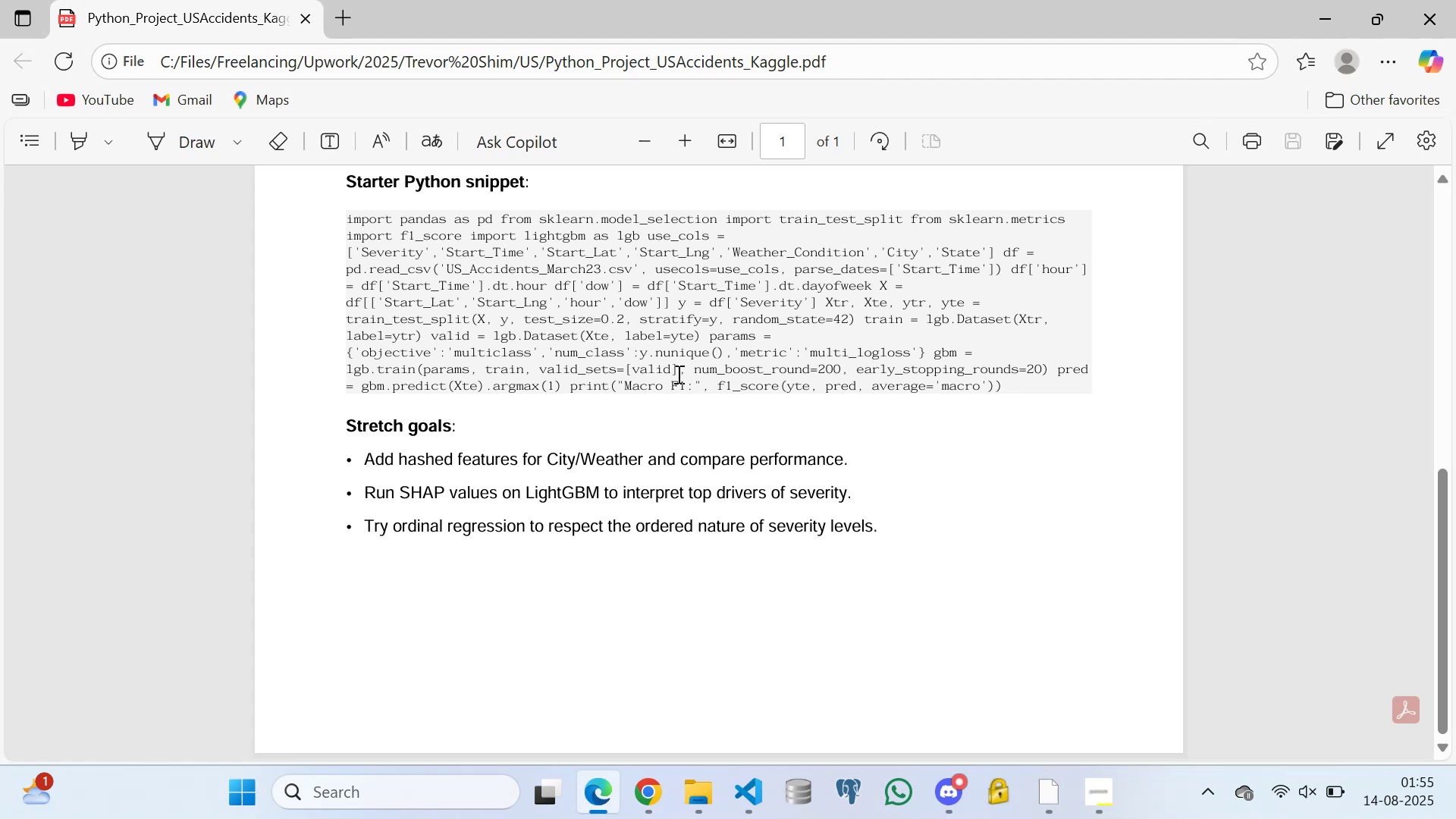 
left_click([679, 374])
 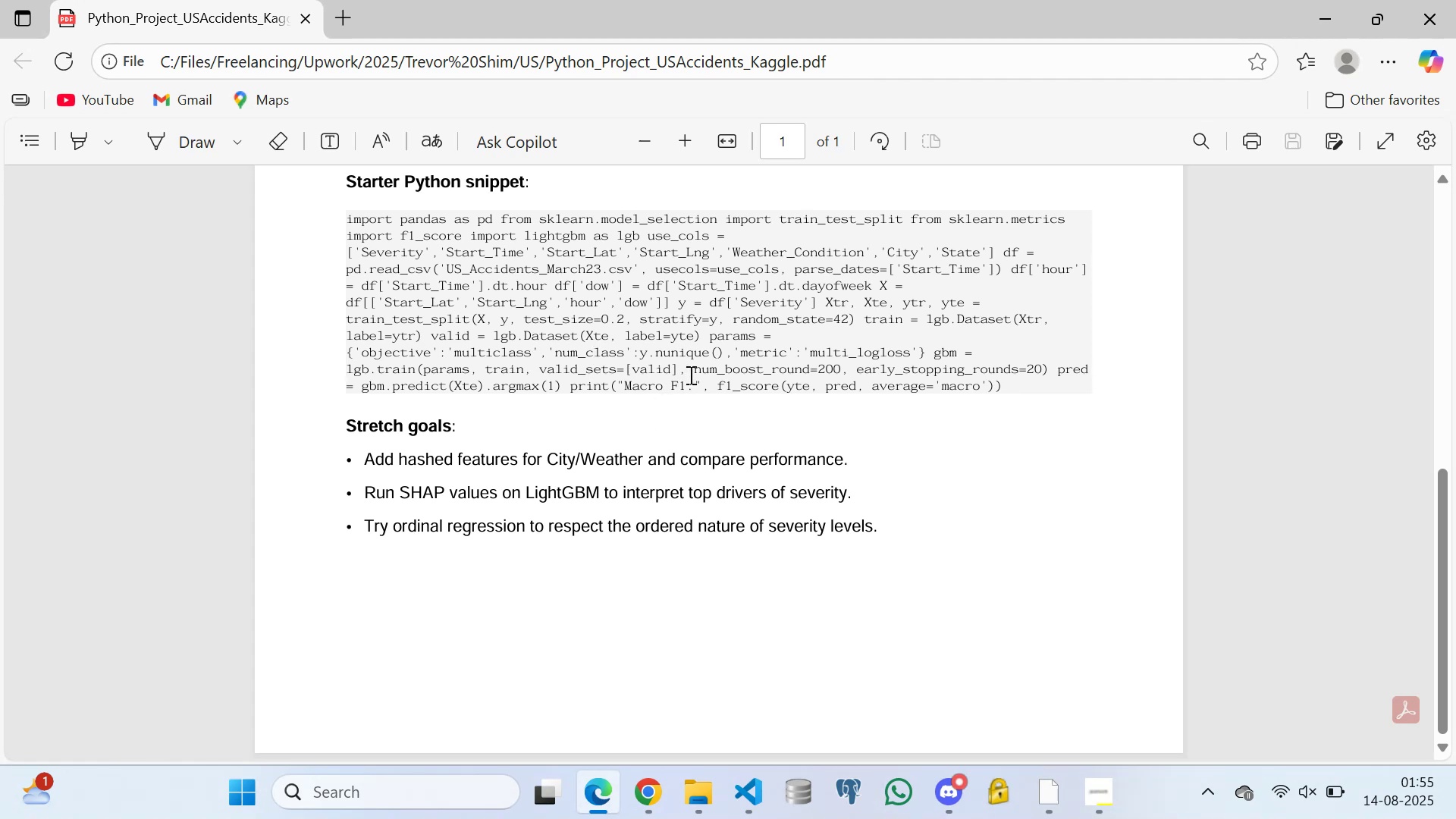 
scroll: coordinate [678, 369], scroll_direction: down, amount: 1.0
 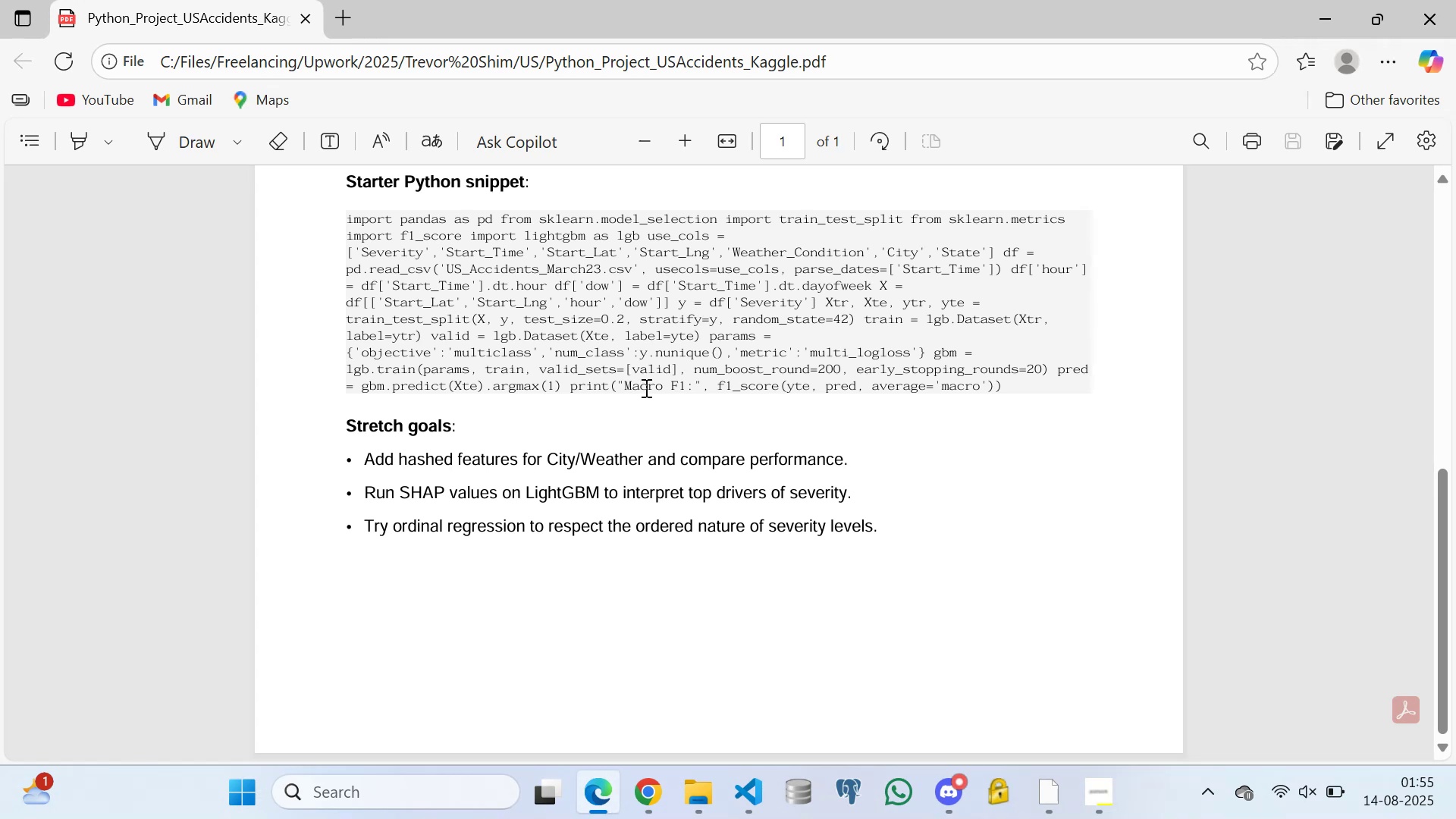 
wait(9.77)
 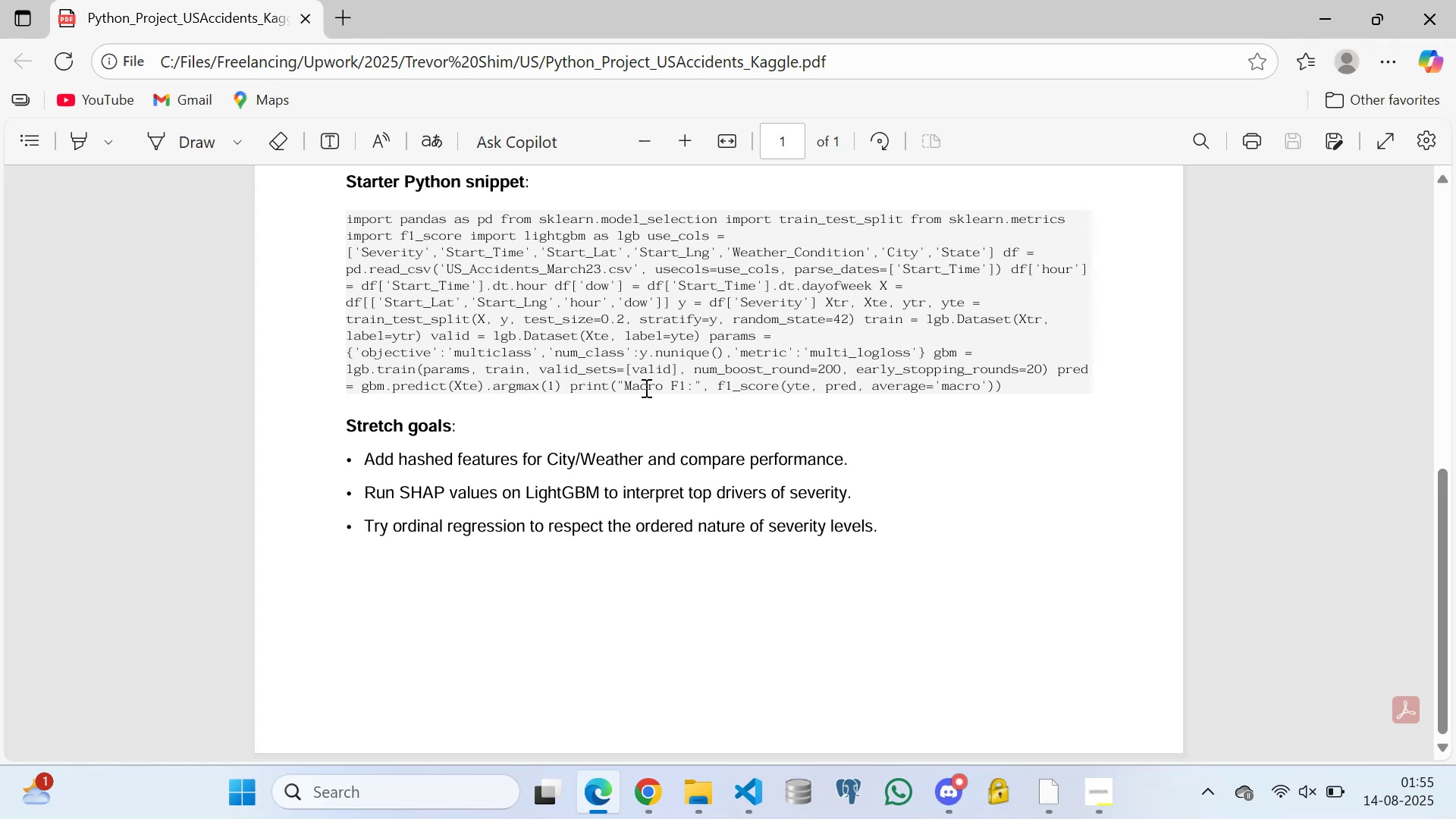 
double_click([654, 355])
 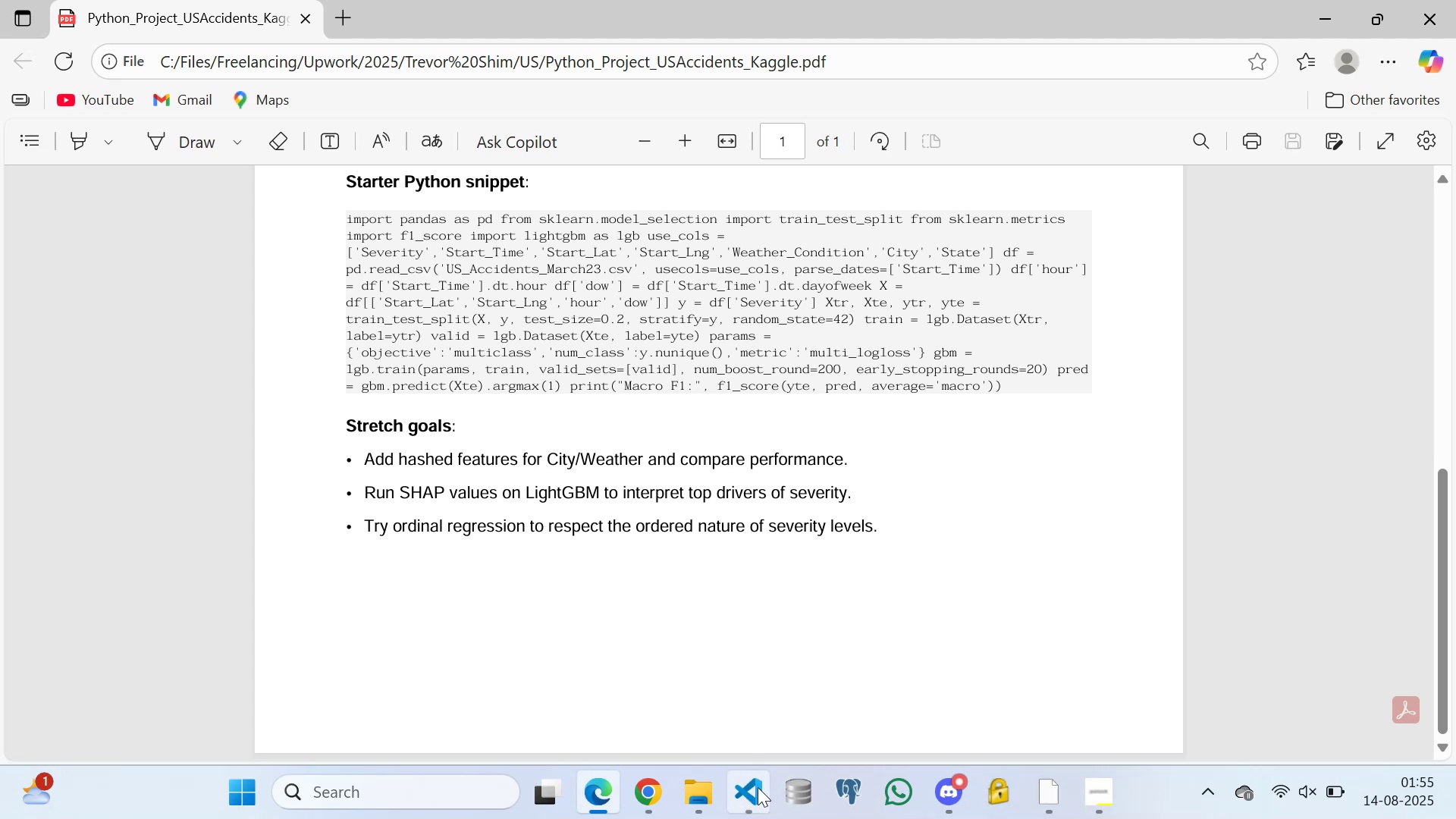 
left_click([756, 787])
 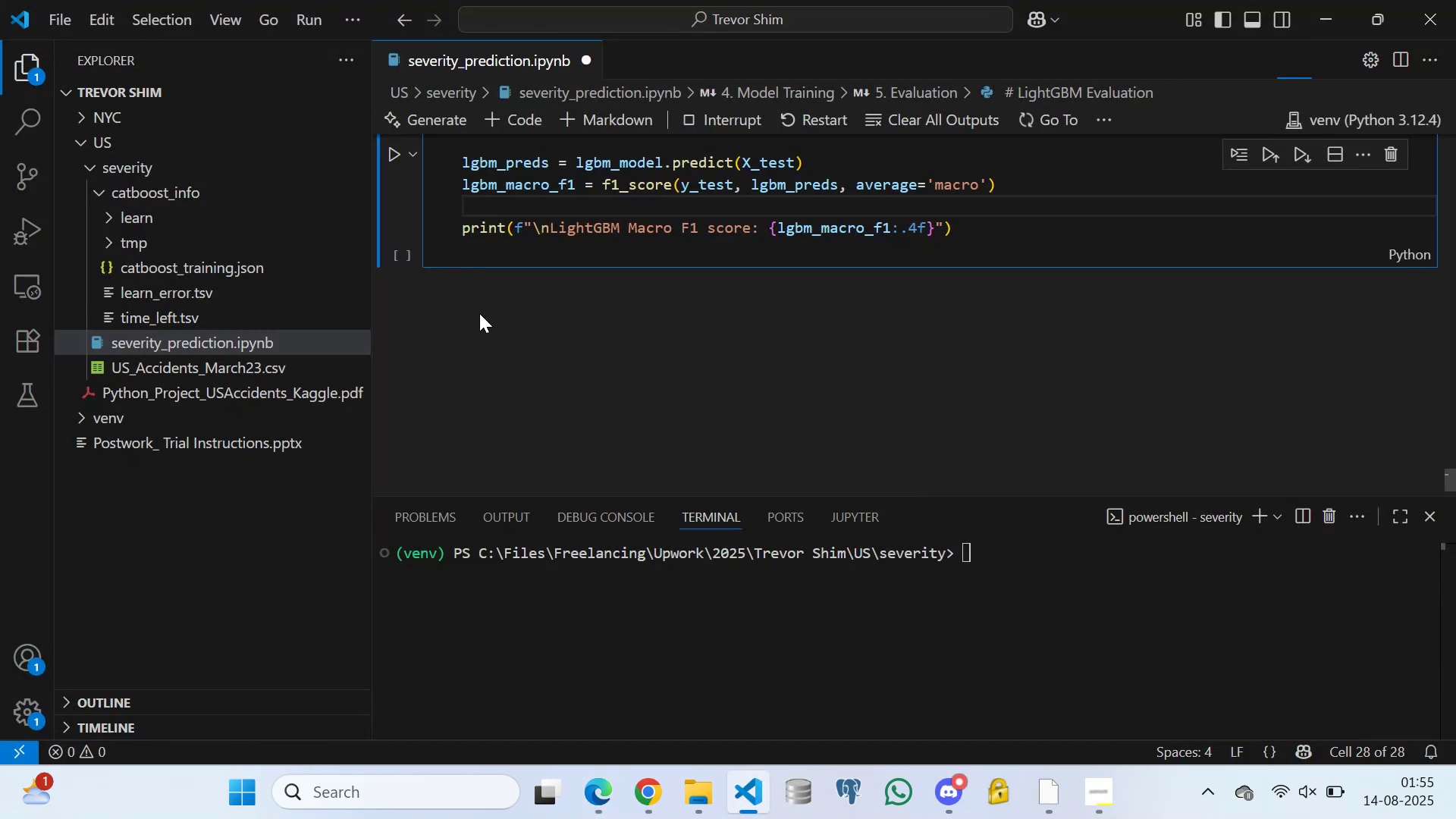 
scroll: coordinate [528, 237], scroll_direction: up, amount: 2.0
 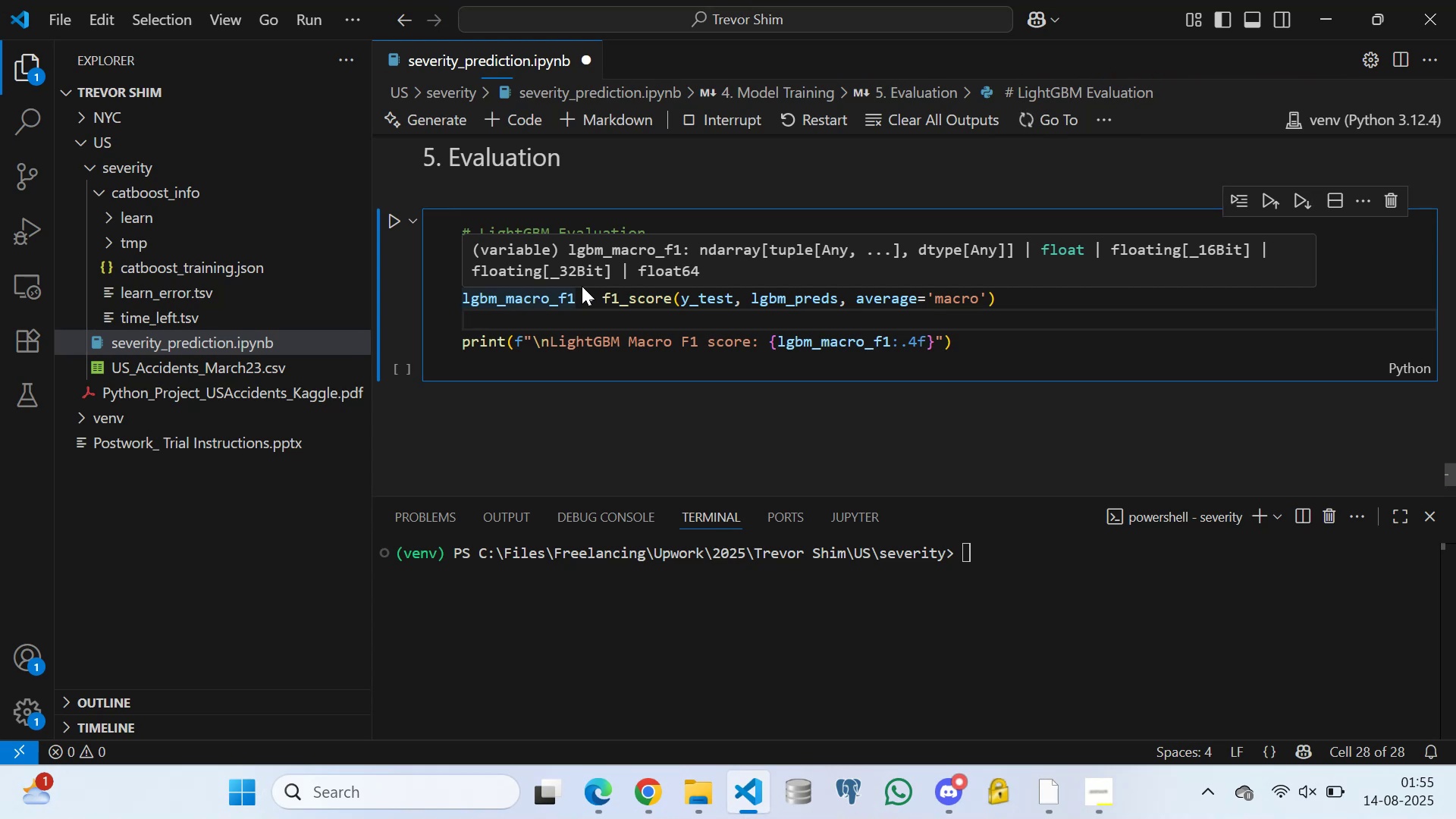 
wait(25.58)
 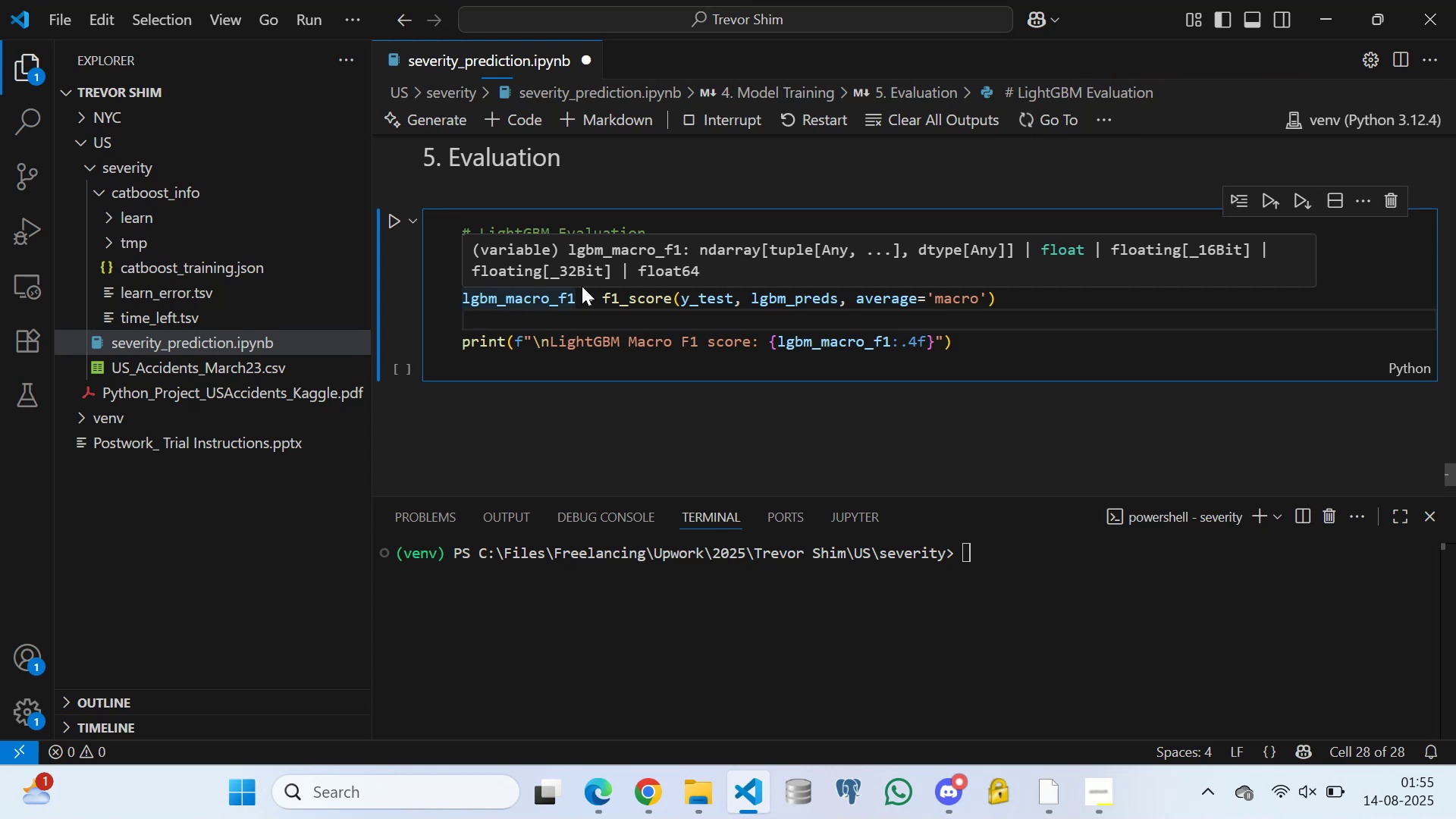 
left_click([830, 277])
 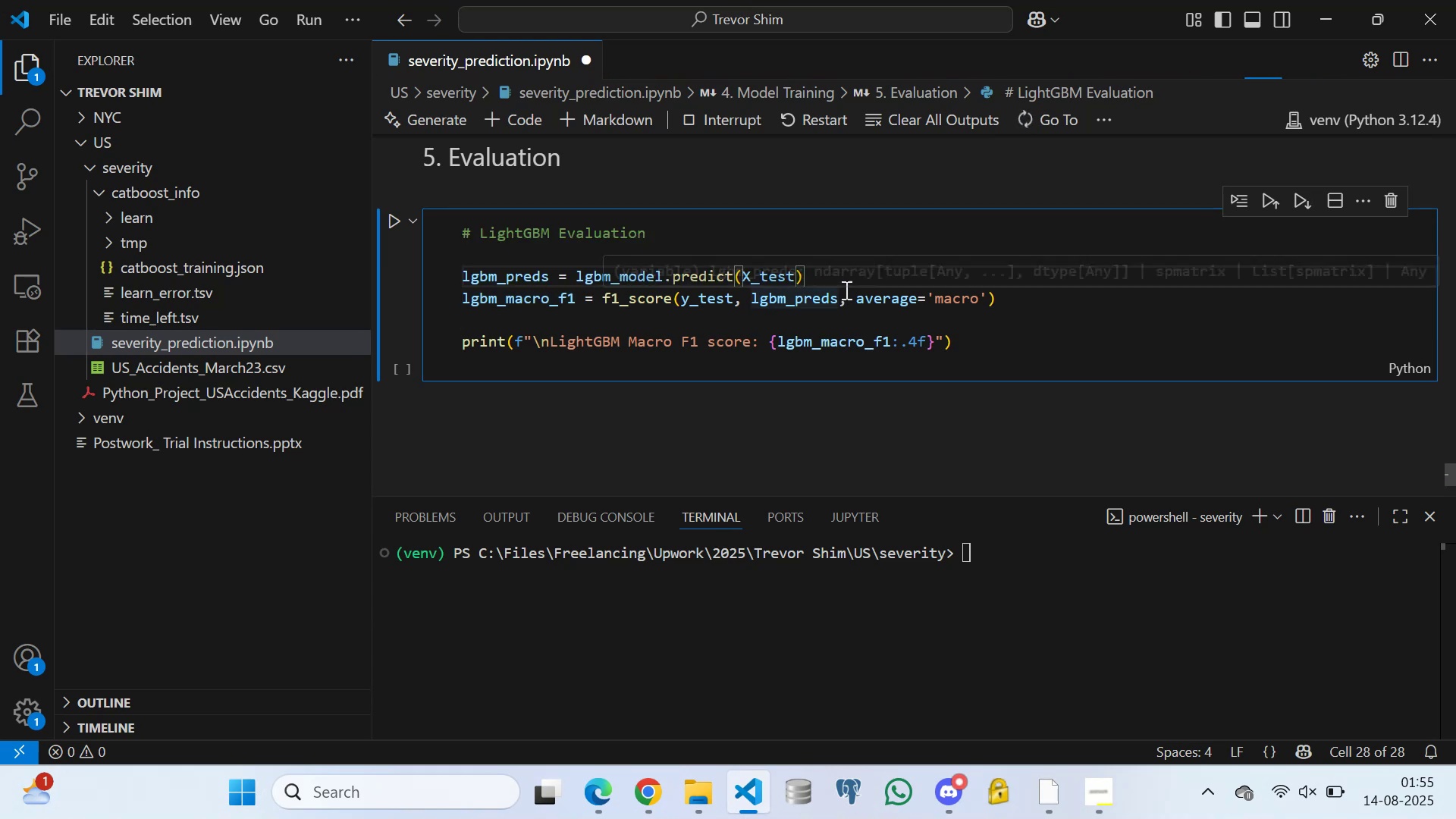 
left_click([848, 302])
 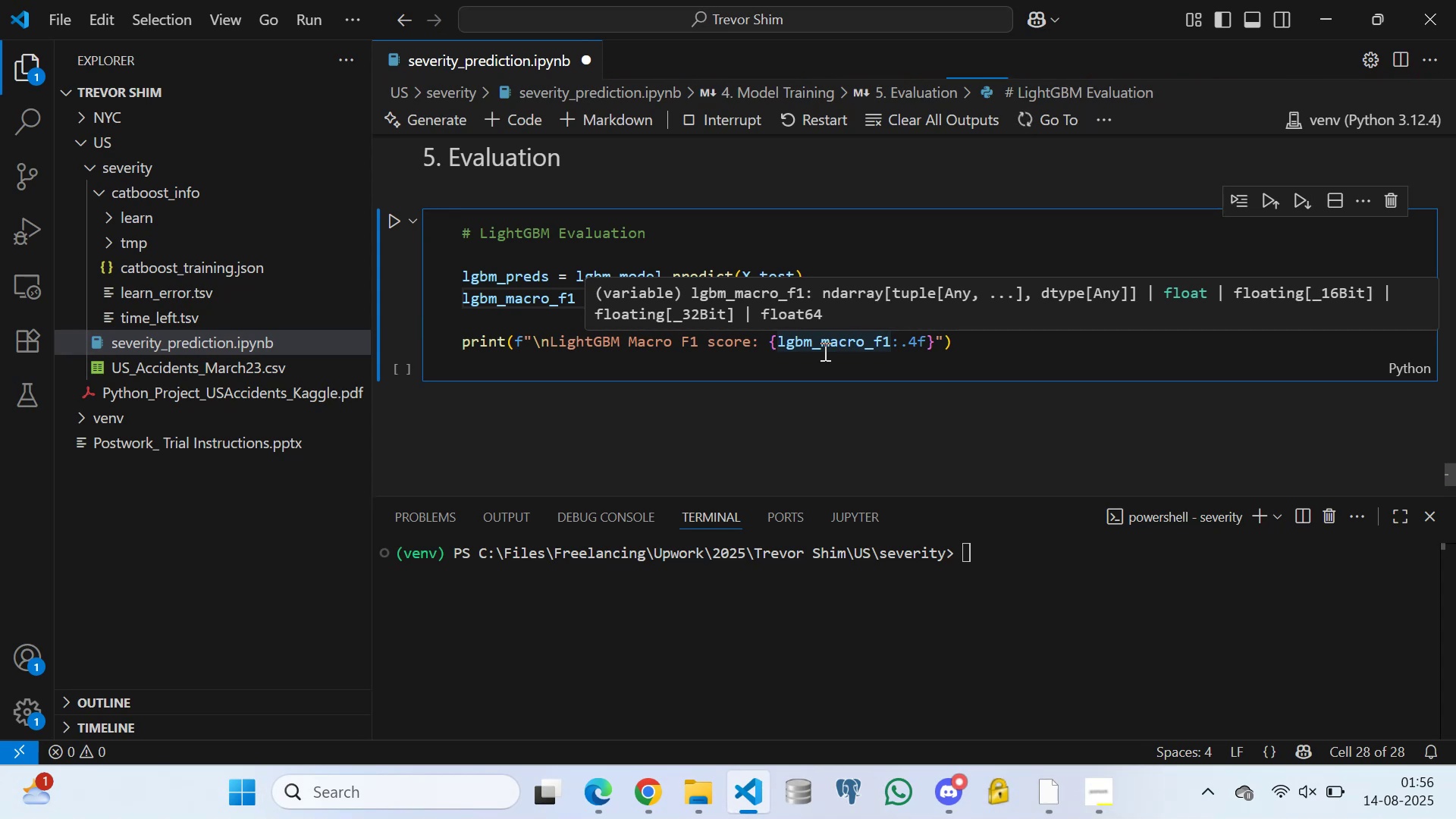 
wait(31.34)
 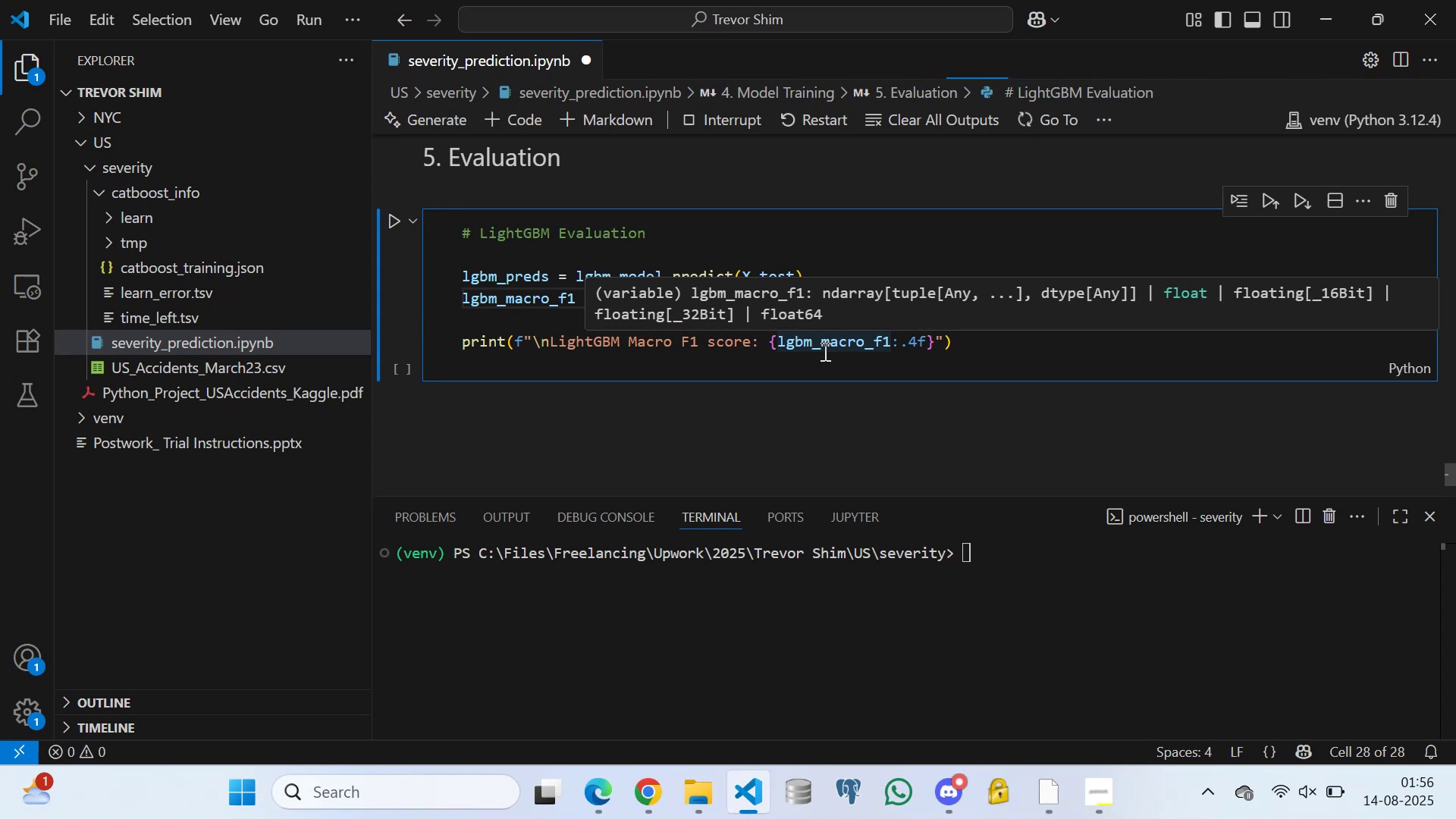 
left_click([980, 335])
 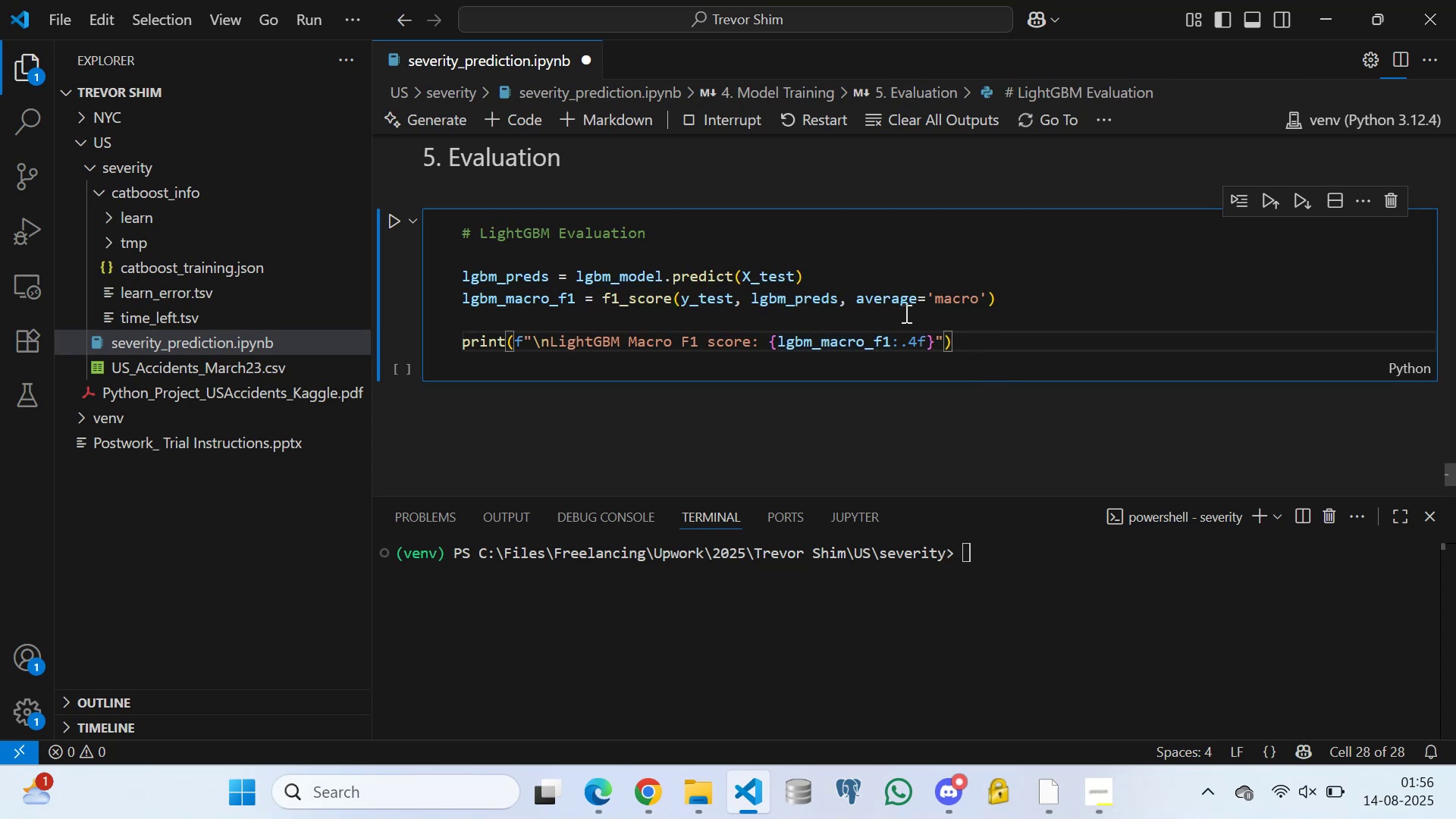 
left_click([905, 313])
 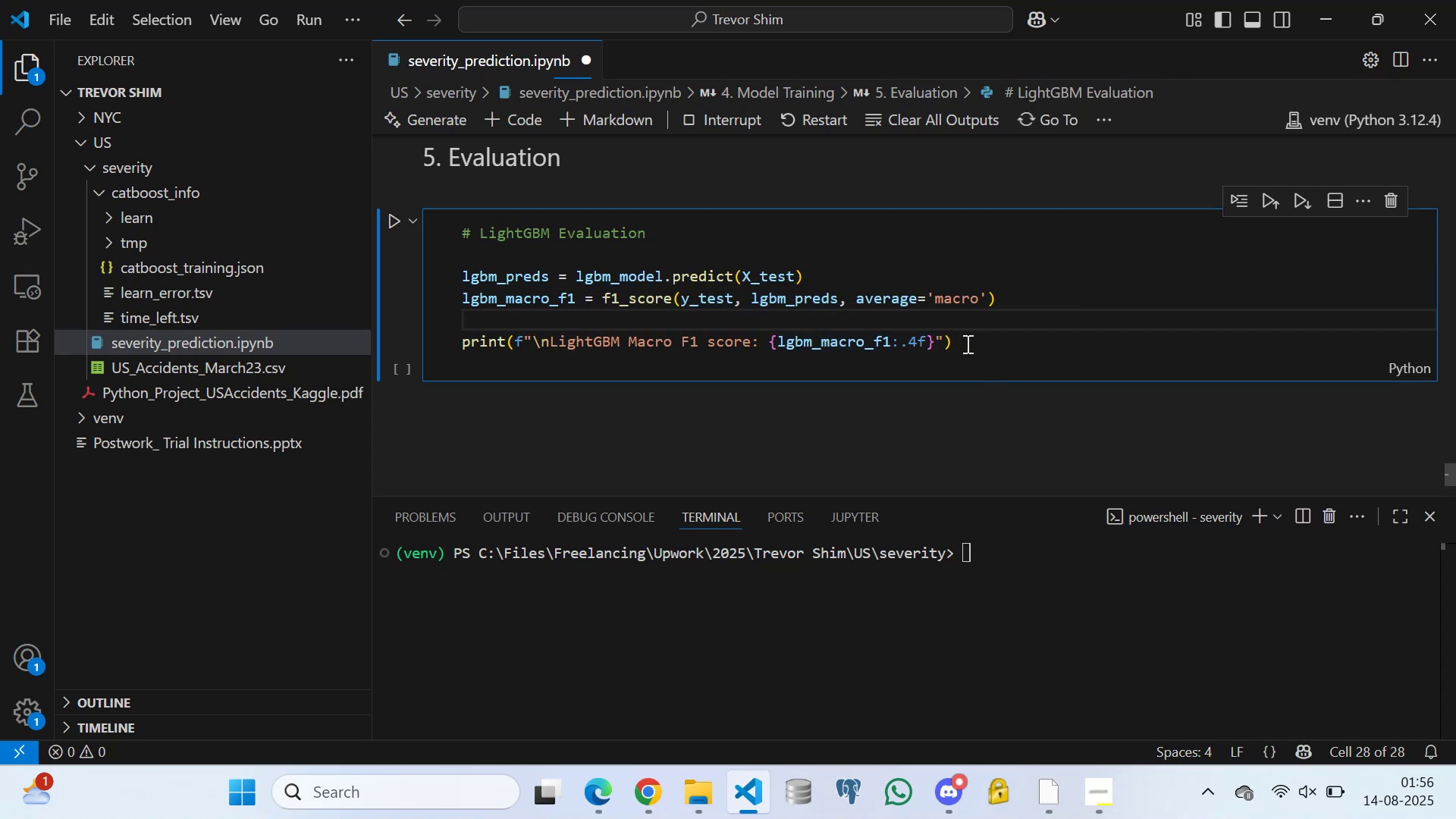 
left_click([966, 344])
 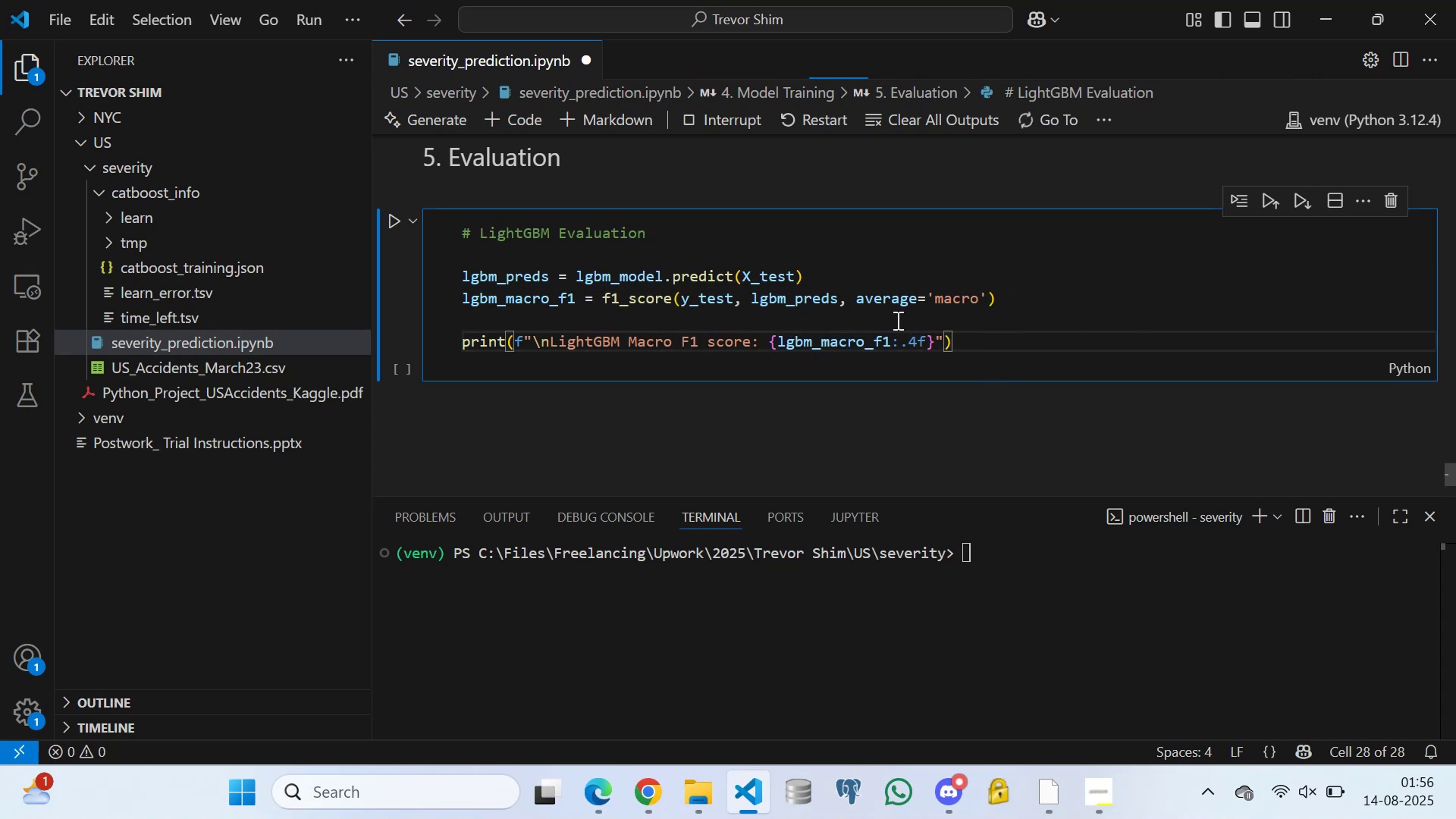 
wait(9.73)
 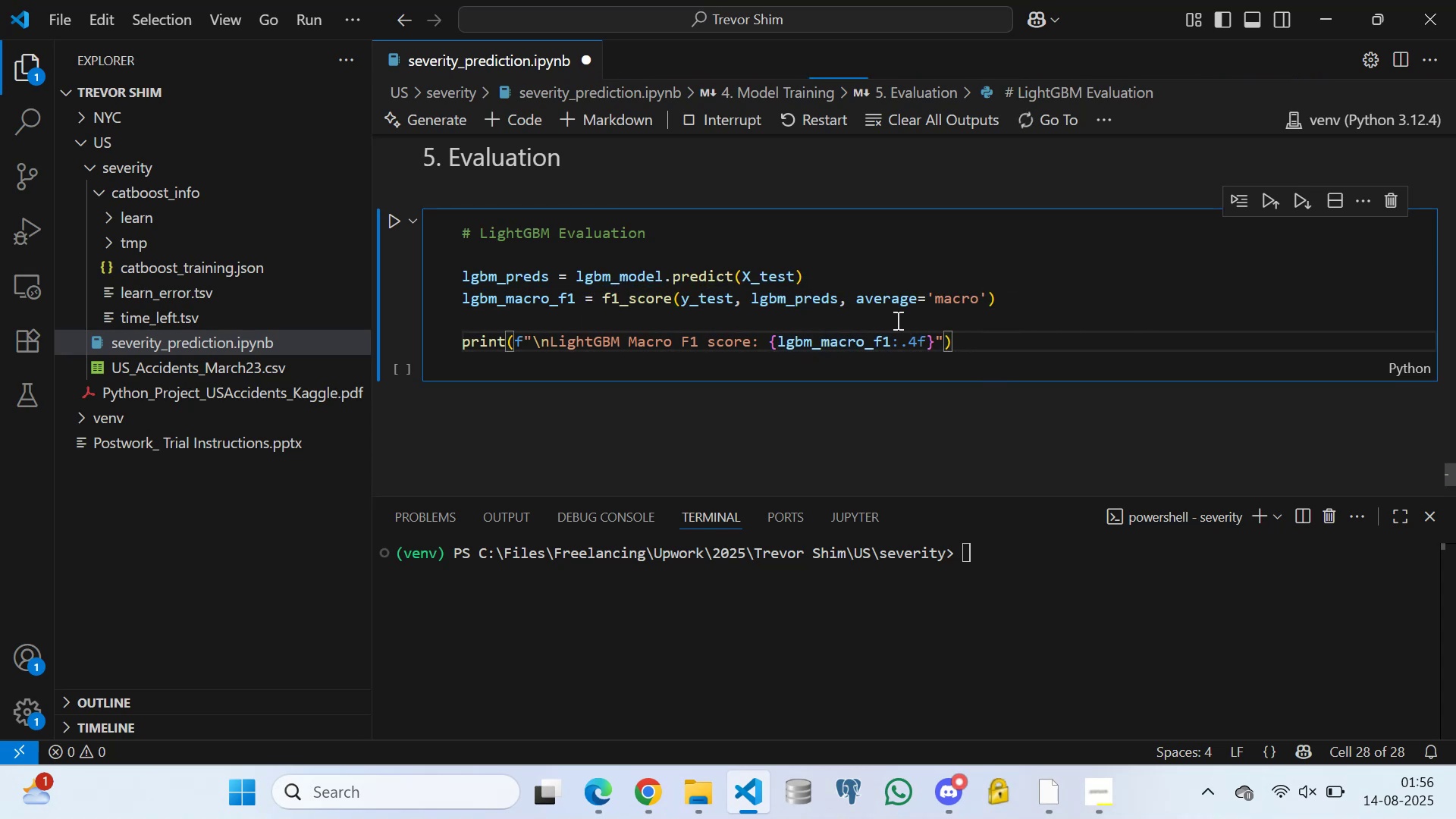 
left_click([1046, 790])
 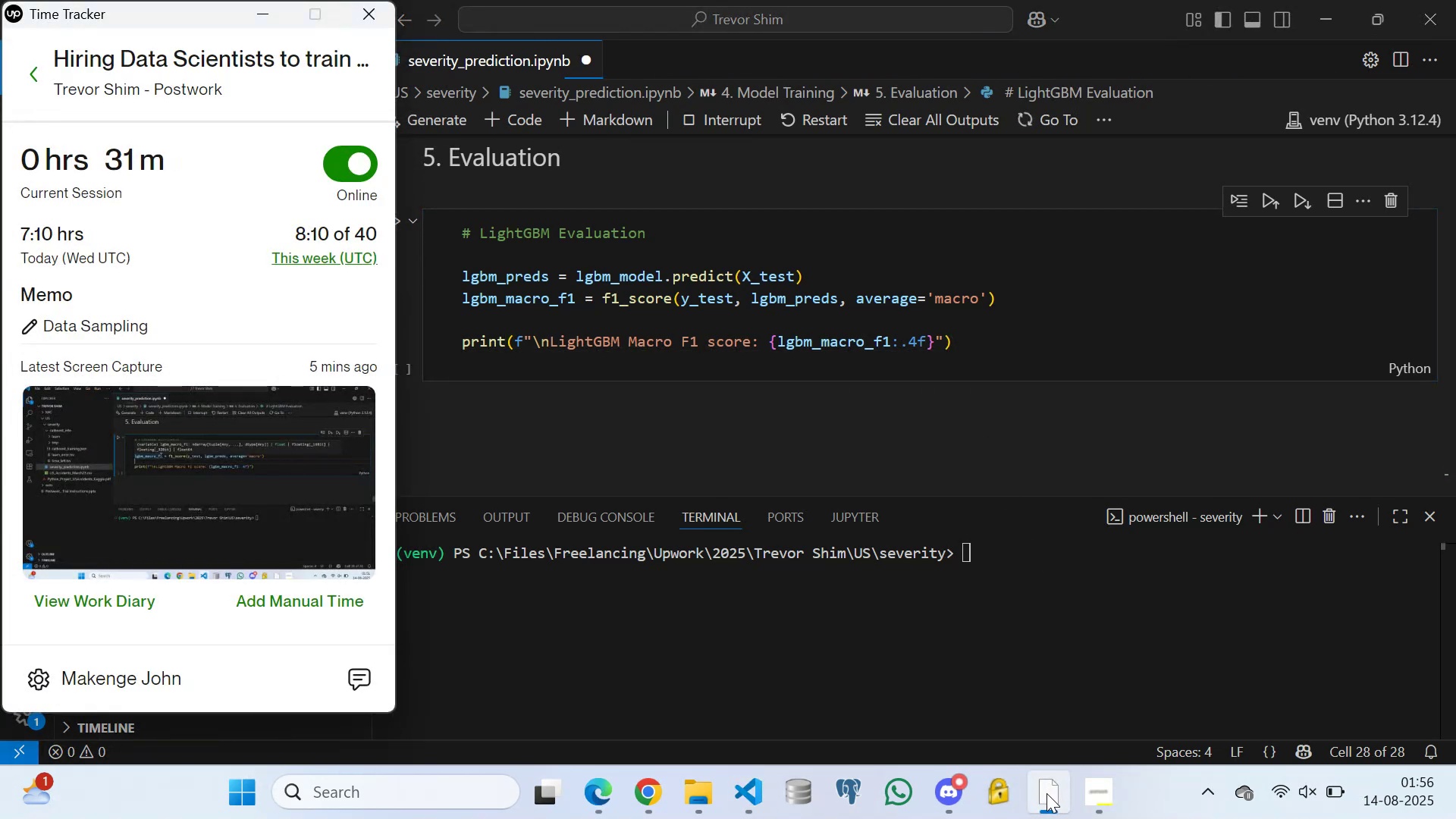 
left_click([1046, 794])
 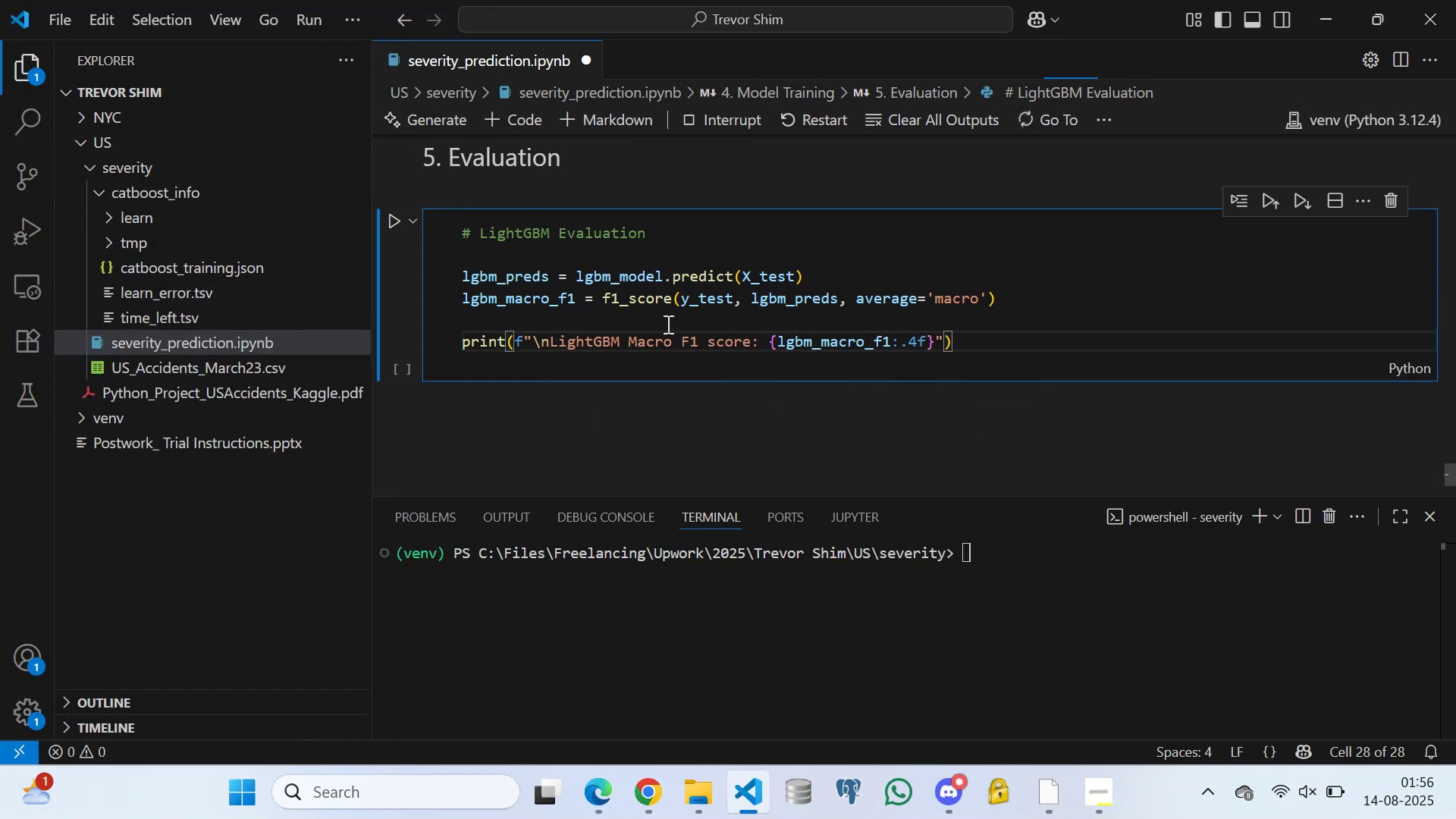 
left_click([664, 324])
 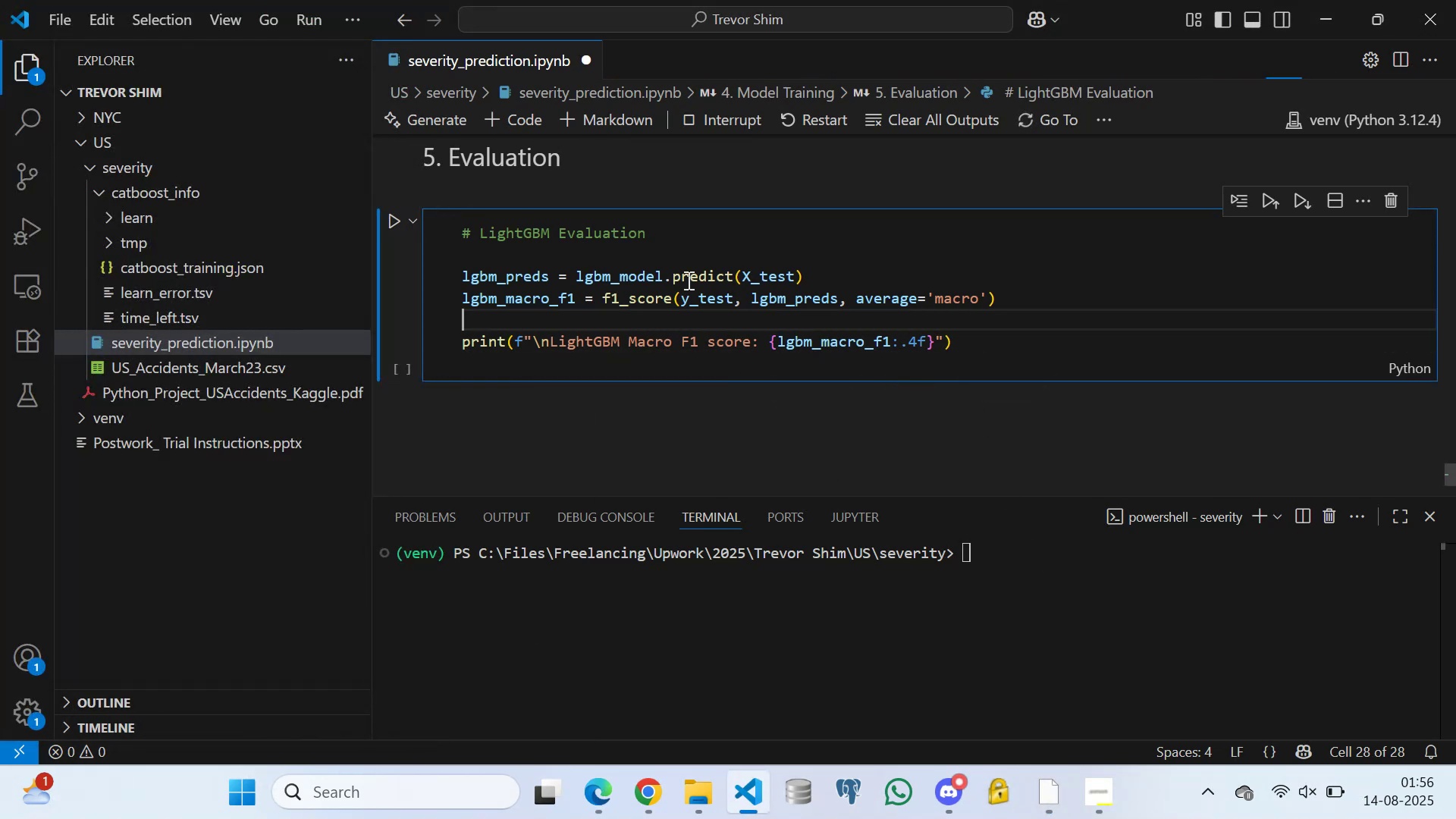 
scroll: coordinate [679, 278], scroll_direction: down, amount: 2.0
 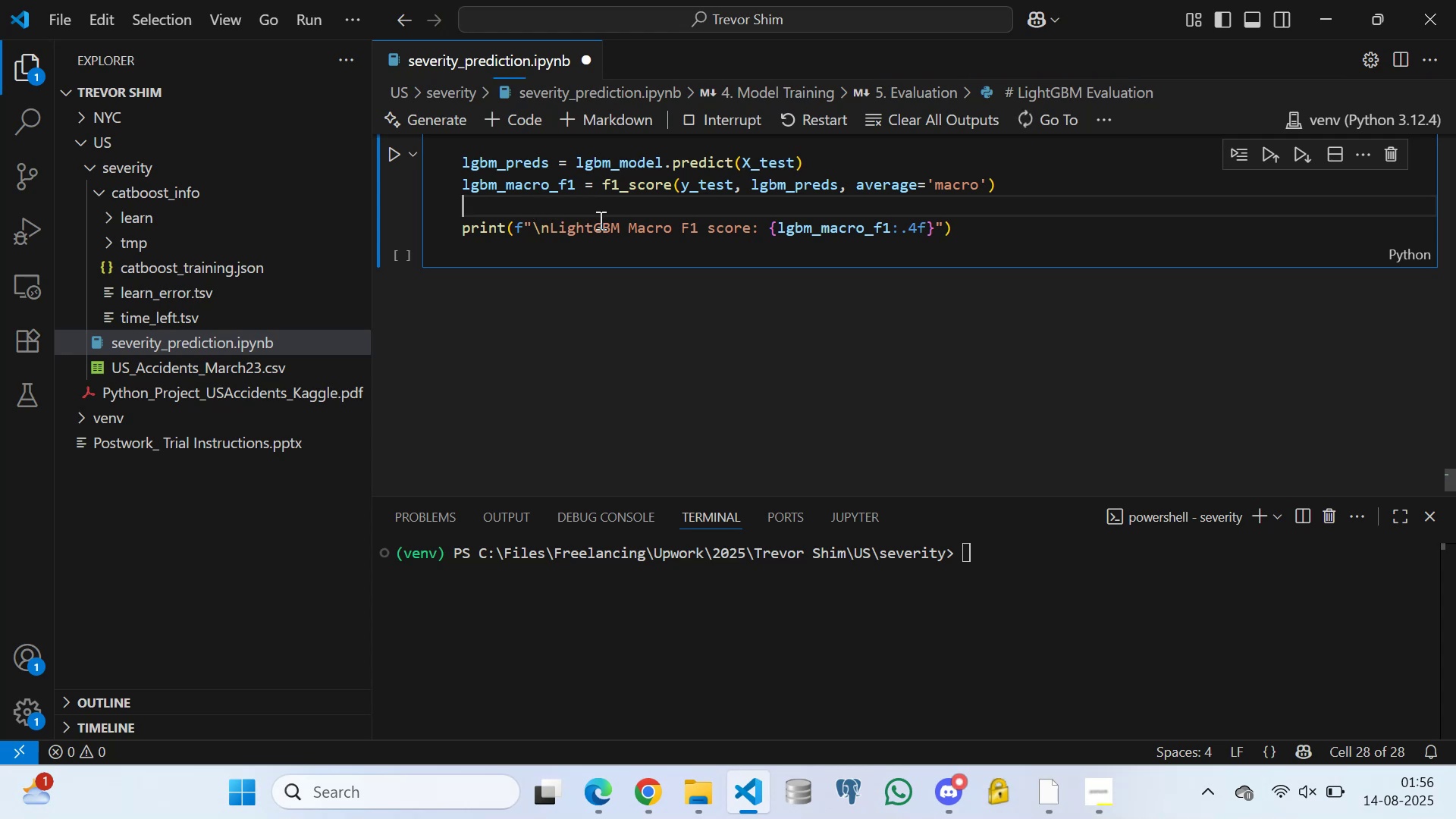 
wait(6.55)
 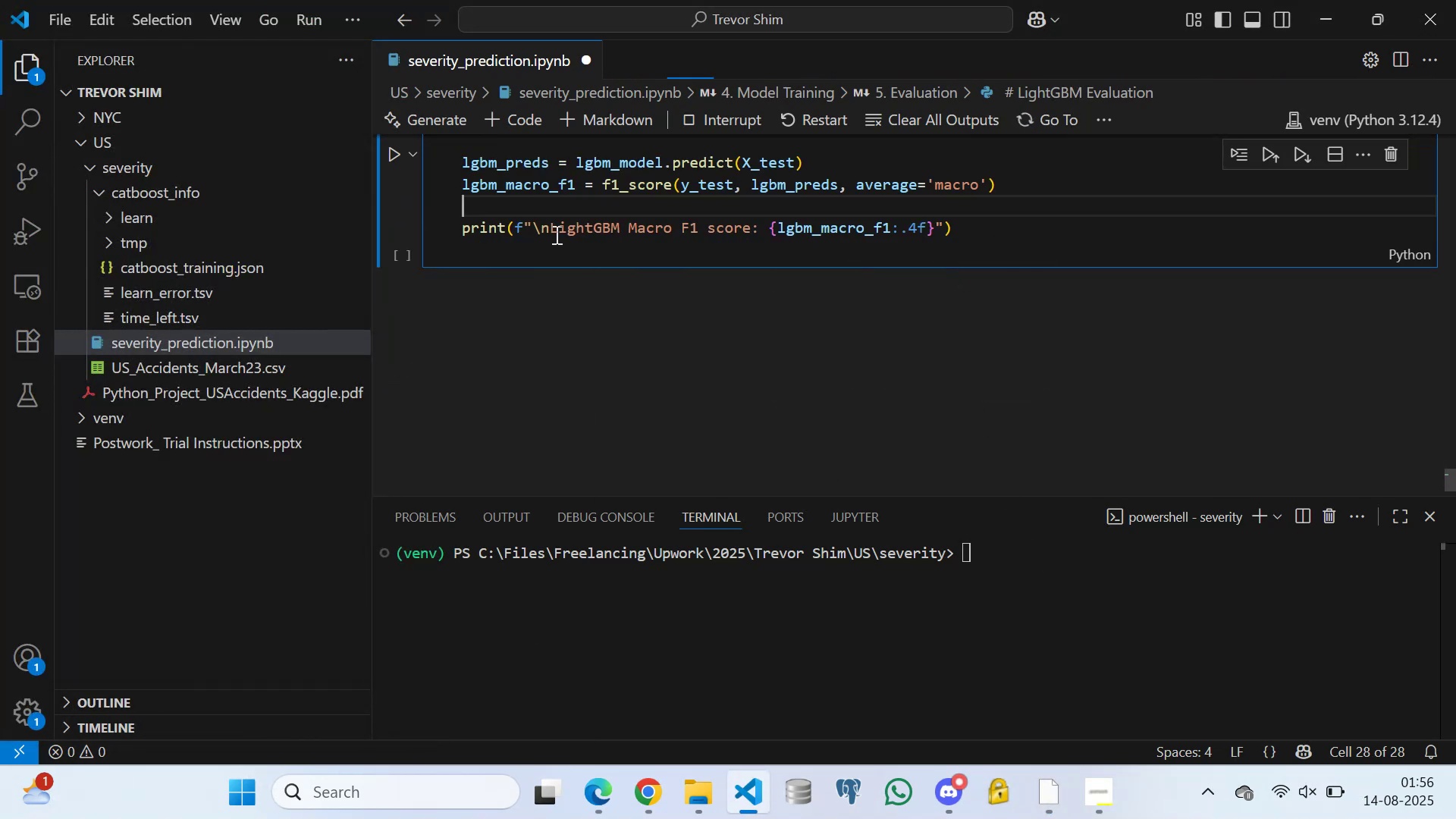 
left_click([847, 170])
 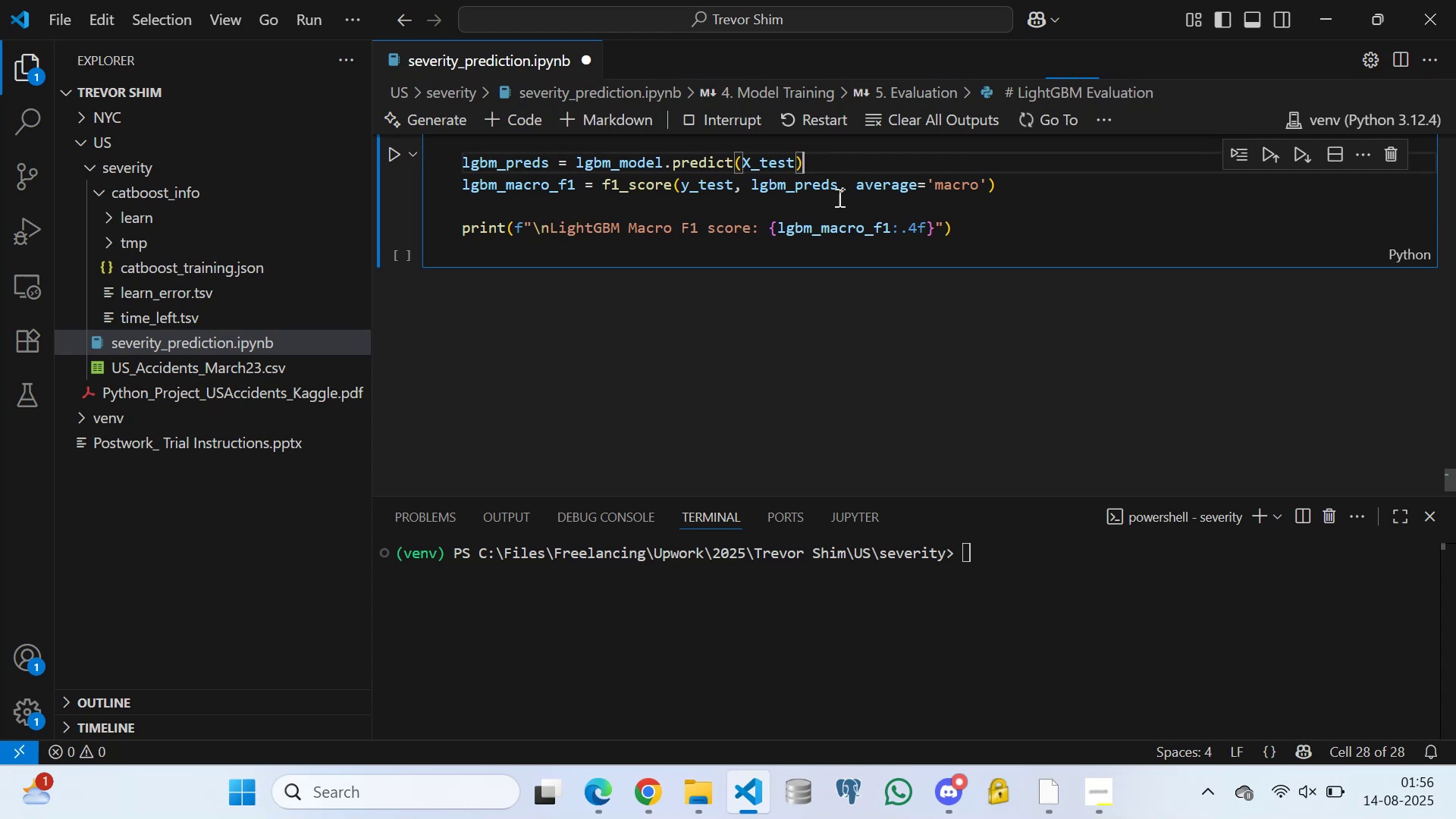 
scroll: coordinate [682, 221], scroll_direction: up, amount: 2.0
 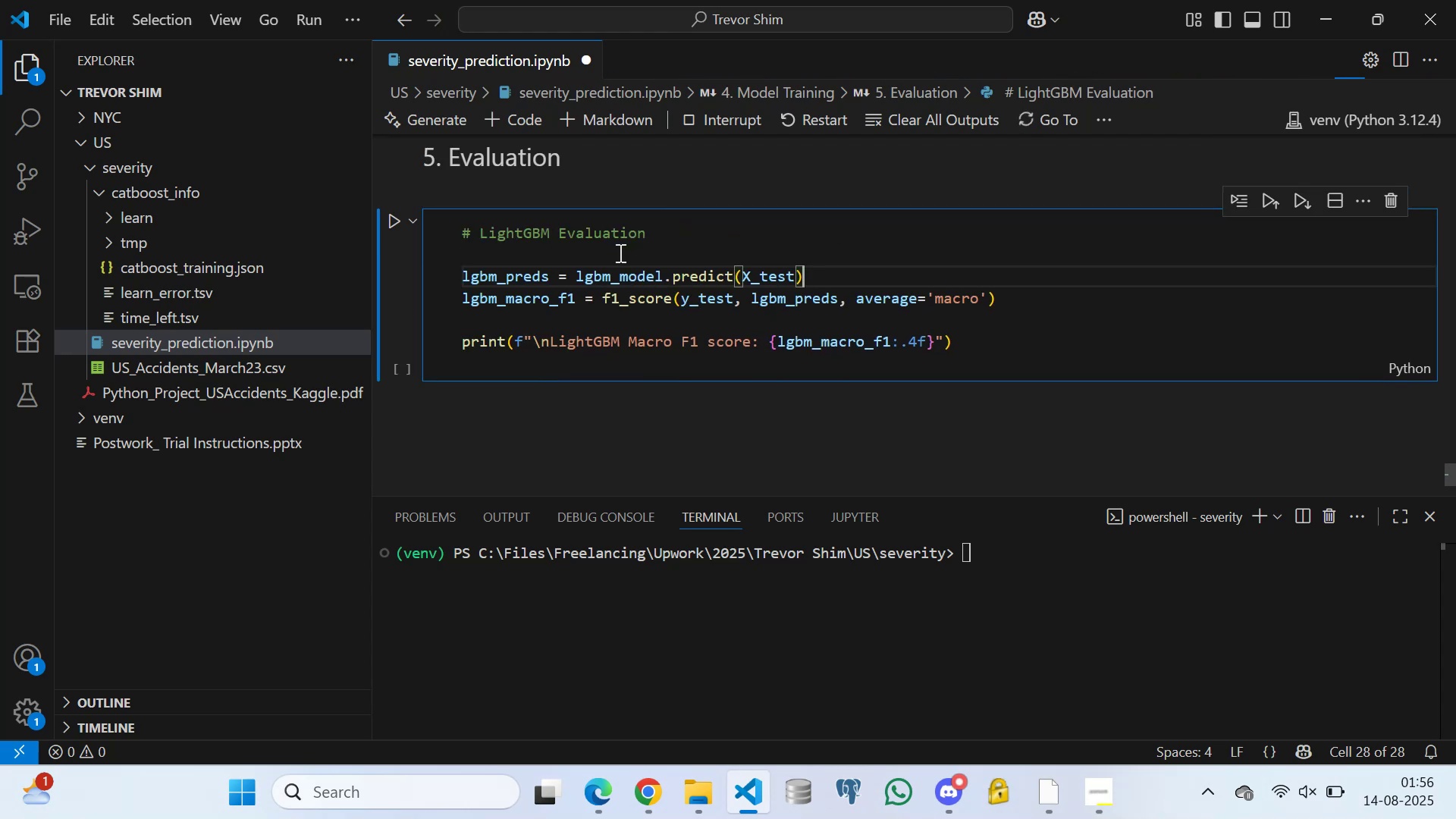 
left_click([617, 251])
 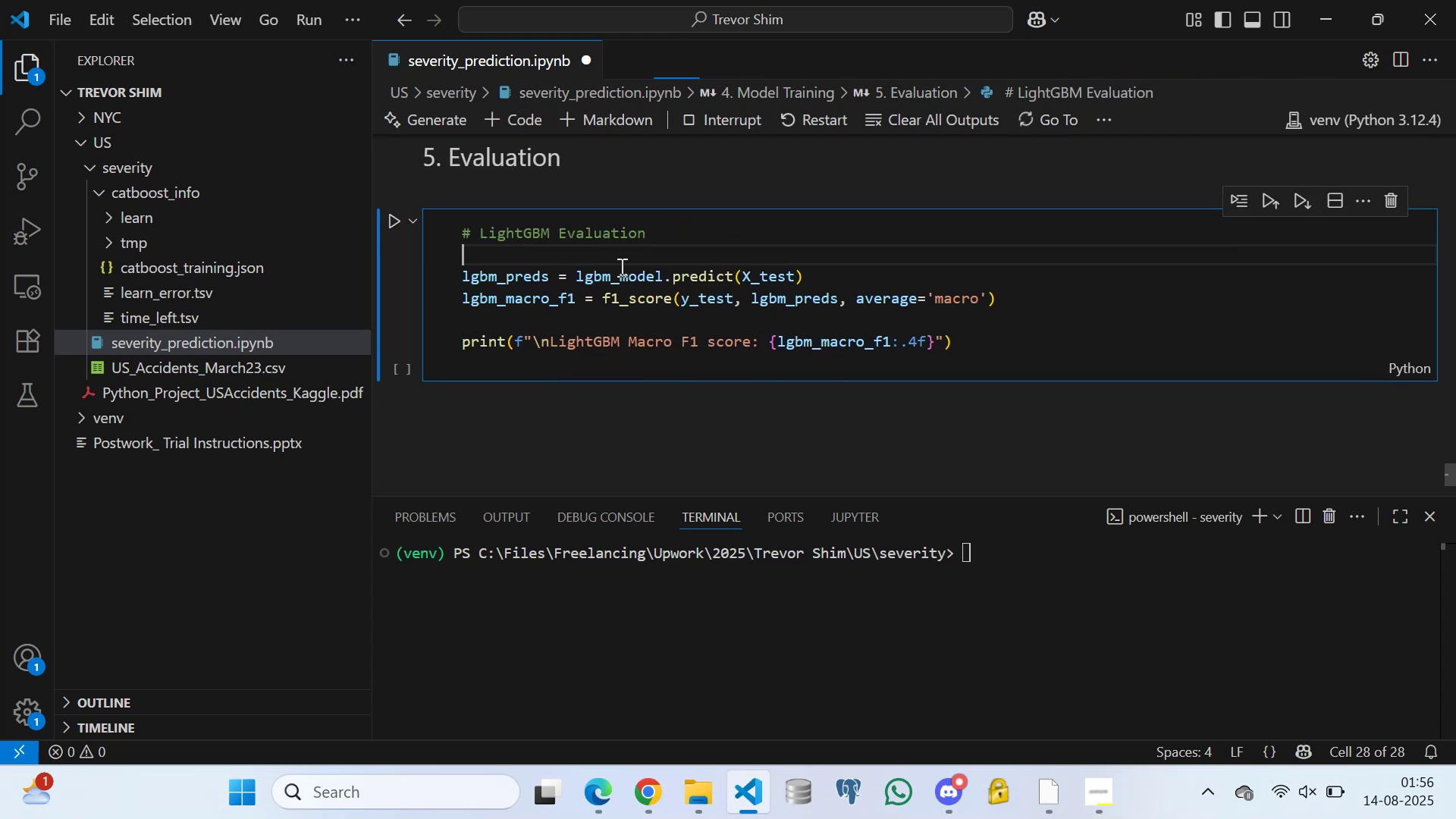 
scroll: coordinate [559, 273], scroll_direction: up, amount: 5.0
 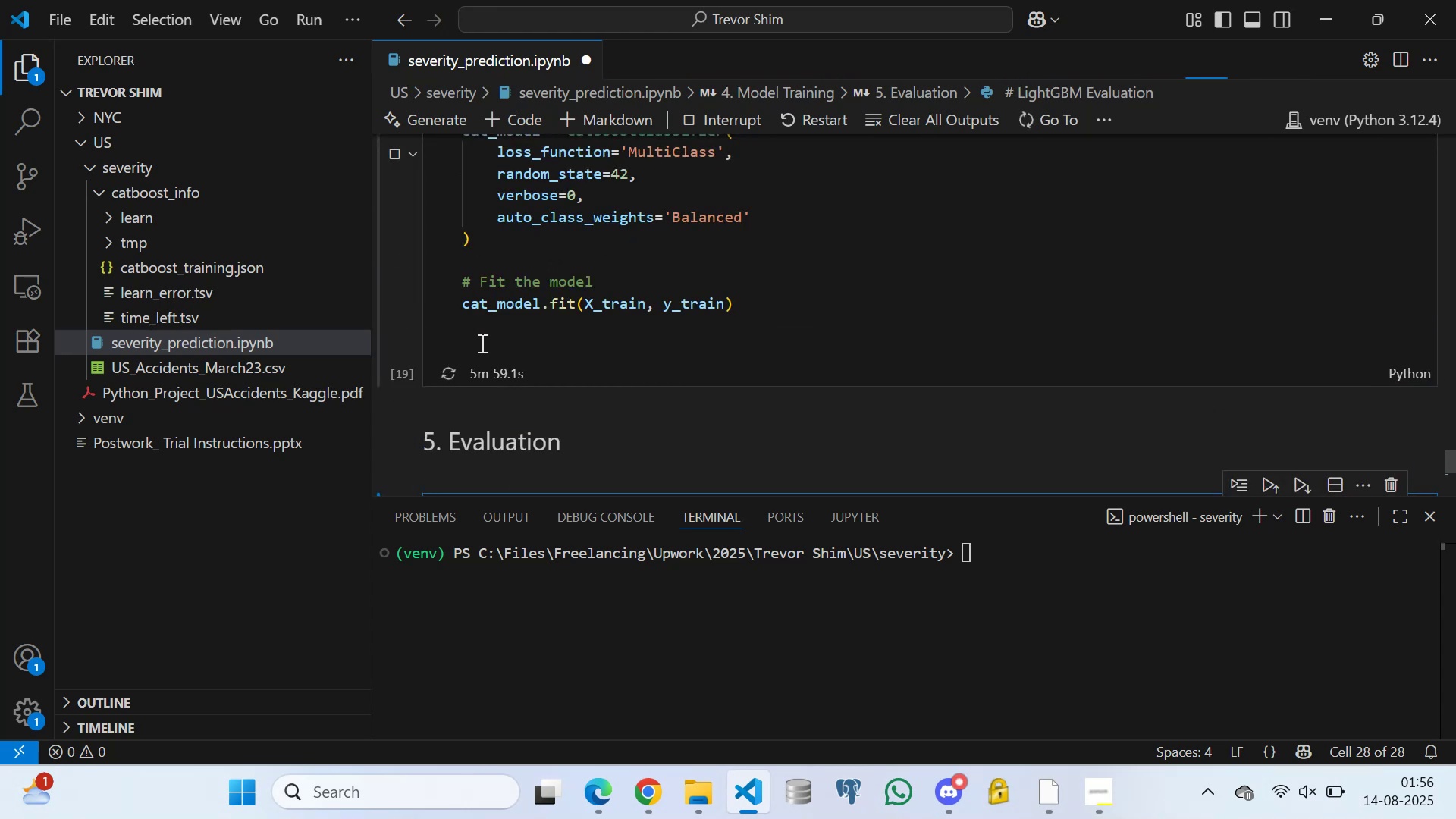 
left_click([489, 328])
 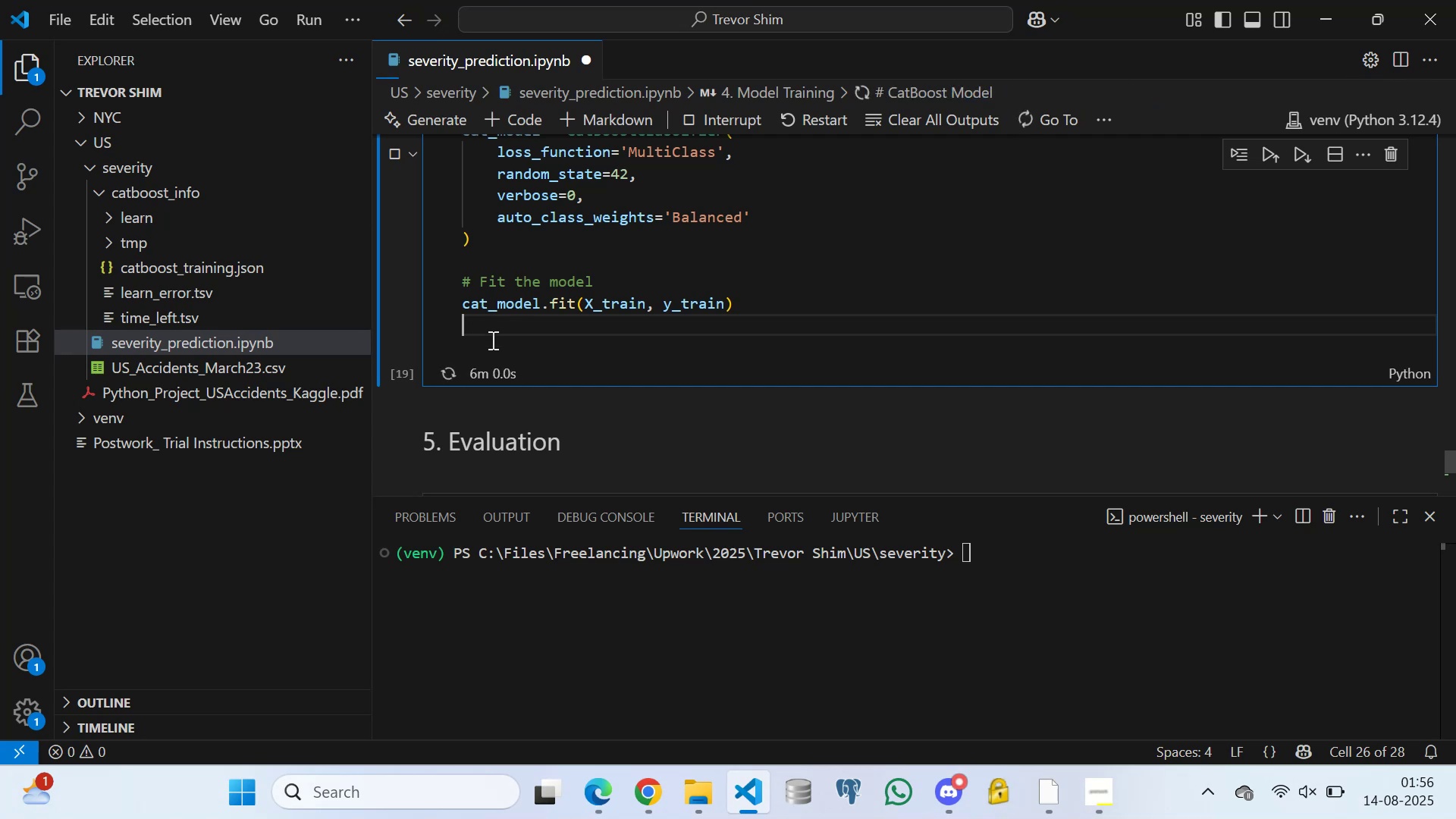 
left_click([492, 341])
 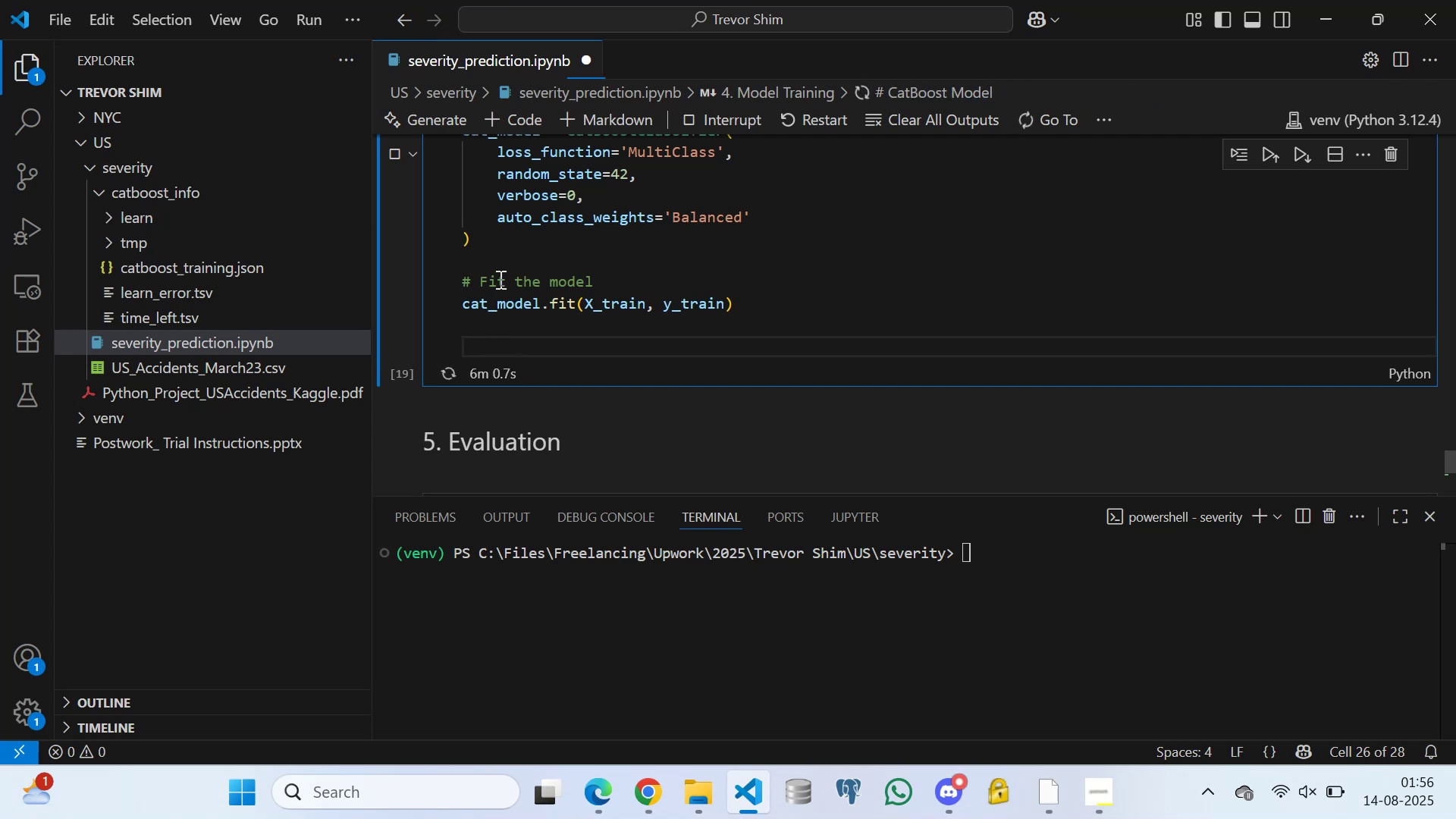 
left_click([492, 263])
 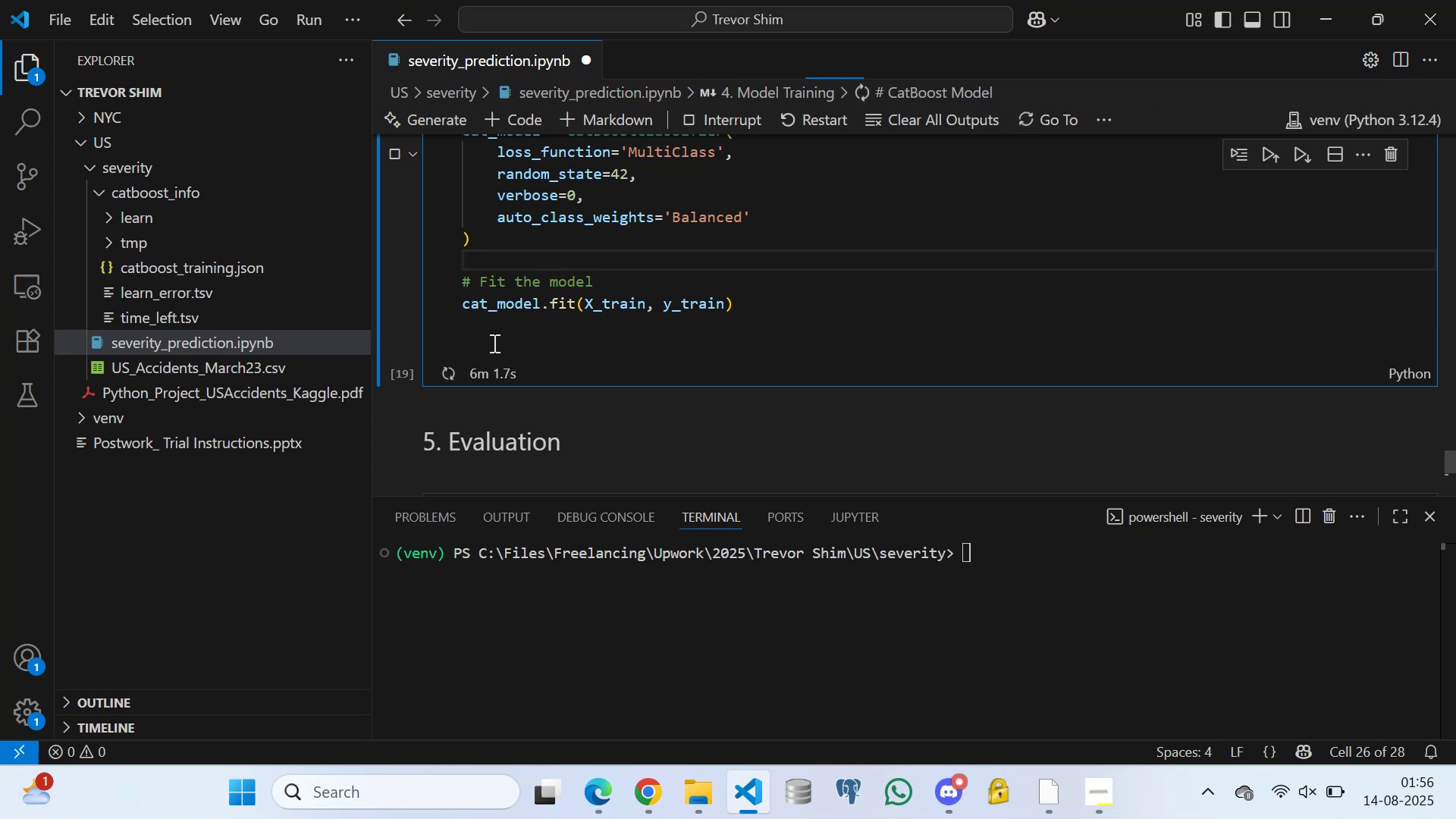 
left_click([492, 345])
 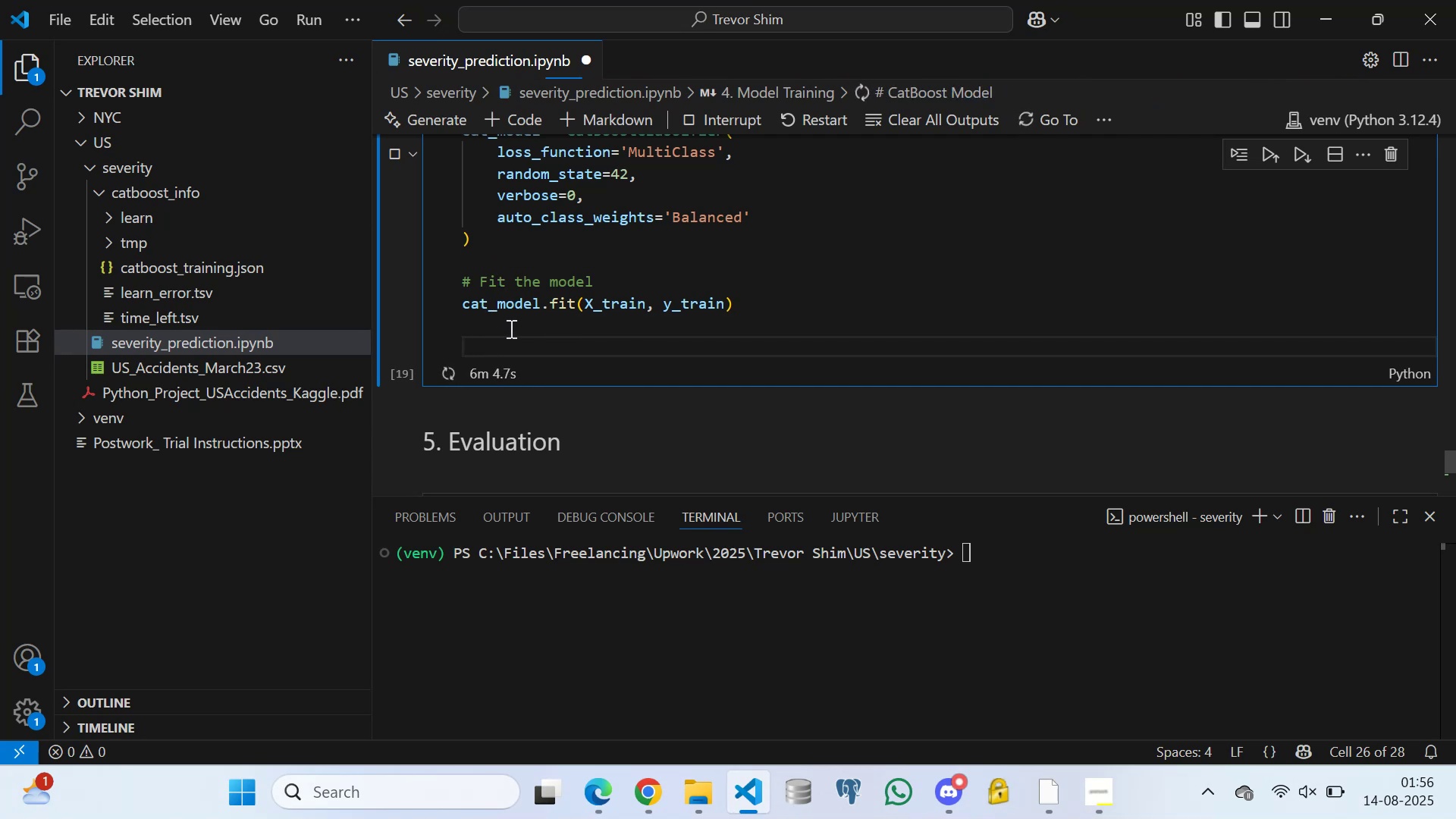 
key(Control+S)
 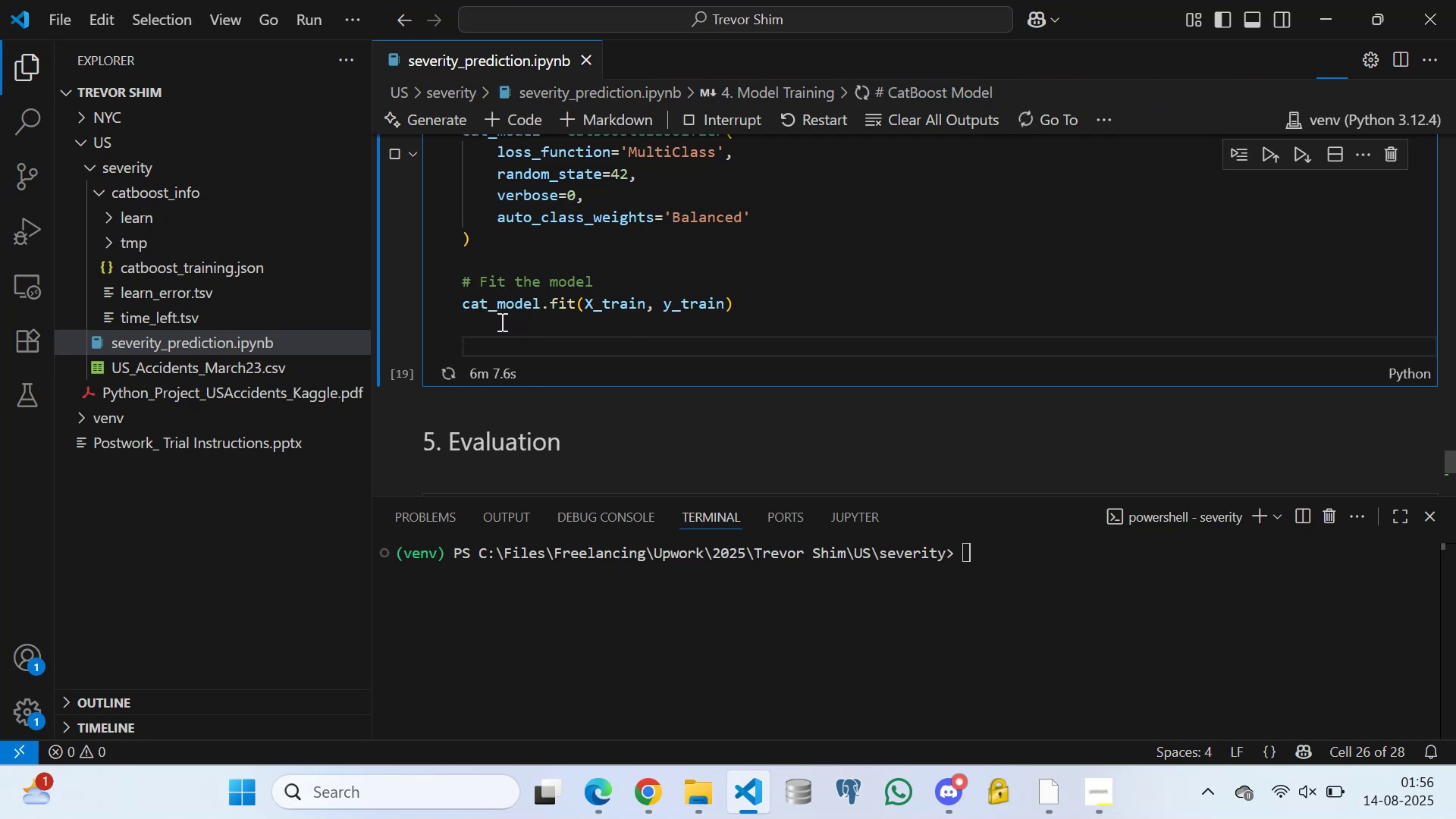 
left_click([497, 322])
 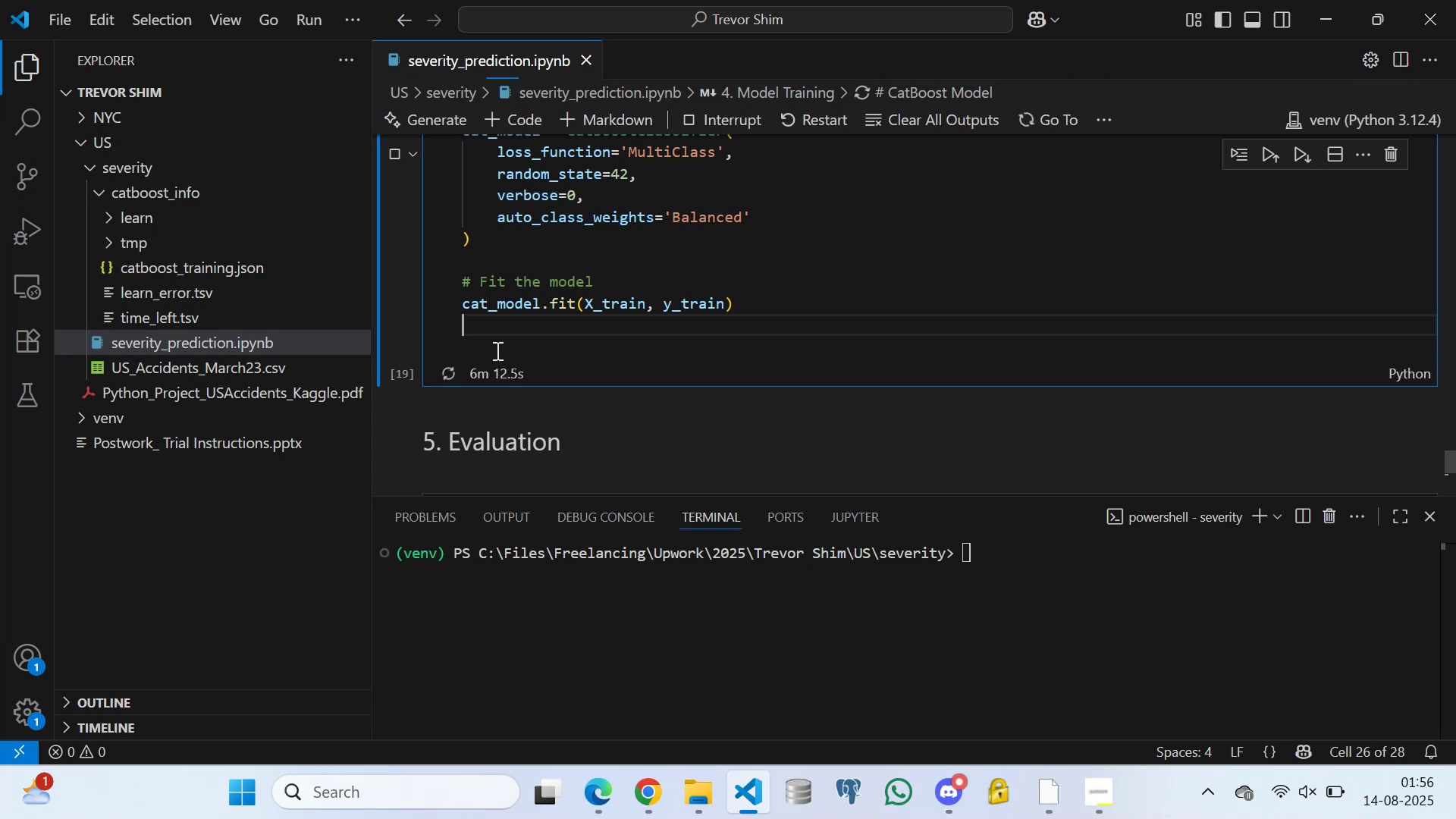 
wait(9.25)
 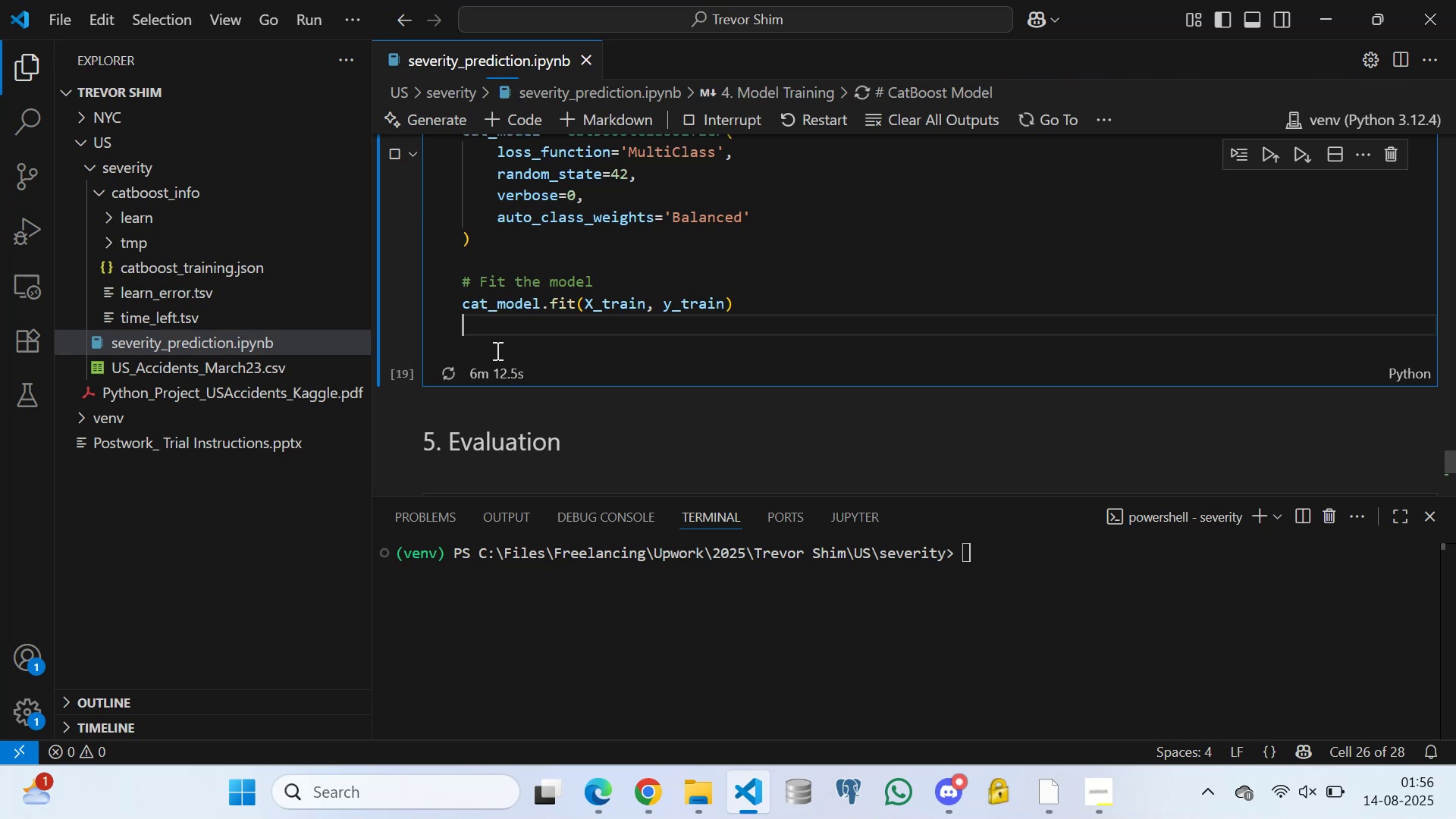 
left_click([482, 249])
 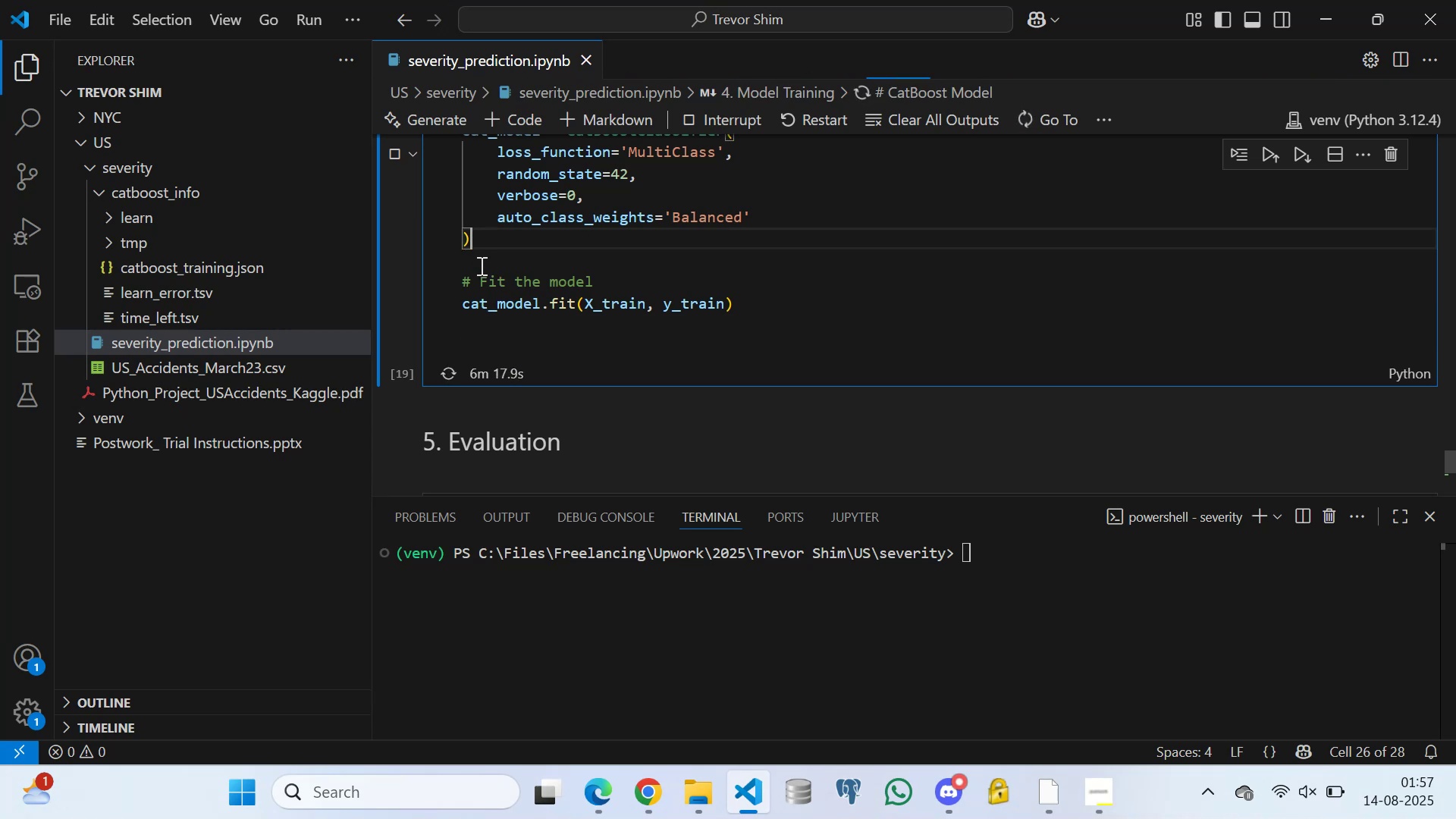 
left_click([480, 265])
 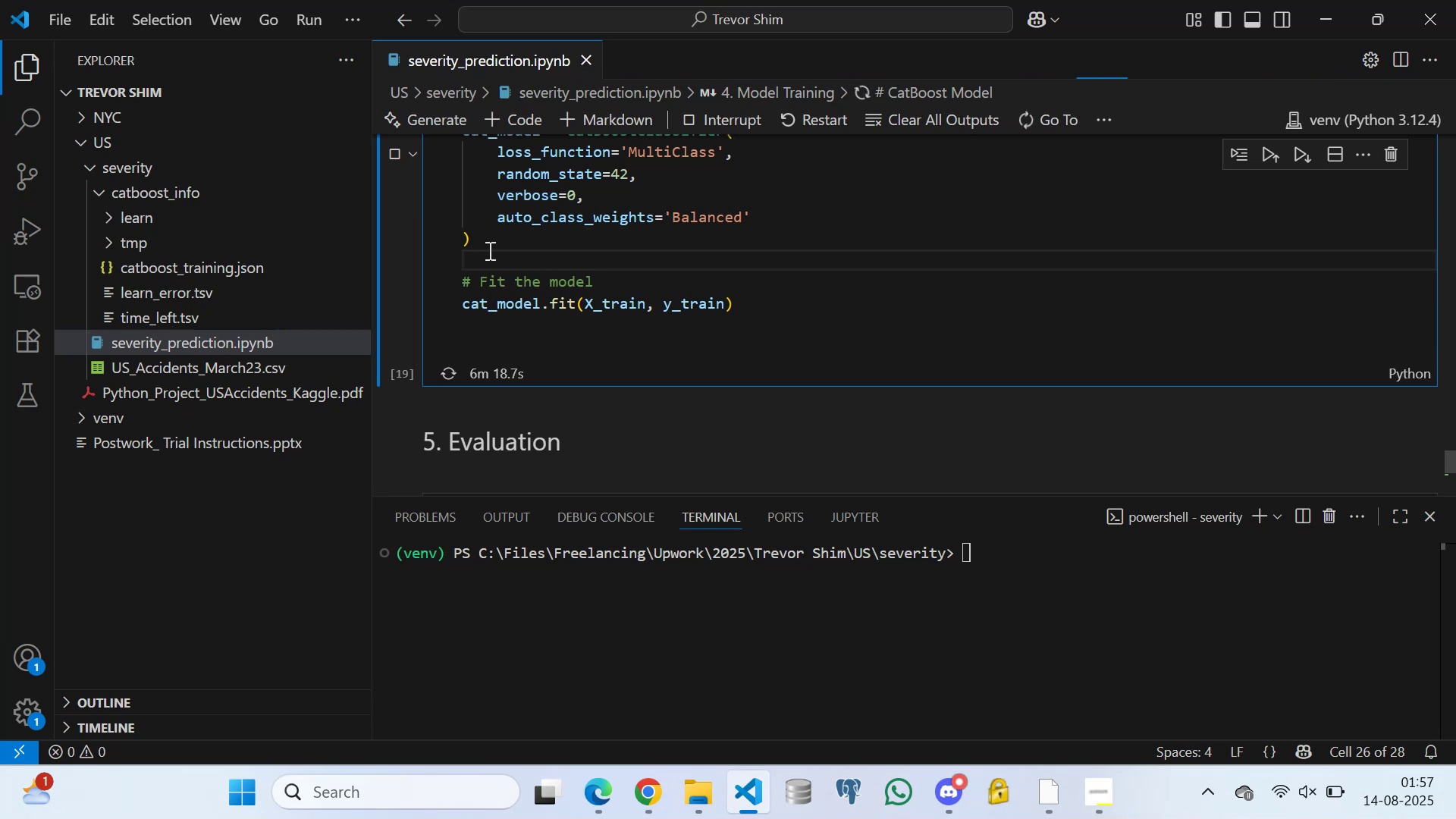 
left_click([489, 243])
 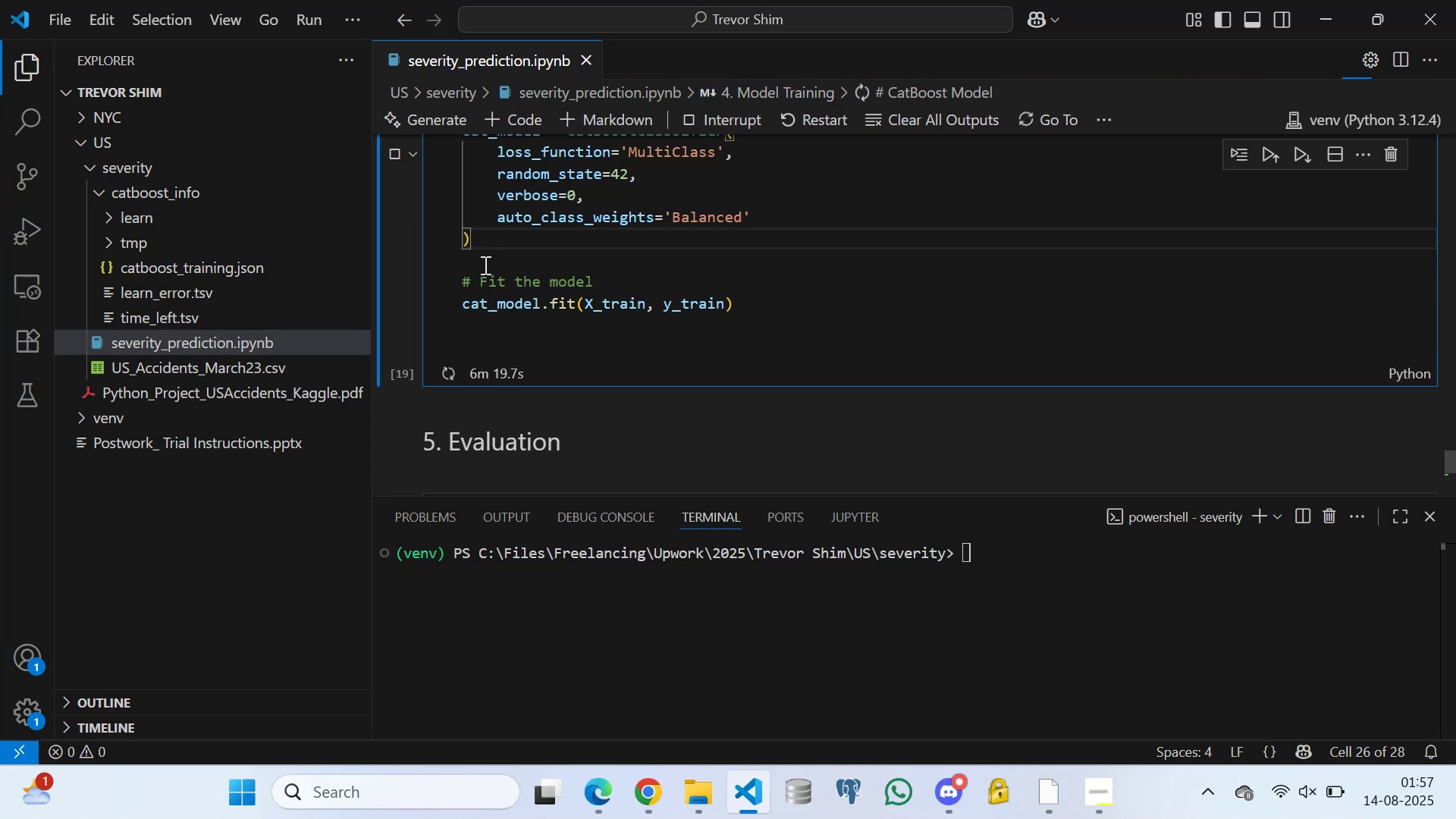 
left_click([484, 265])
 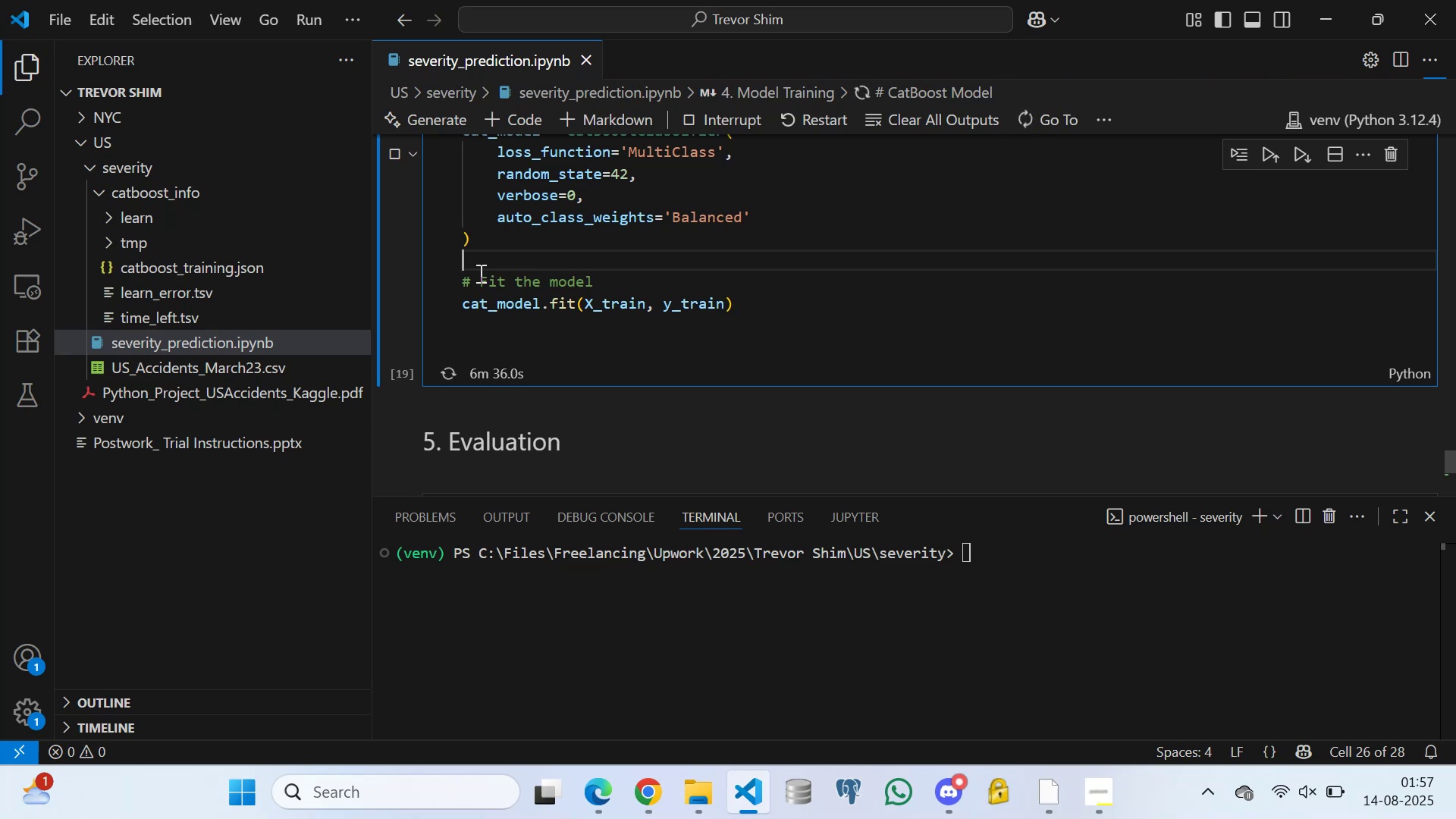 
wait(21.15)
 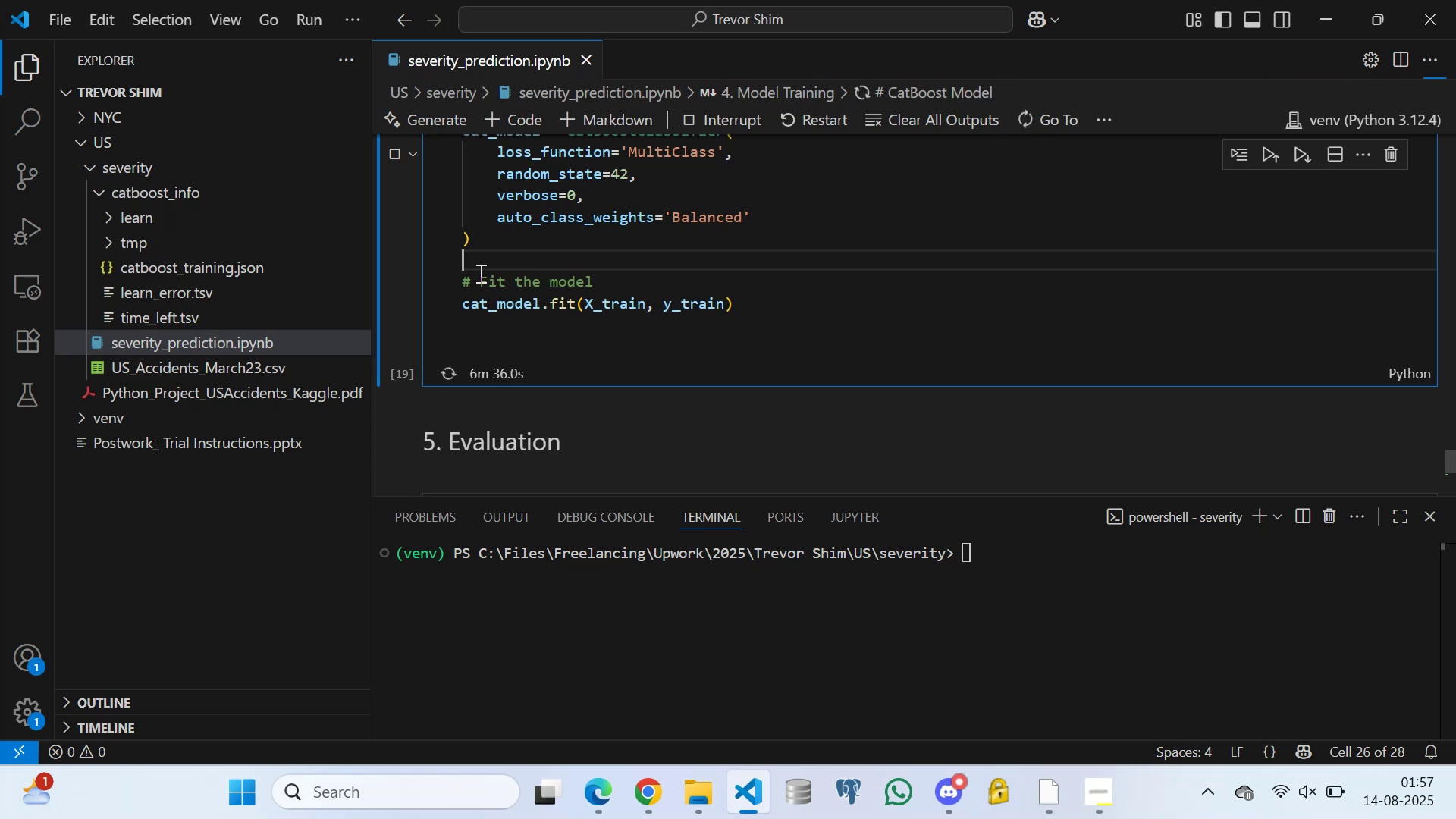 
left_click([608, 240])
 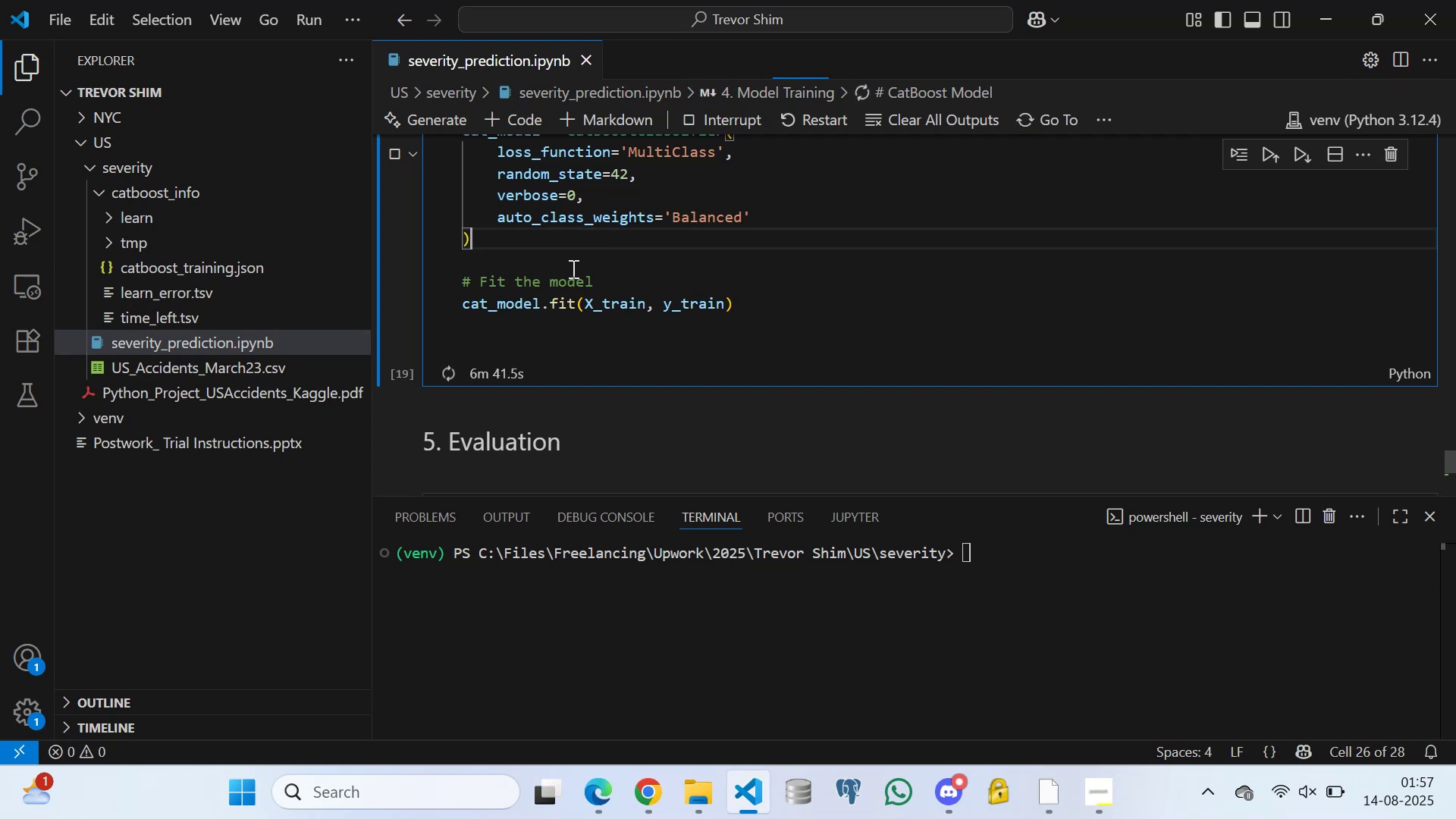 
left_click([572, 268])
 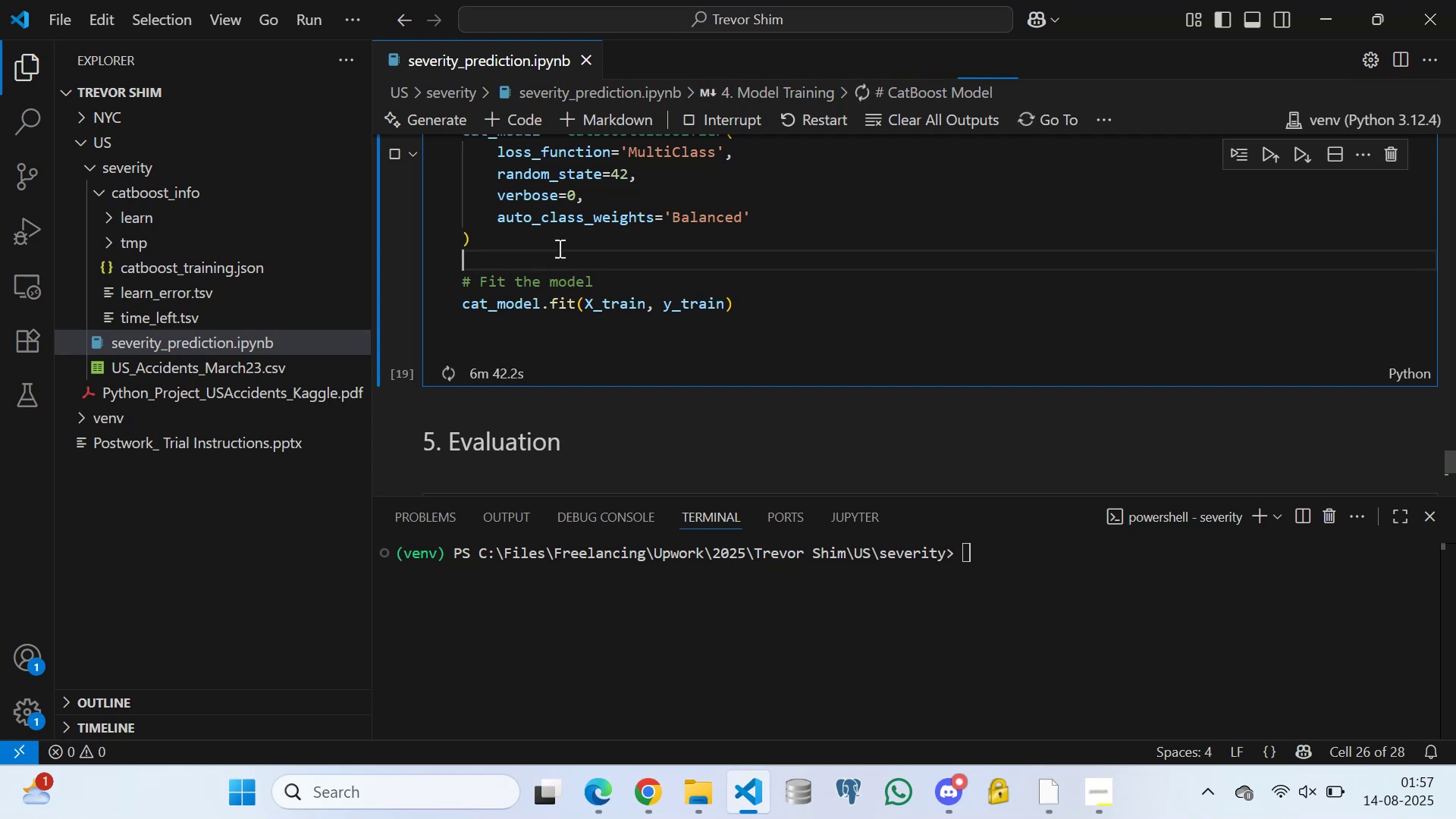 
left_click([558, 248])
 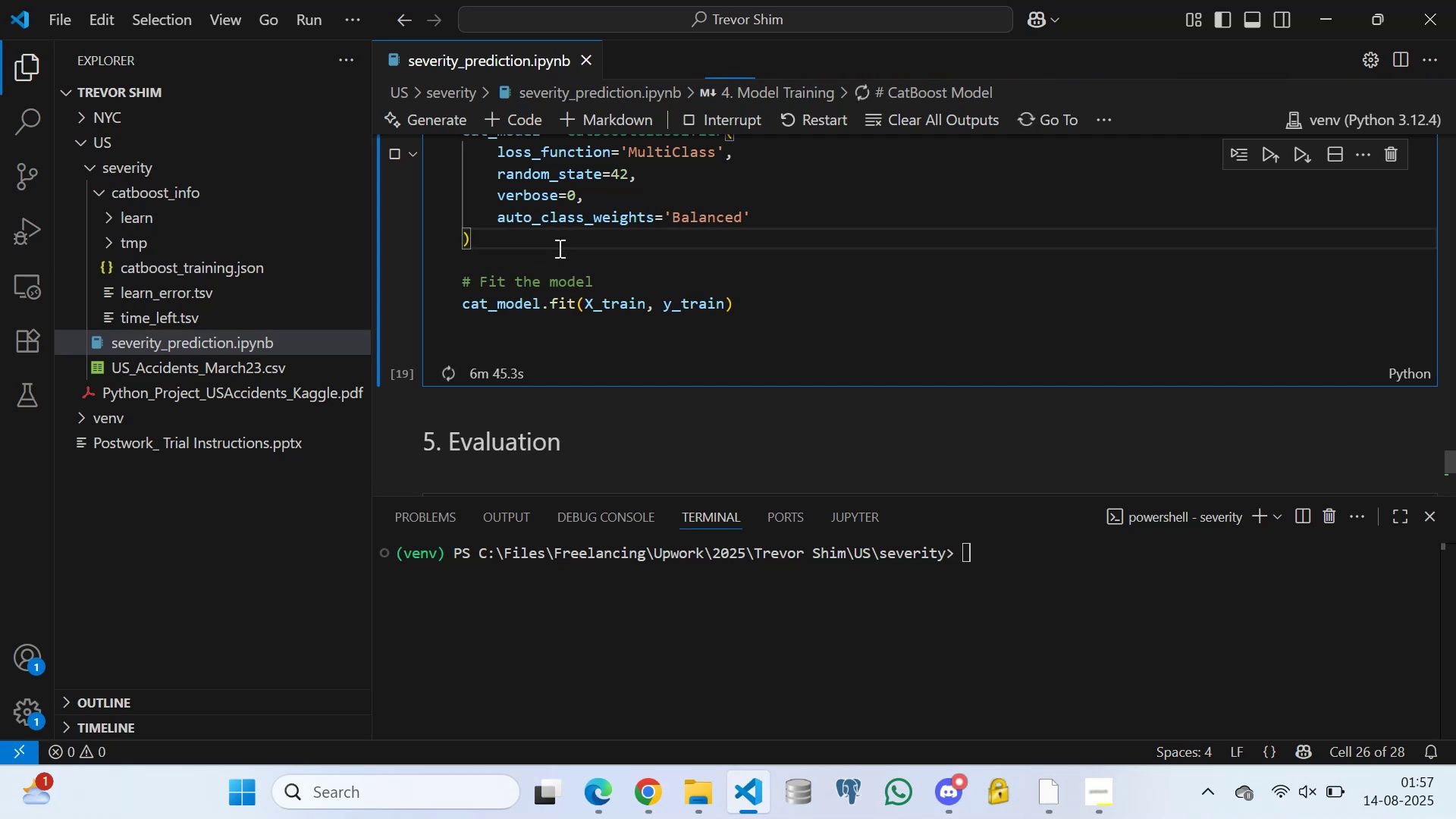 
left_click([478, 337])
 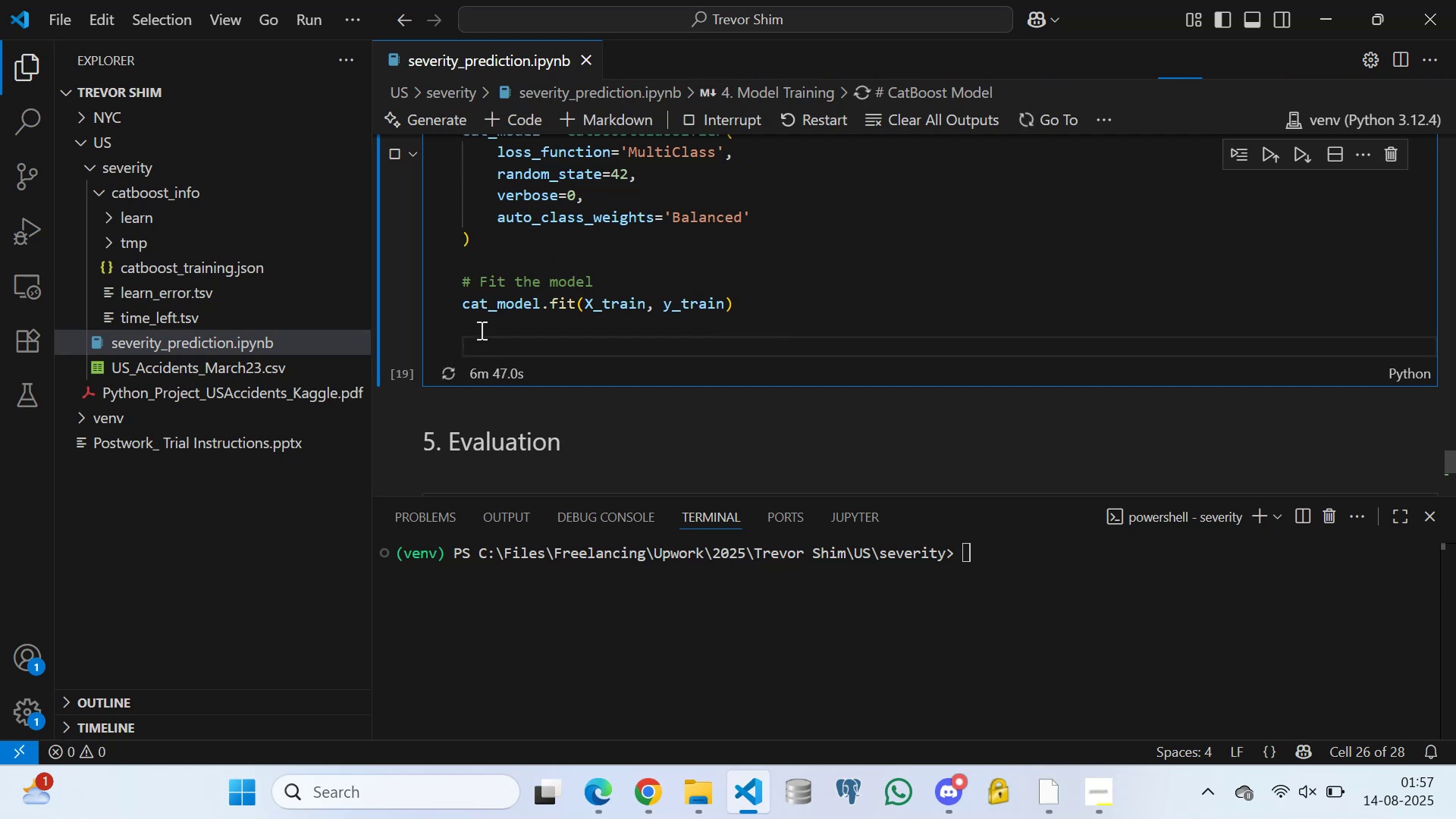 
left_click([477, 328])
 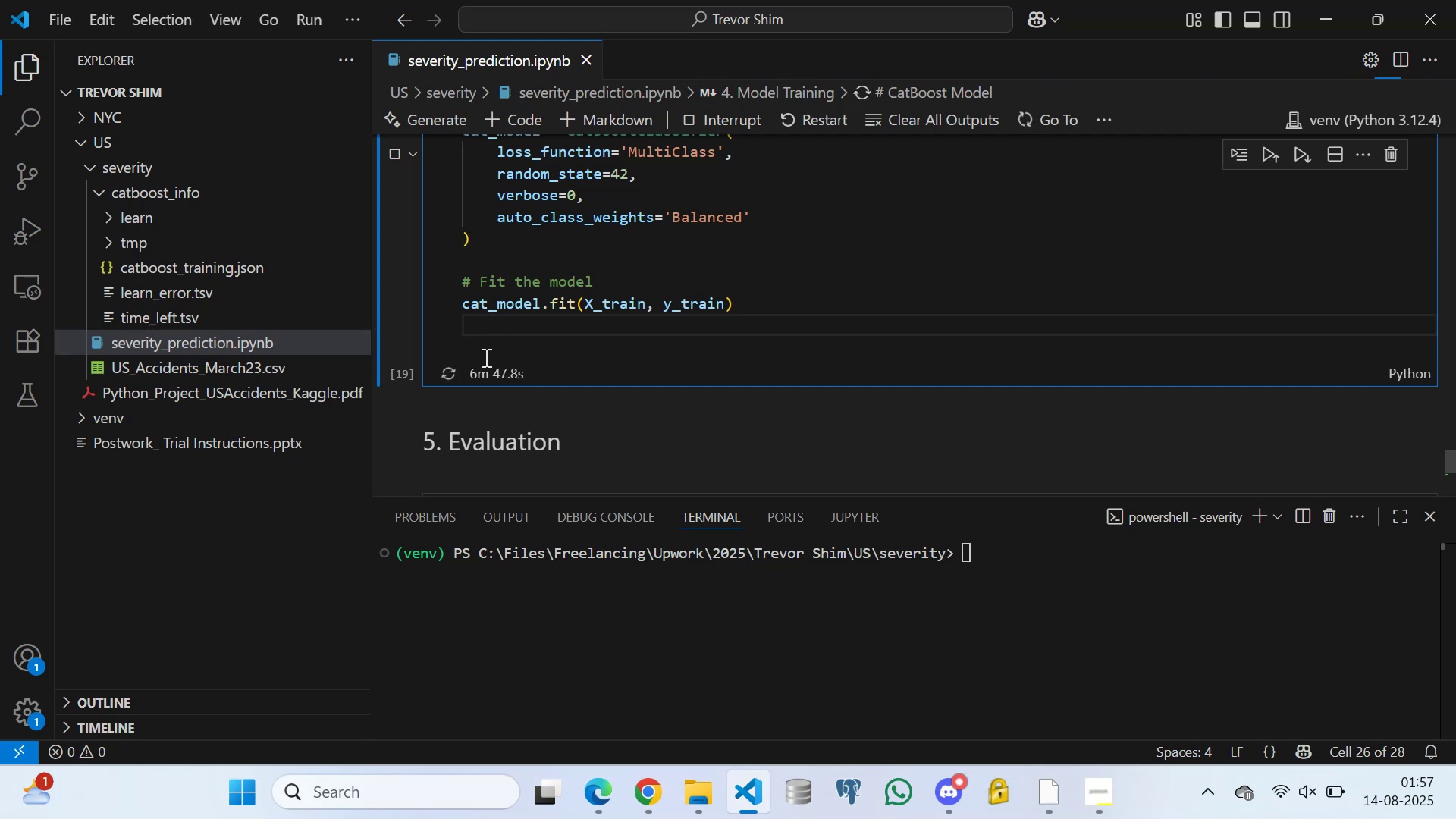 
left_click([485, 357])
 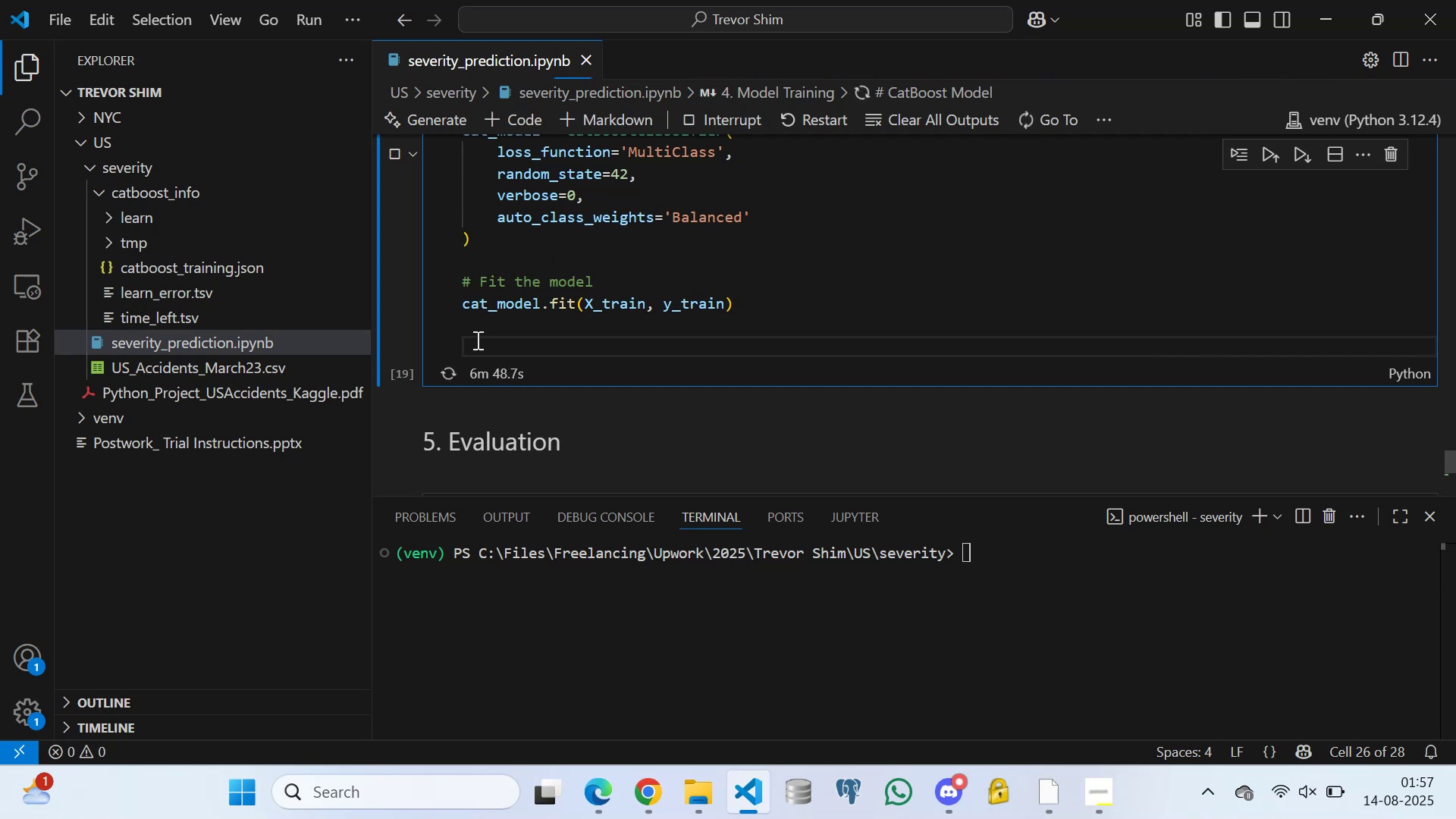 
left_click([476, 331])
 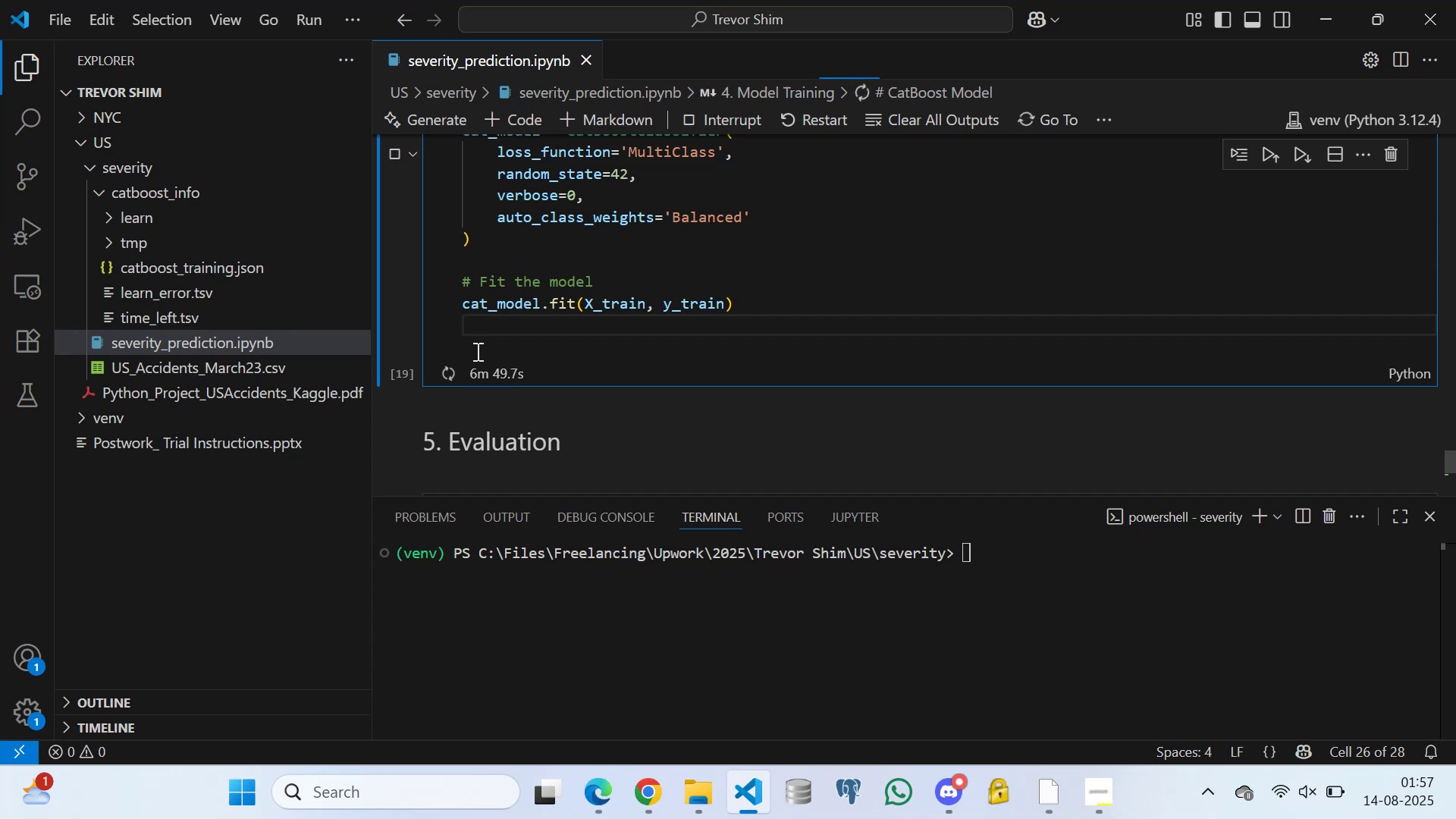 
left_click([476, 351])
 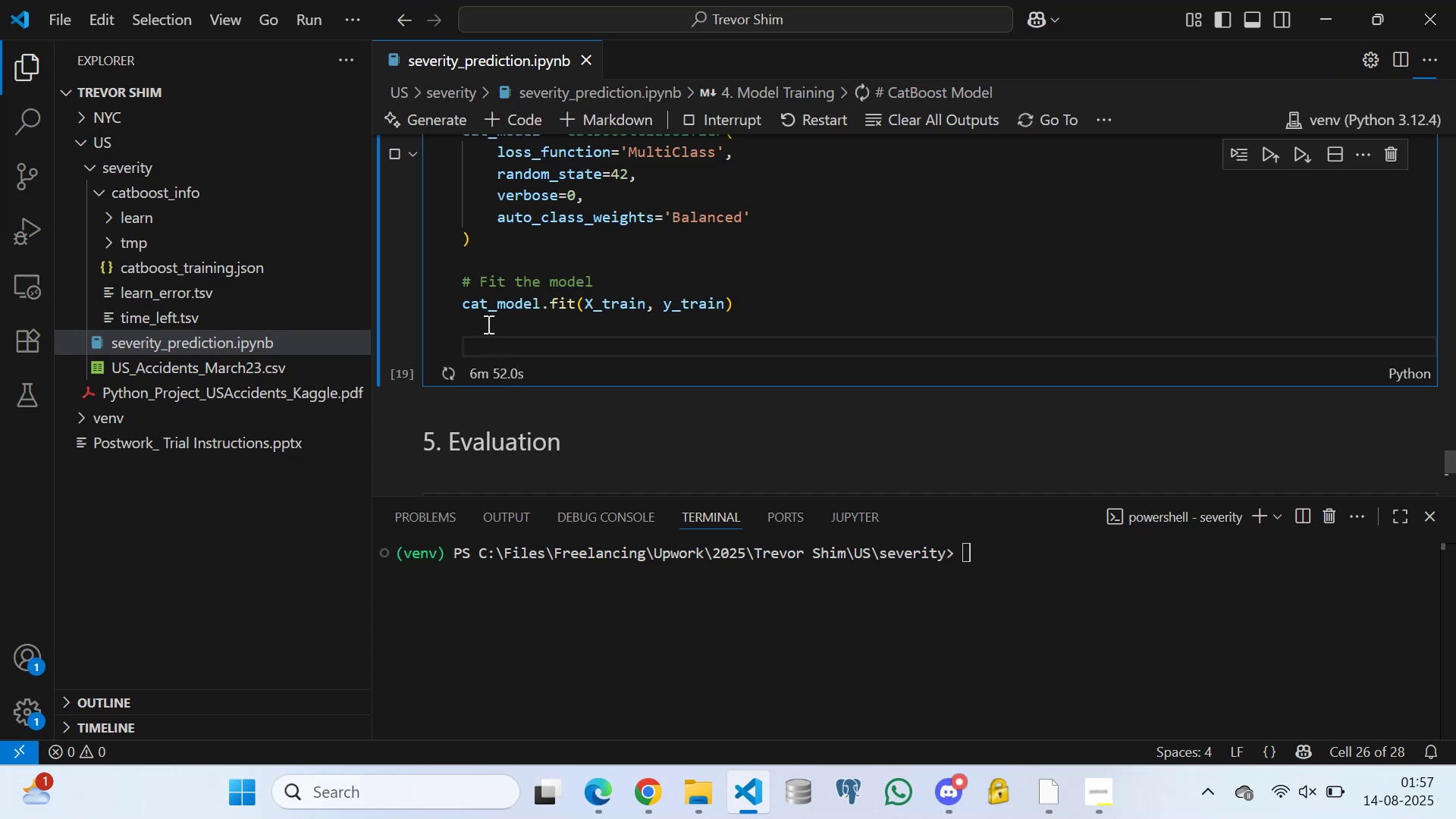 
left_click([480, 349])
 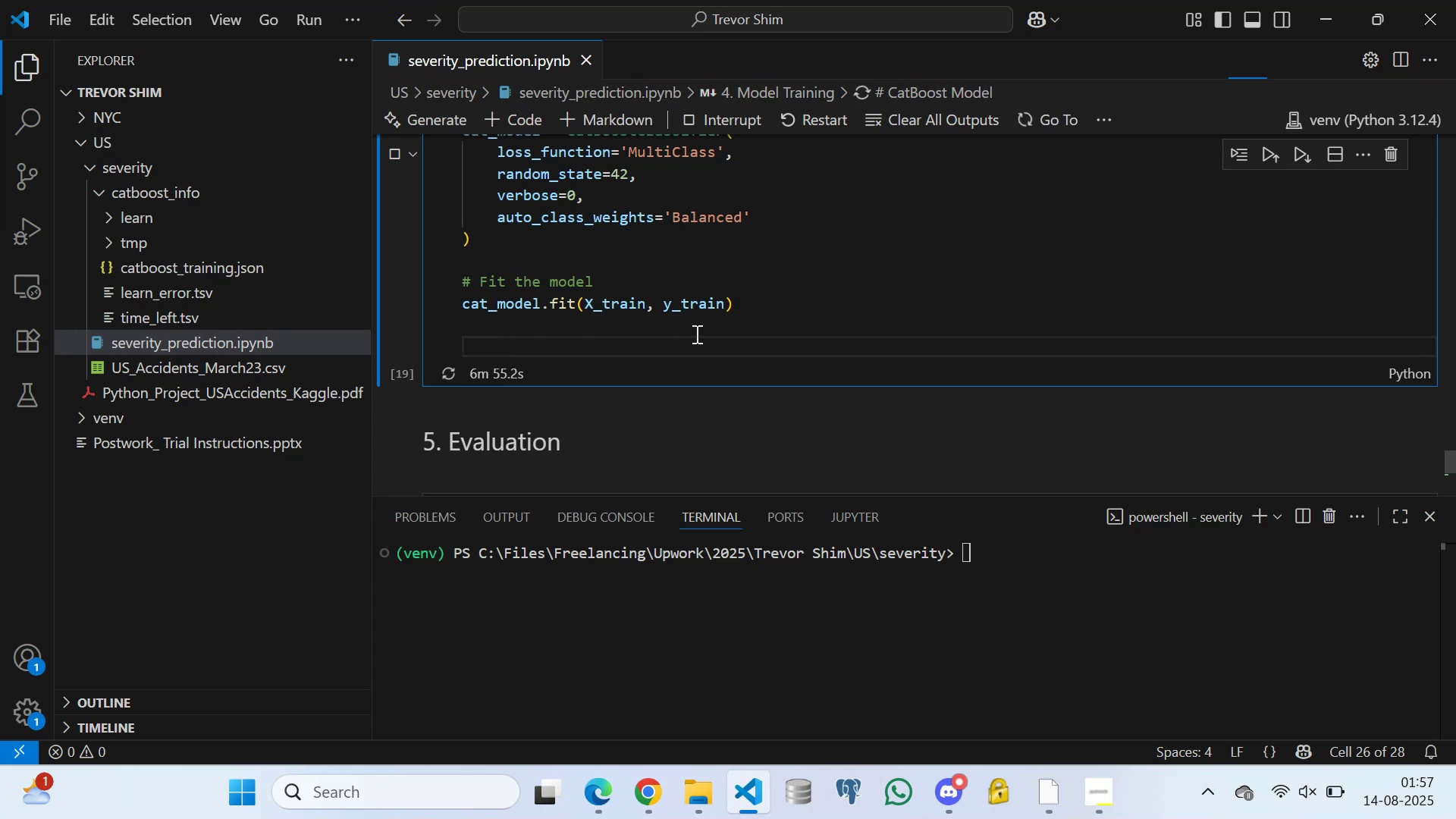 
left_click([701, 322])
 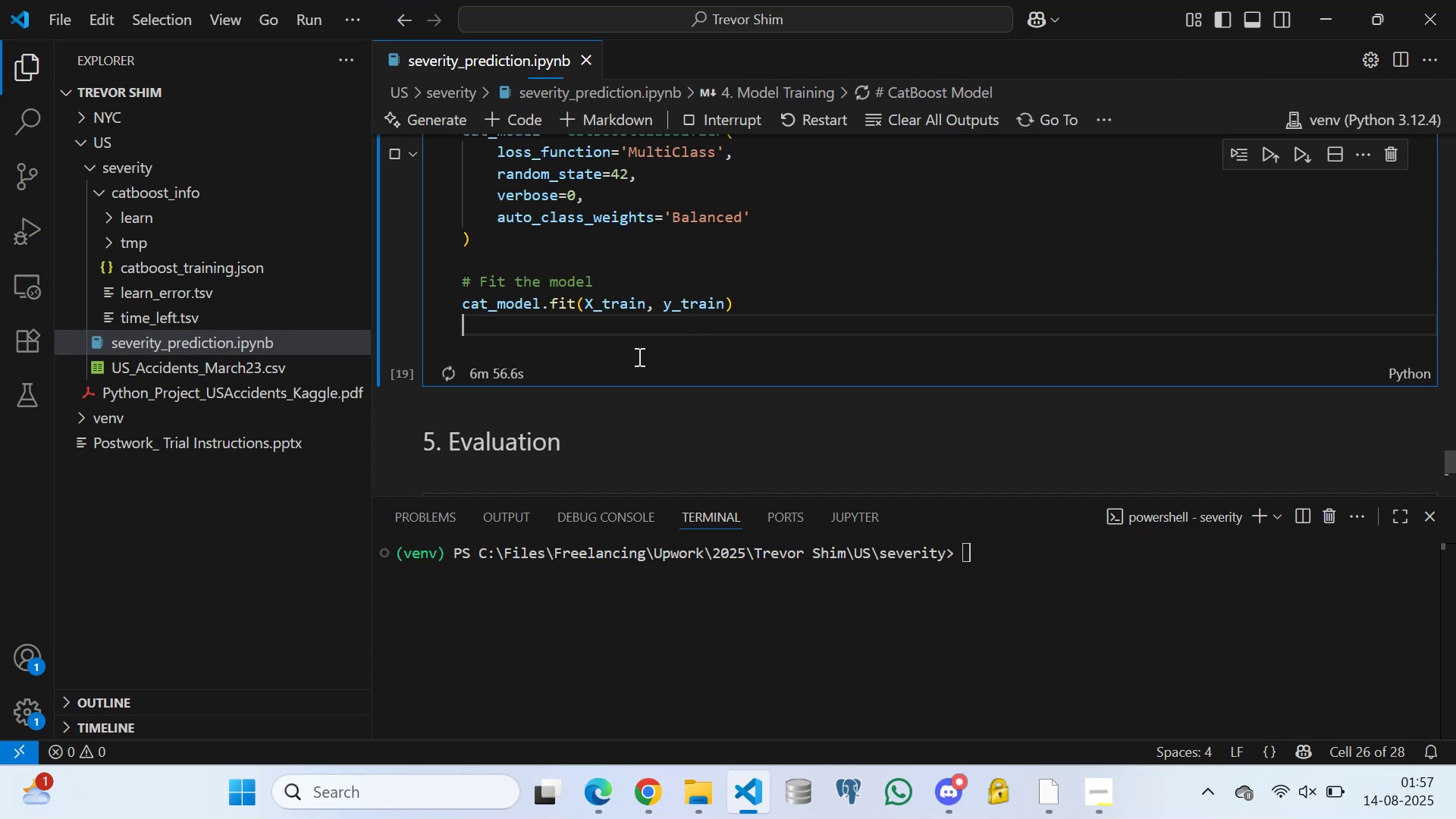 
left_click([638, 356])
 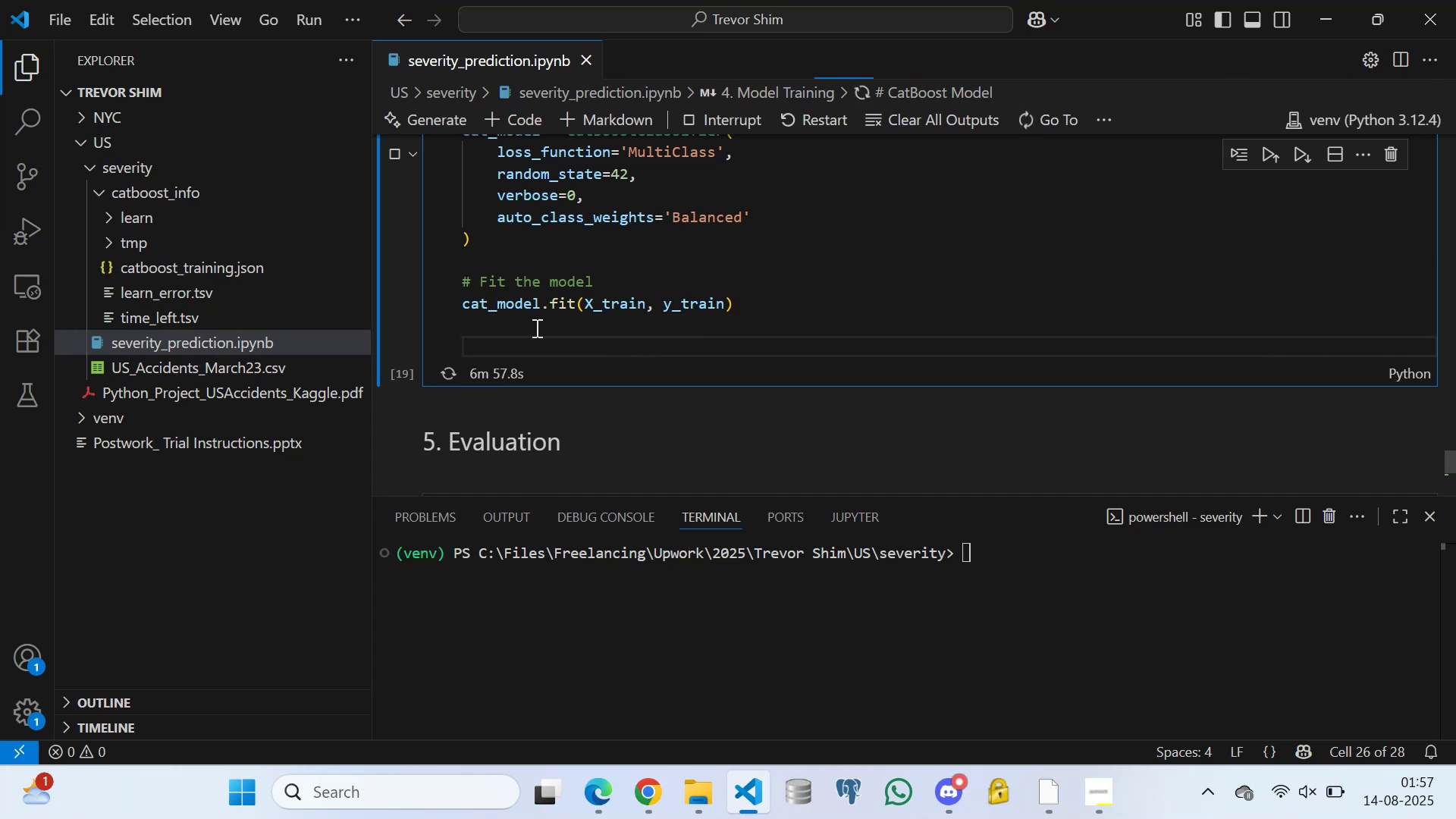 
left_click([533, 327])
 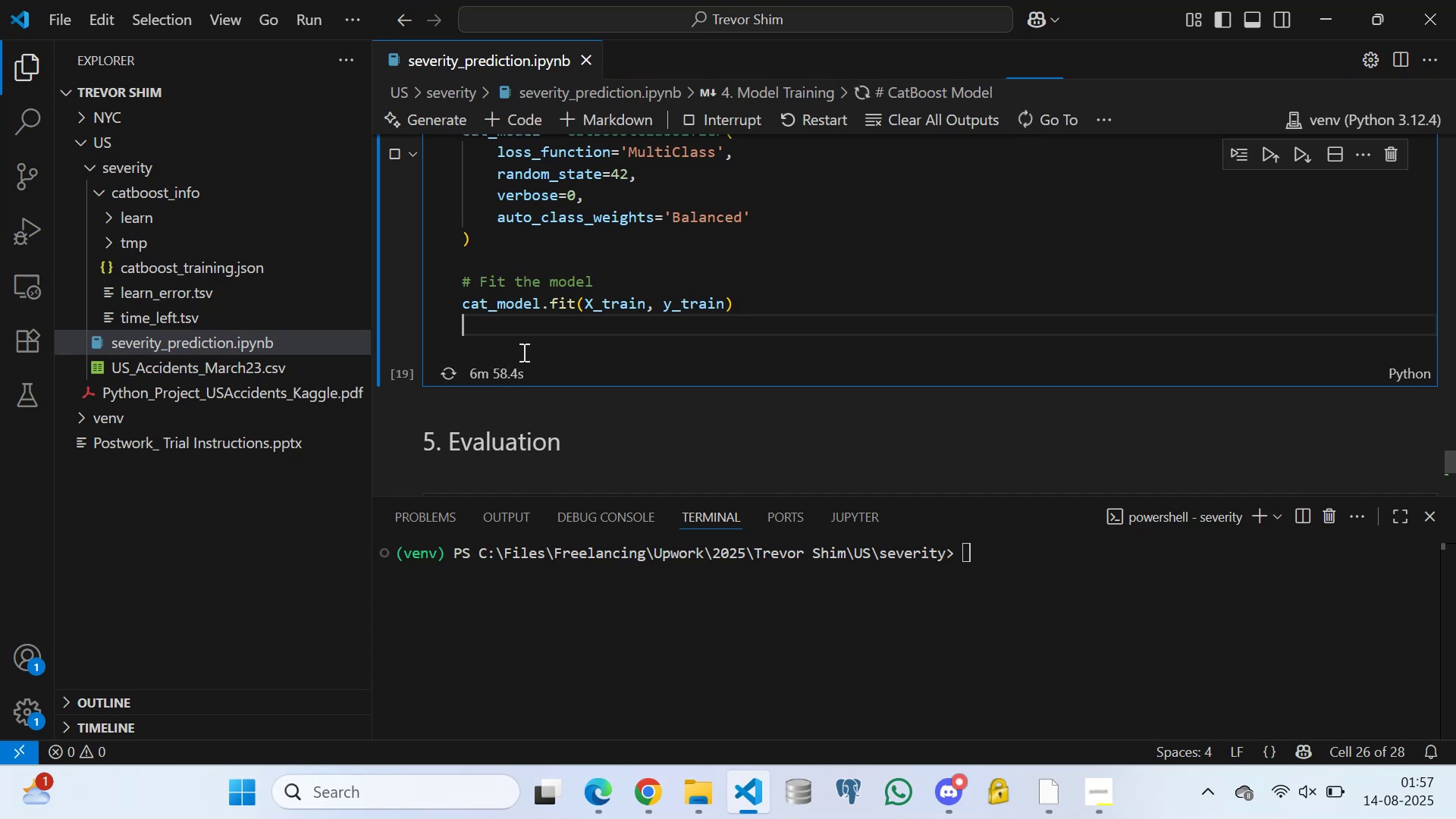 
left_click([522, 352])
 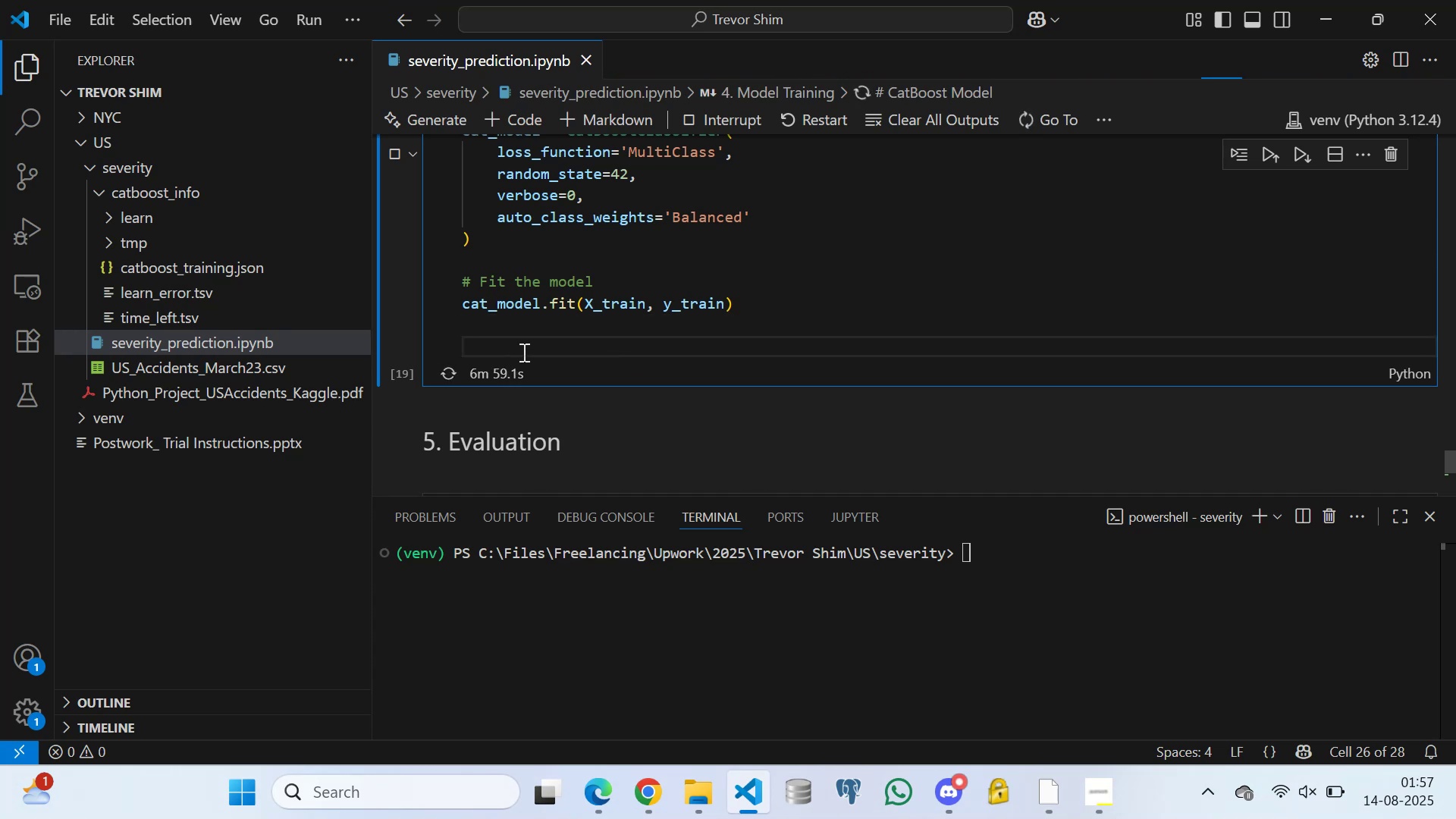 
scroll: coordinate [546, 270], scroll_direction: up, amount: 20.0
 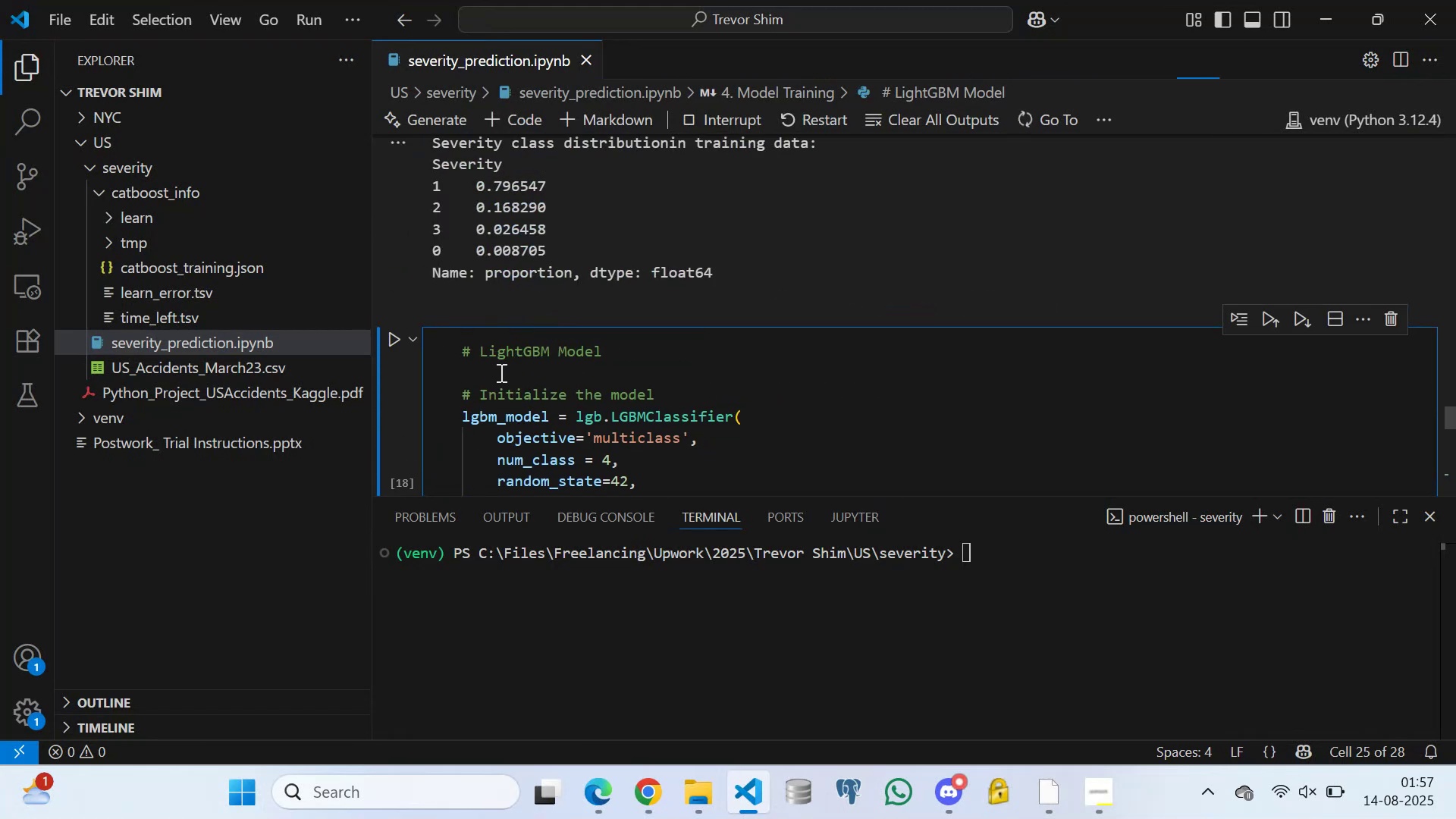 
left_click([504, 370])
 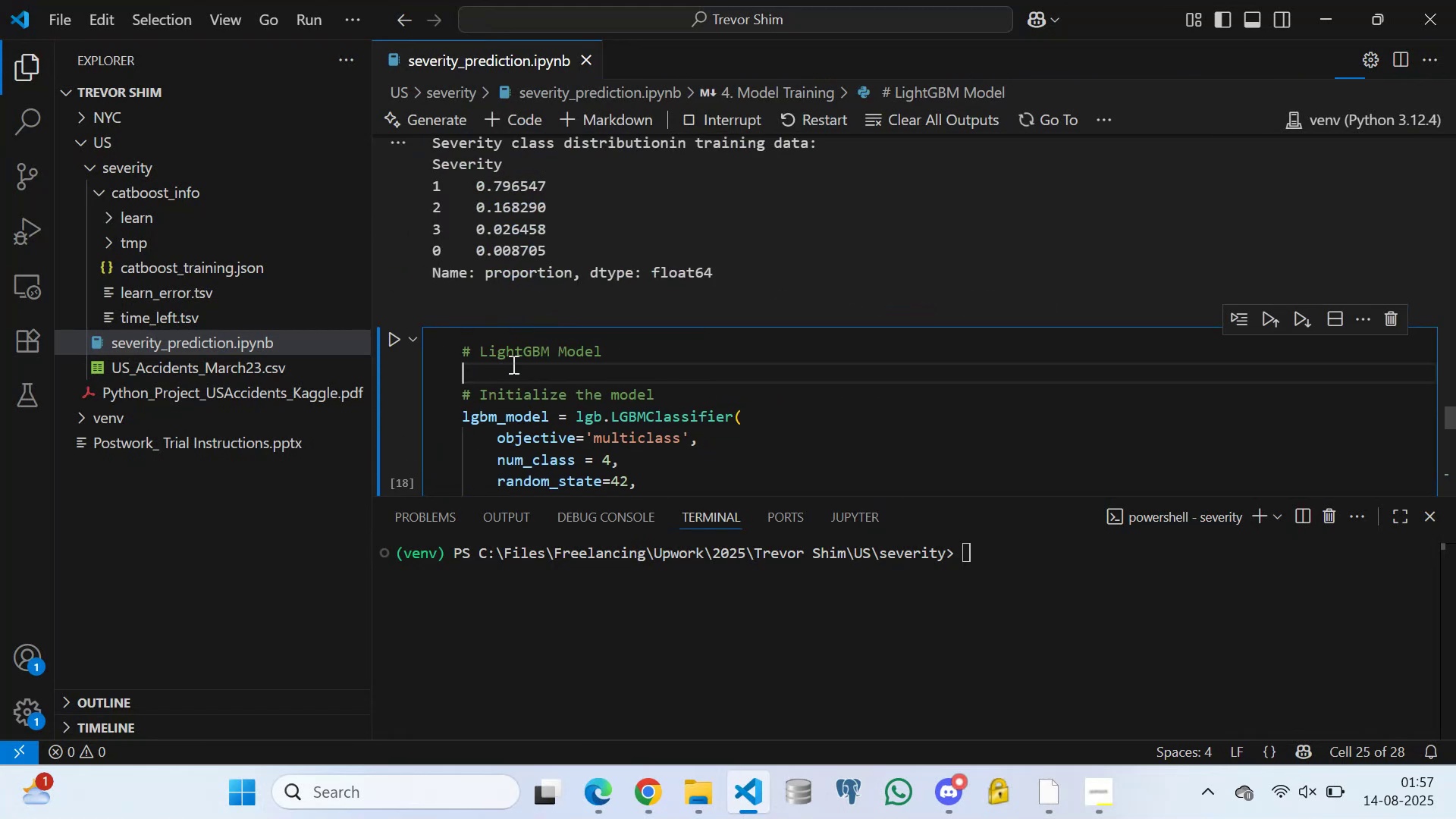 
scroll: coordinate [652, 329], scroll_direction: down, amount: 3.0
 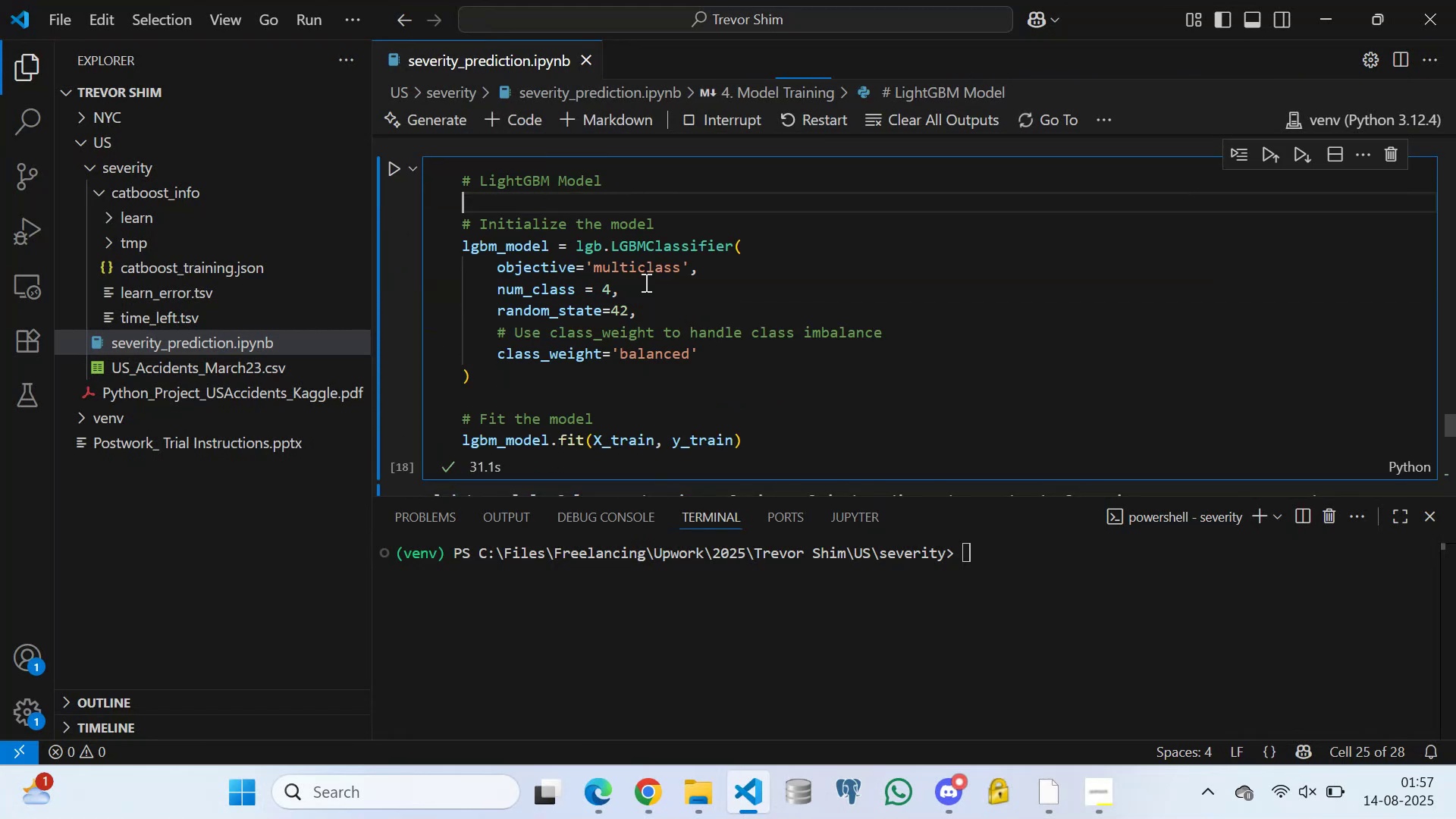 
left_click([641, 281])
 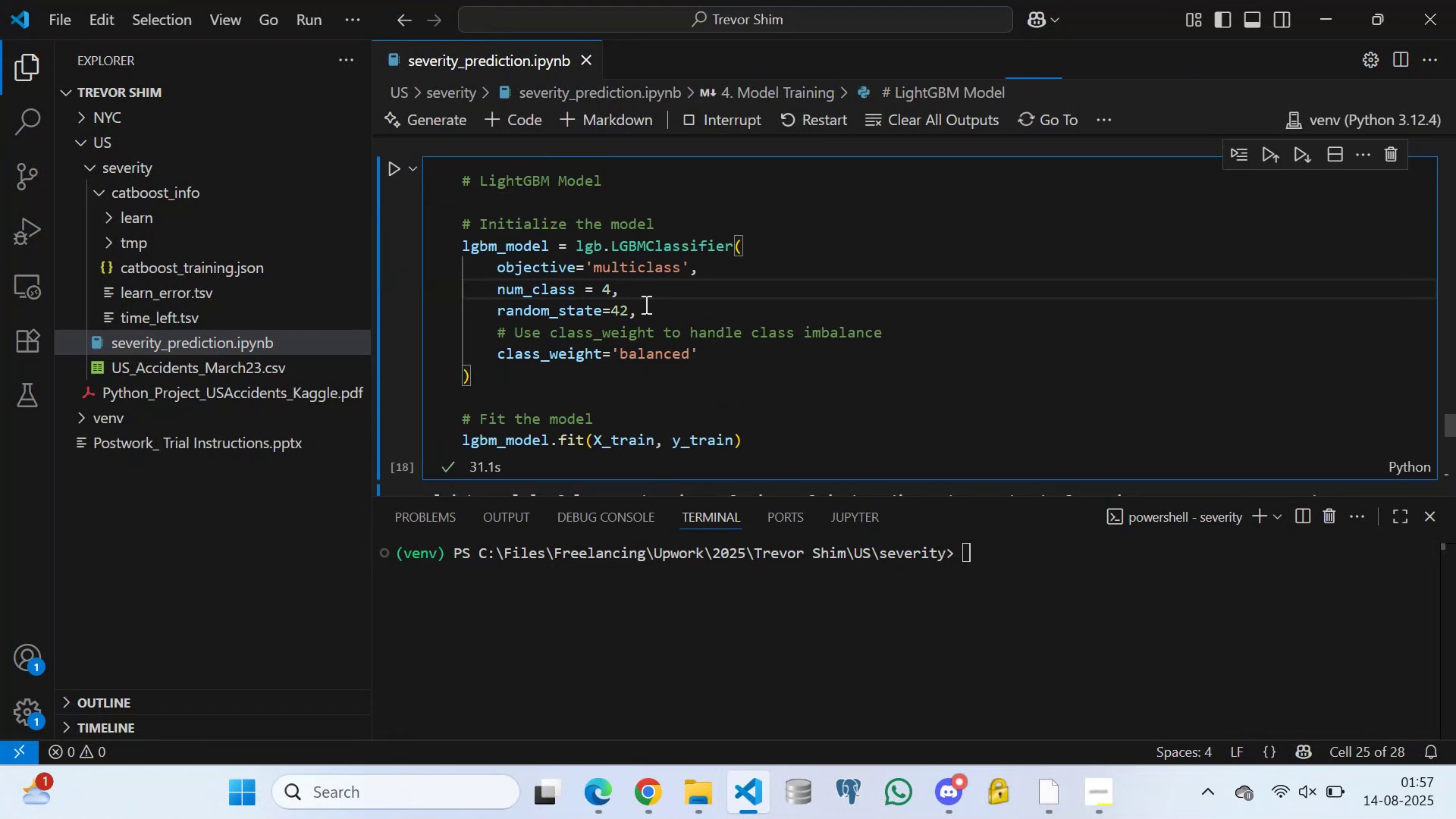 
left_click([647, 307])
 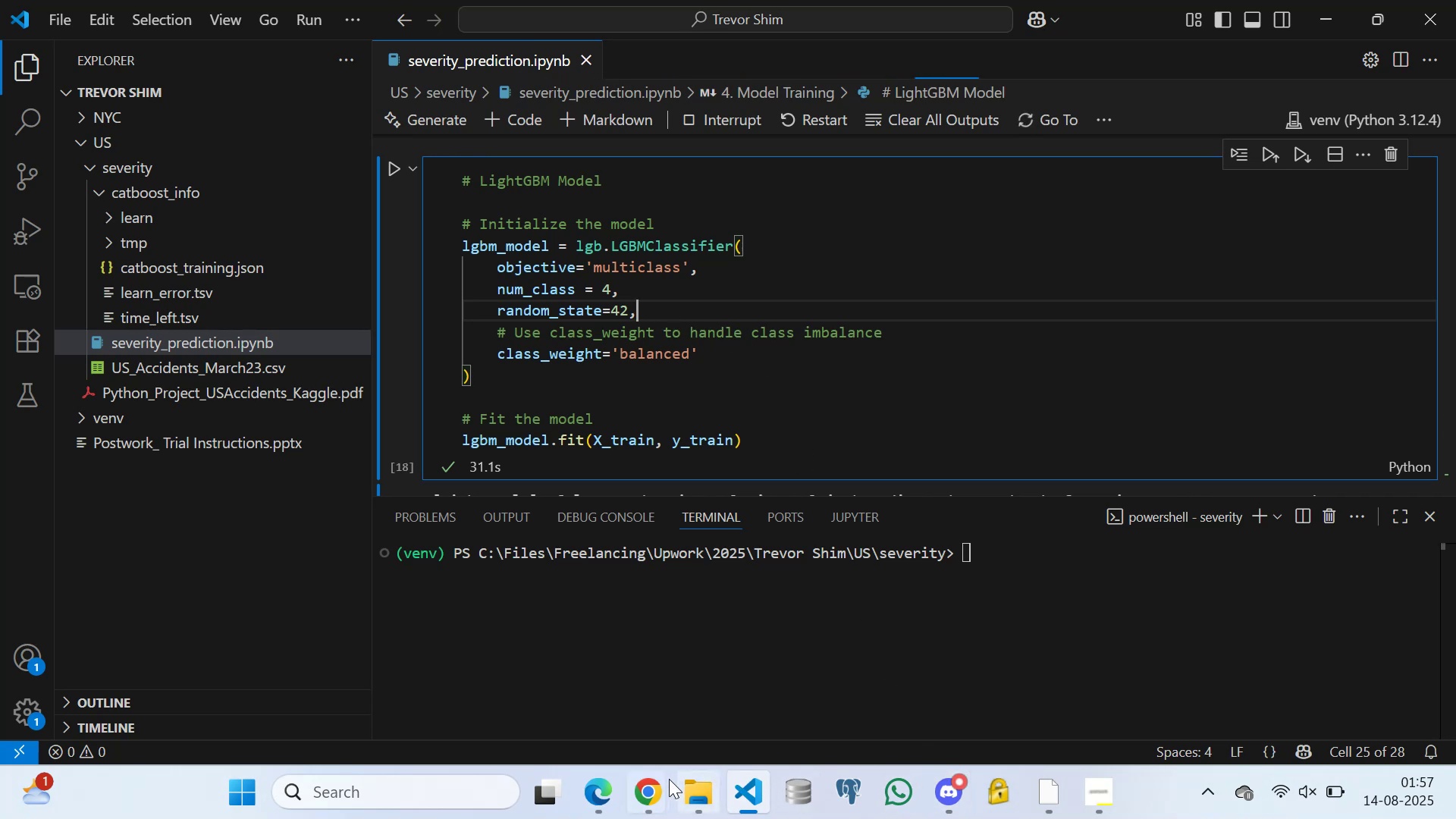 
left_click([593, 787])
 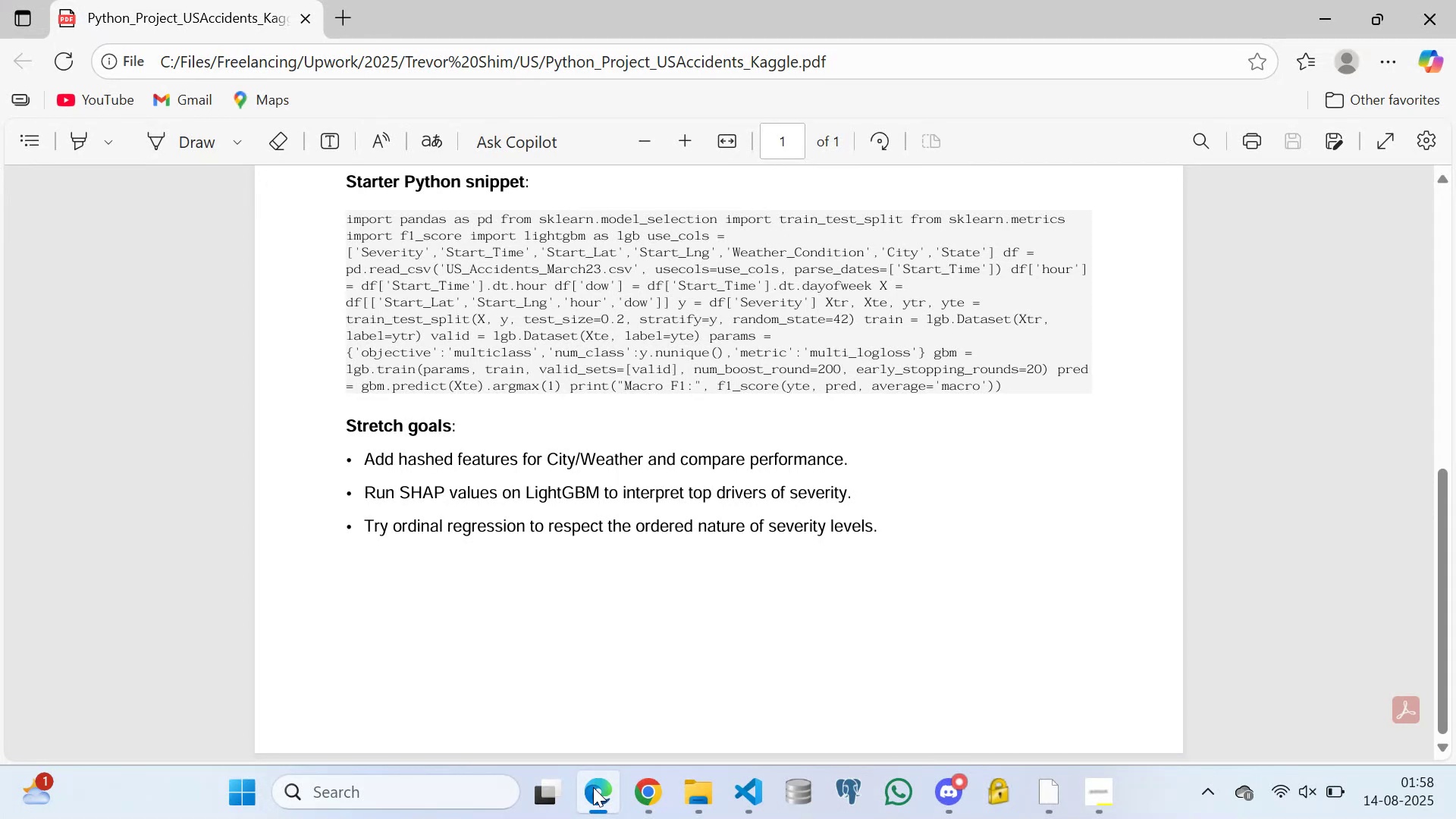 
wait(18.99)
 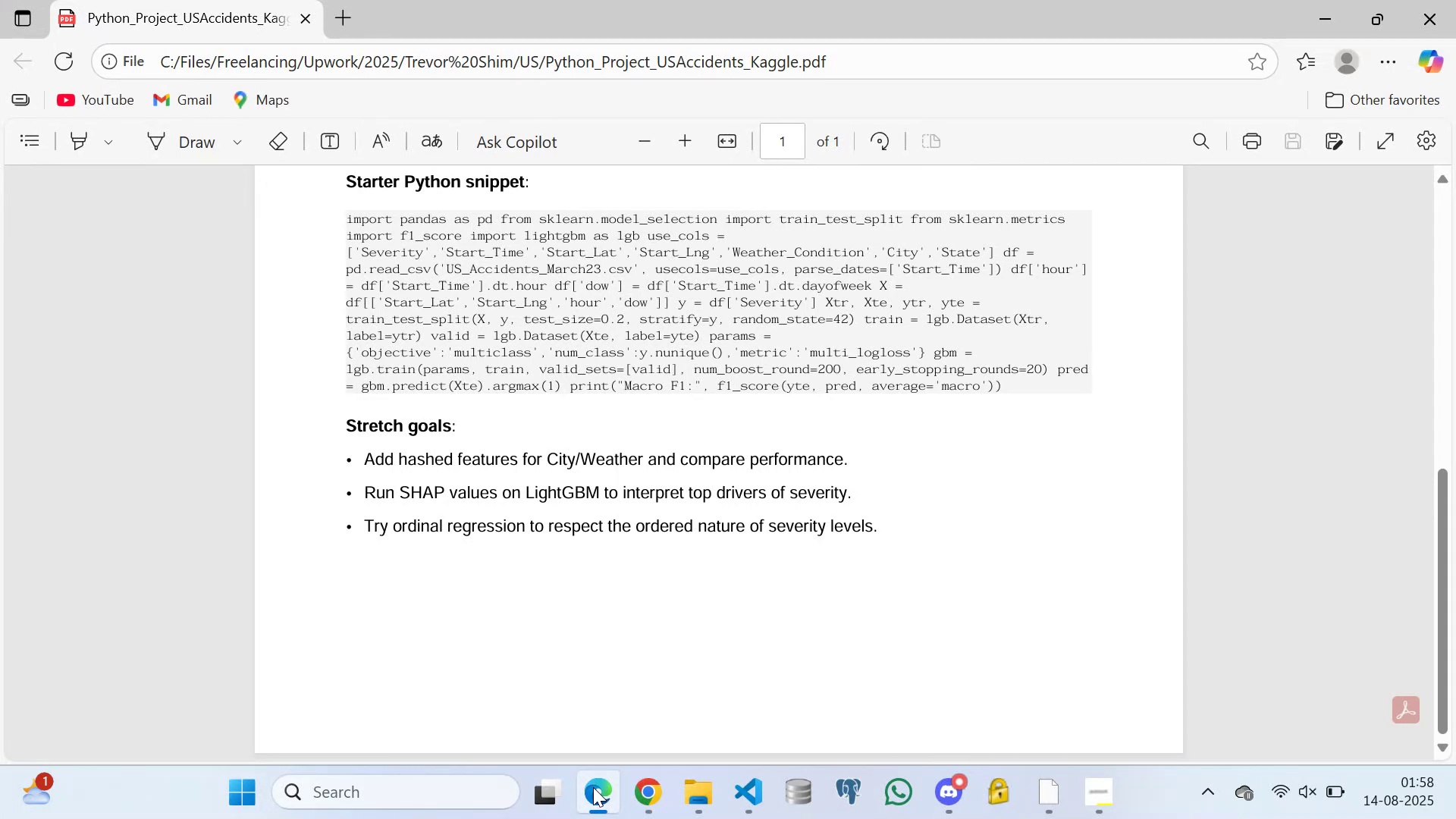 
left_click([593, 787])
 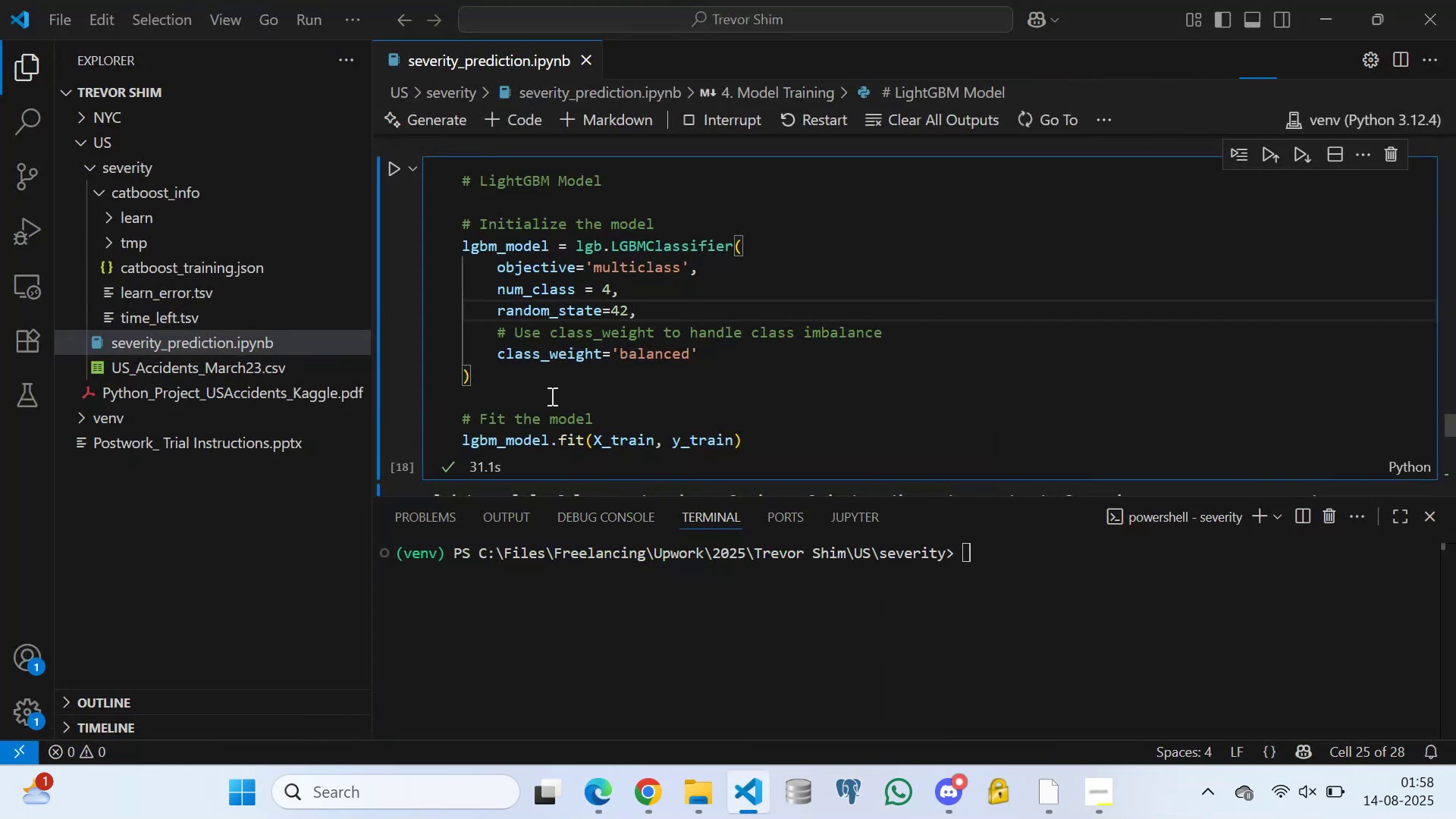 
left_click([547, 381])
 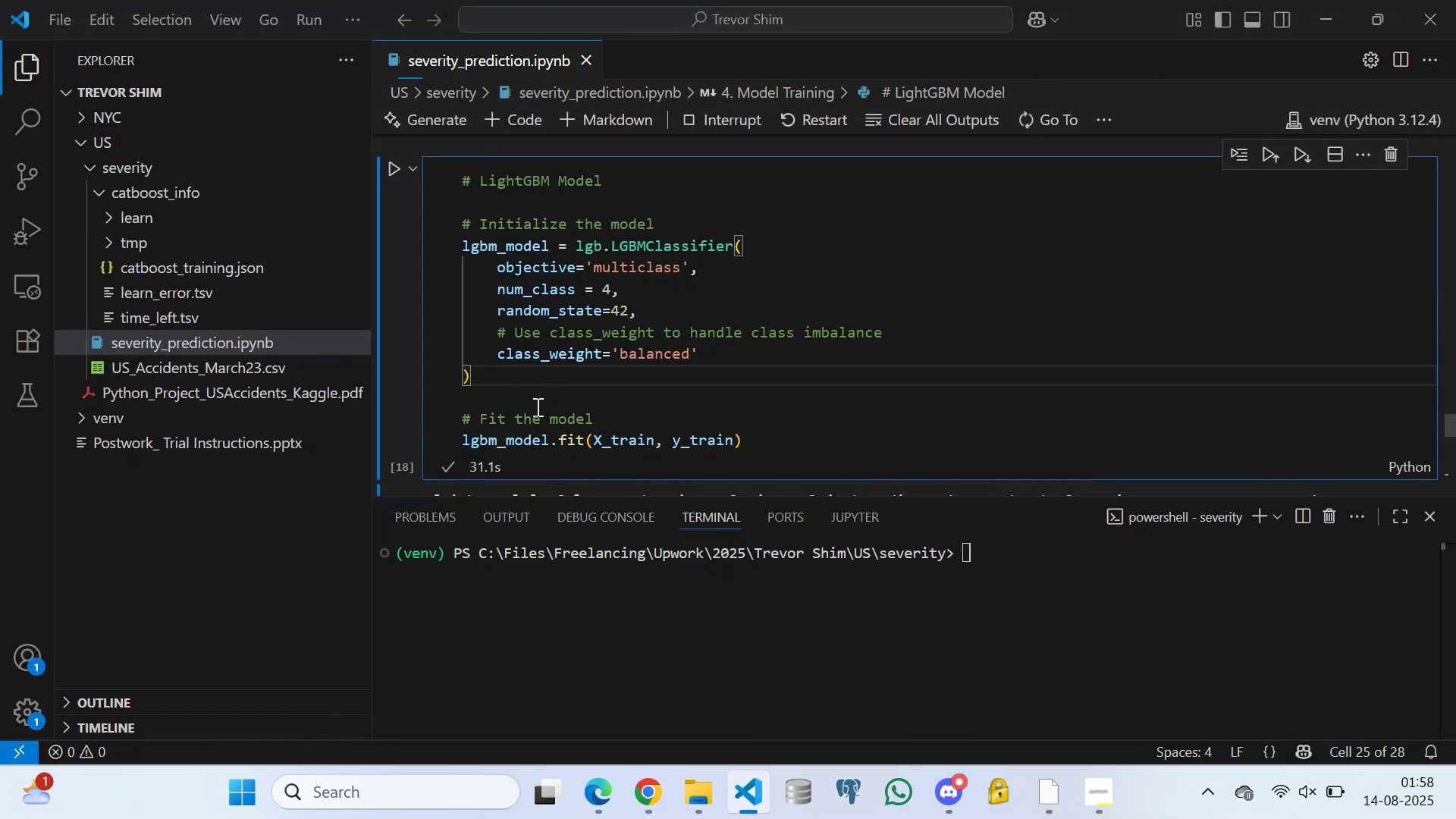 
left_click([536, 406])
 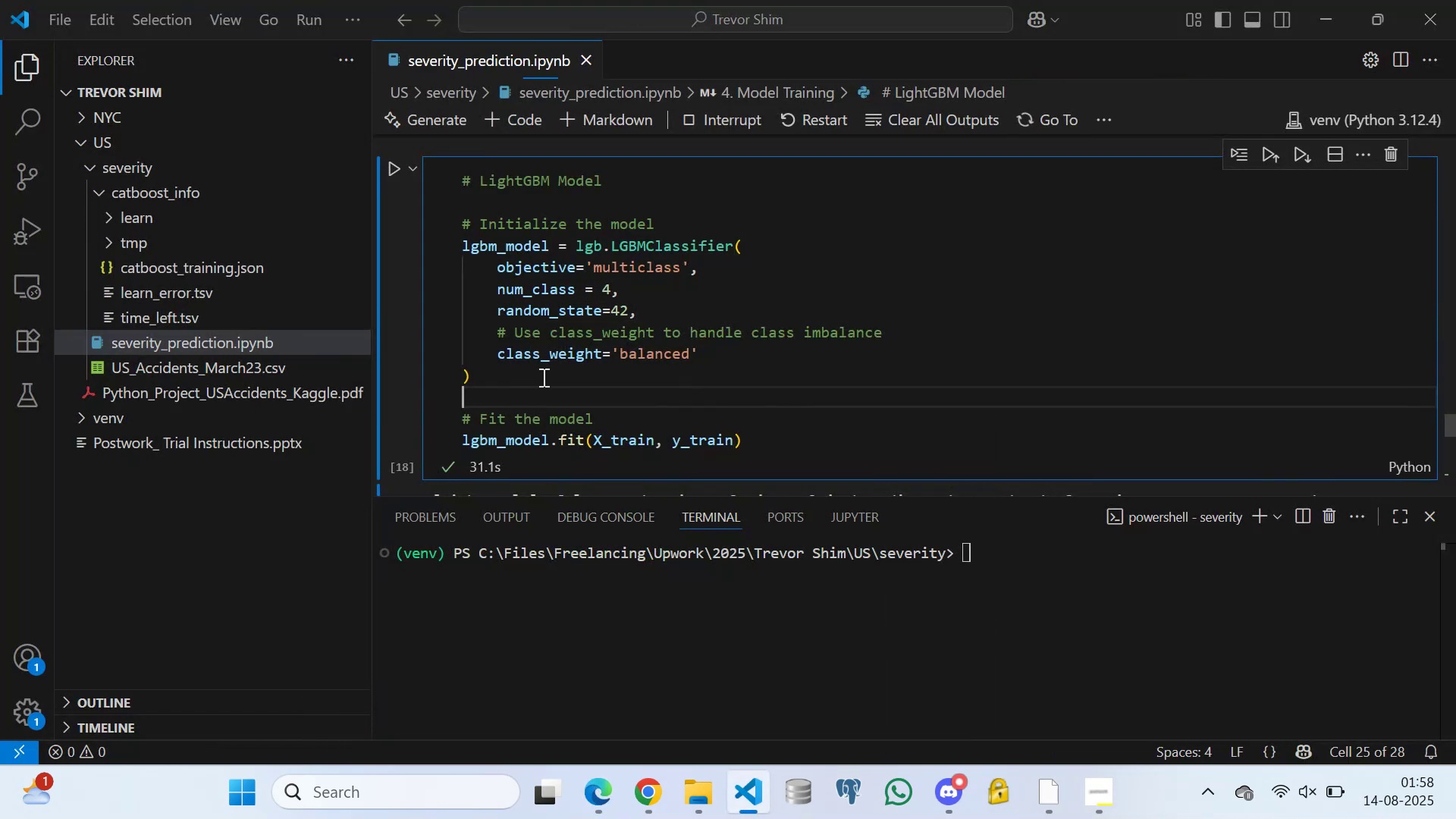 
scroll: coordinate [541, 350], scroll_direction: down, amount: 2.0
 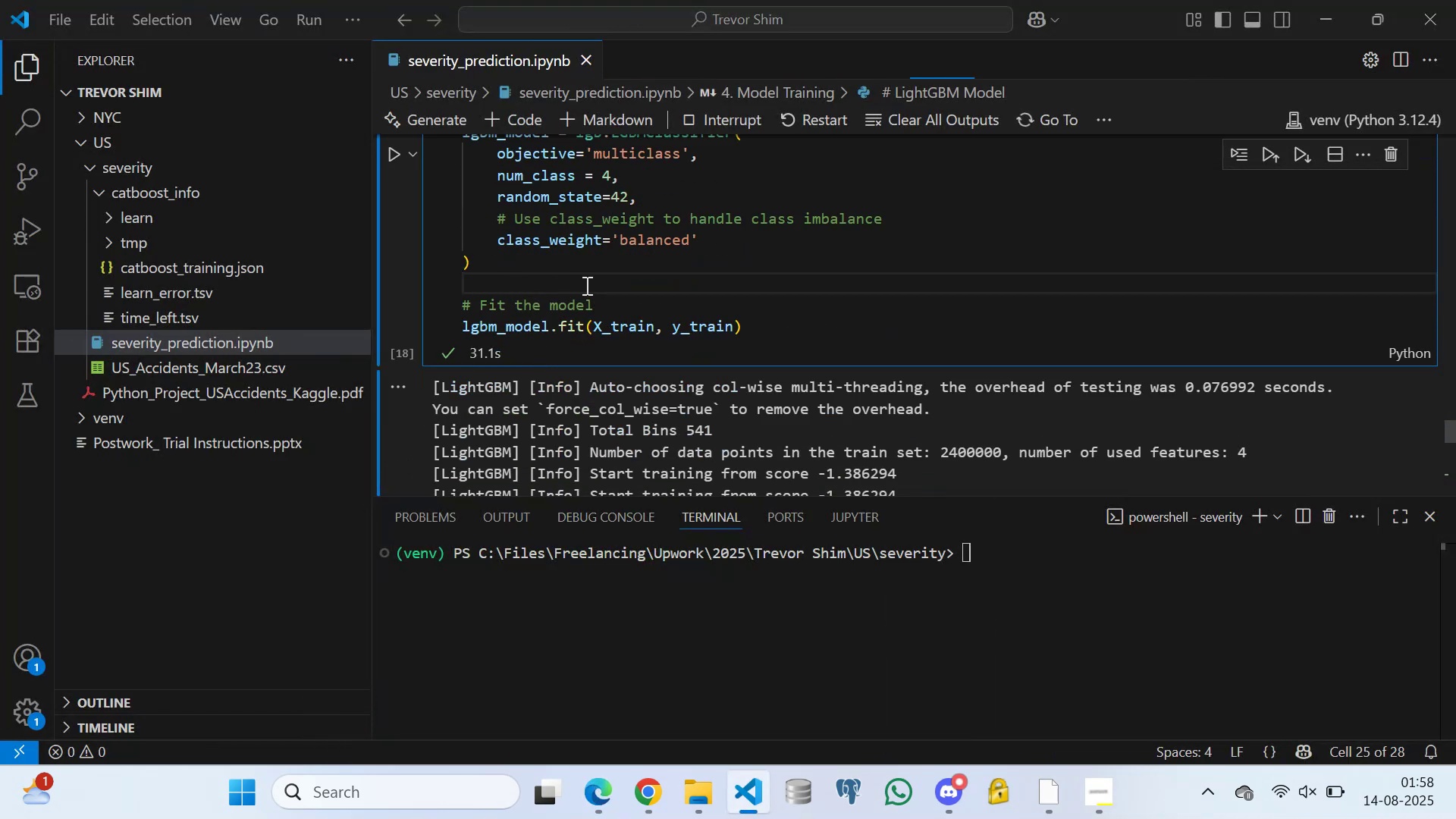 
left_click([620, 309])
 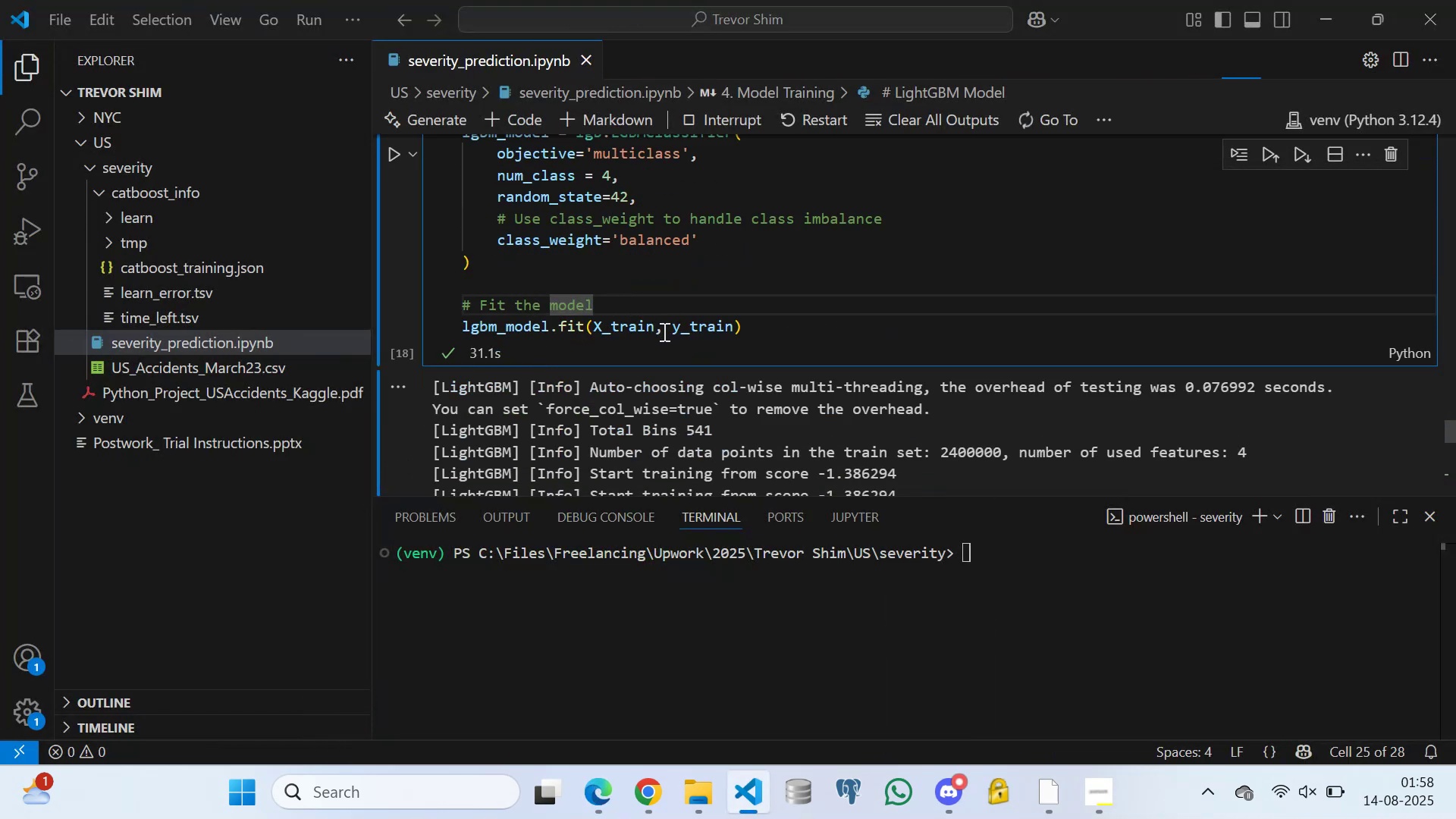 
left_click([663, 331])
 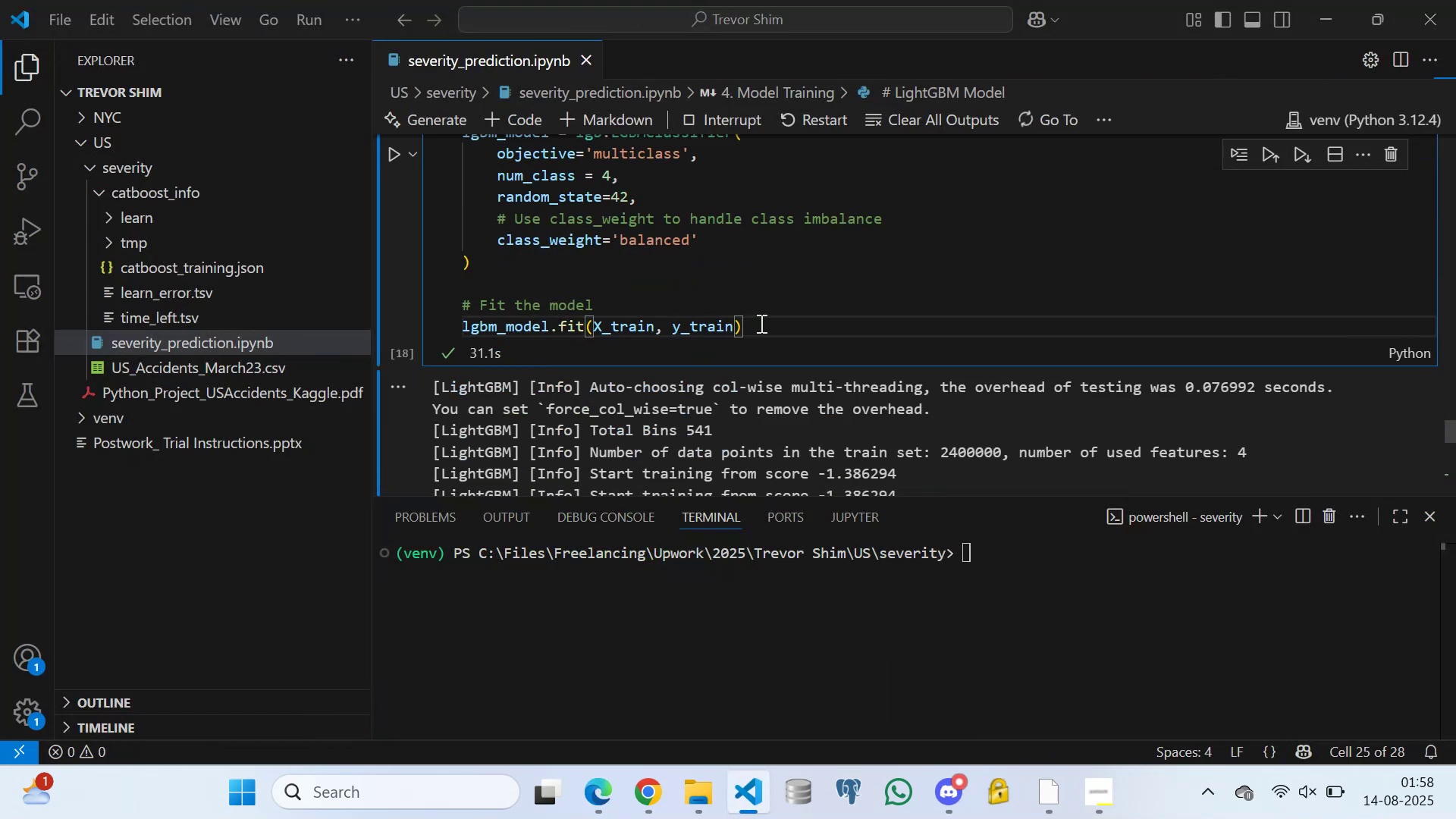 
left_click([764, 319])
 